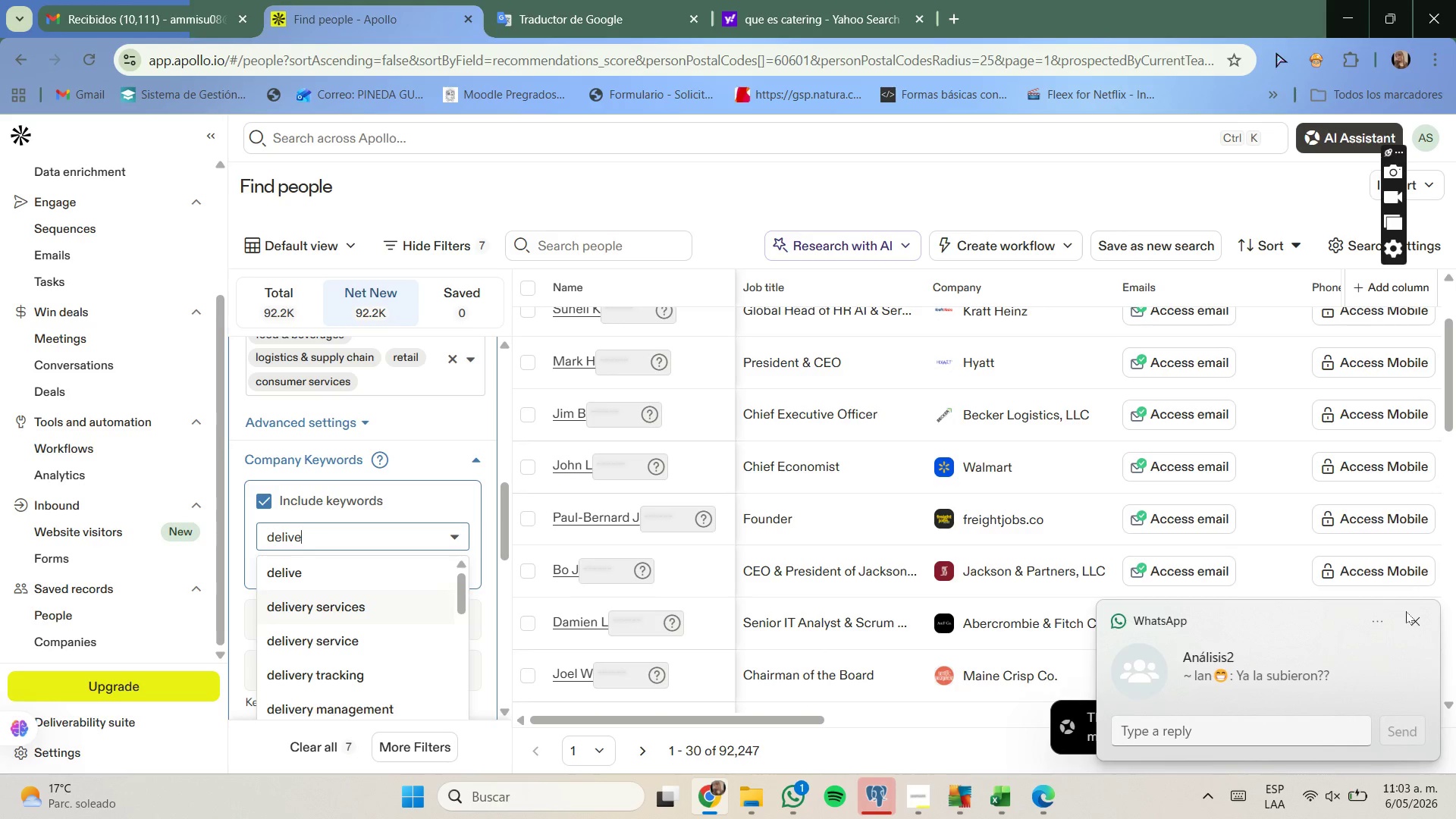 
left_click([1415, 623])
 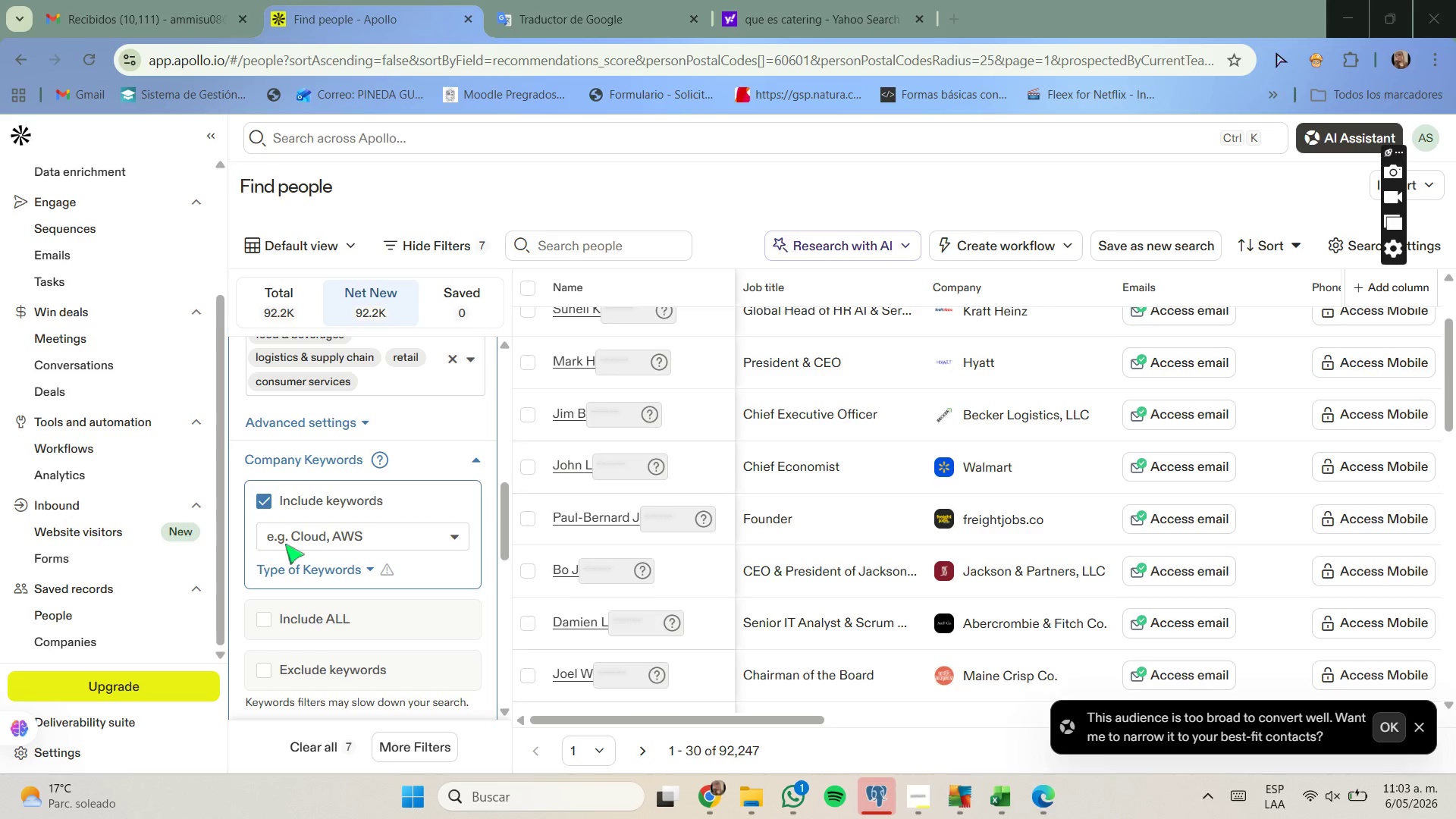 
left_click([302, 543])
 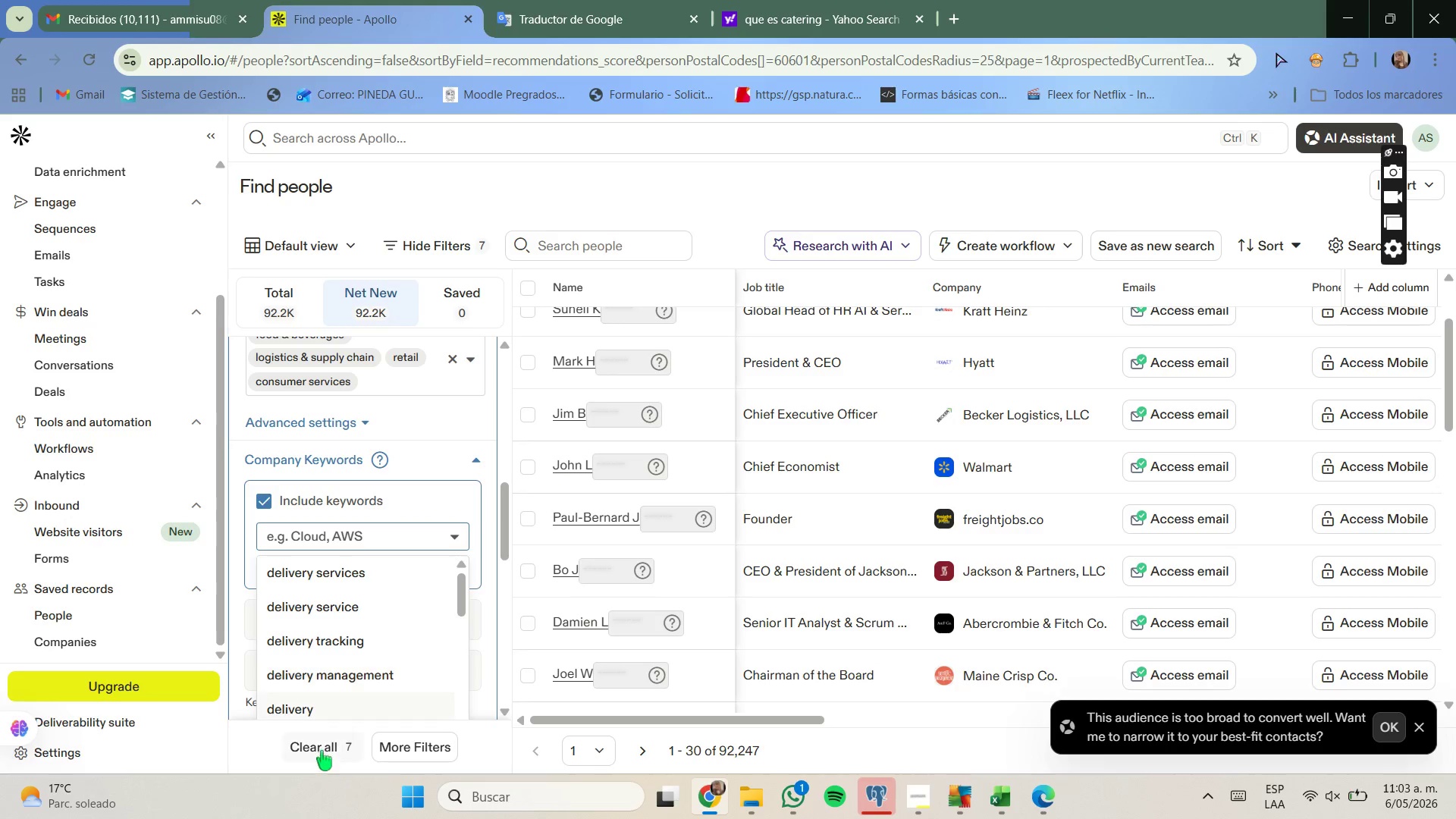 
left_click([315, 713])
 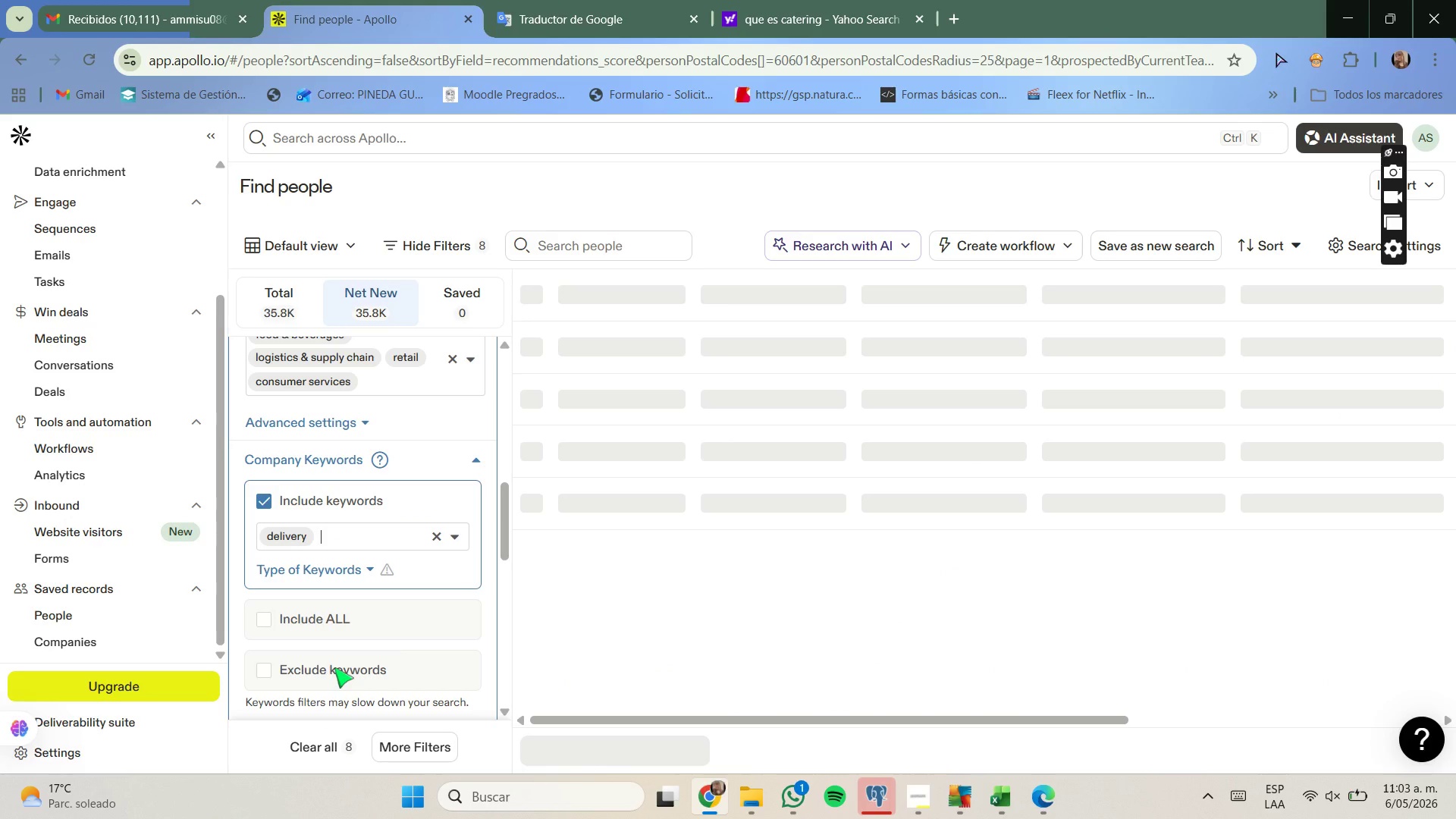 
type(fleet)
 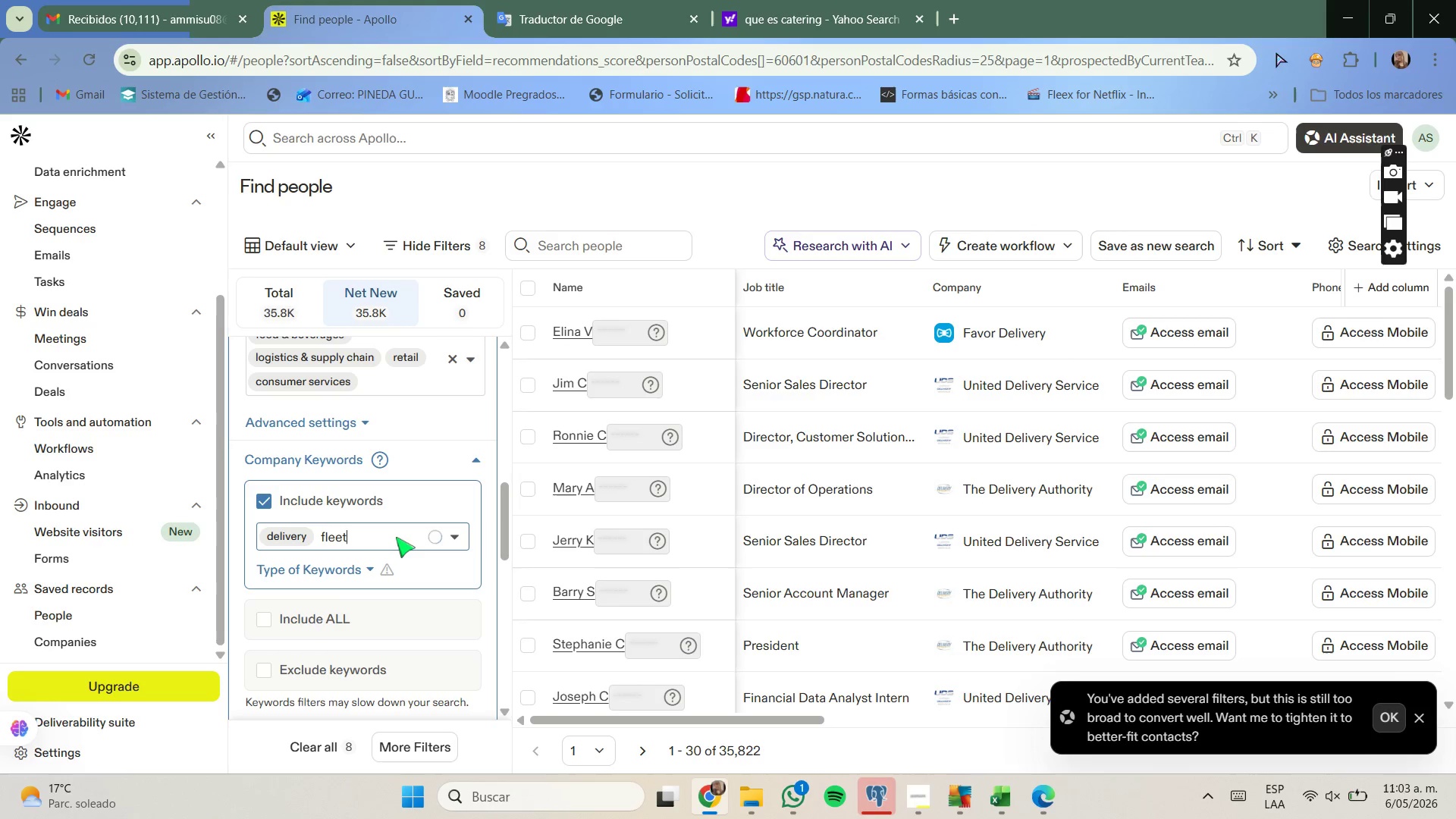 
key(Backspace)
 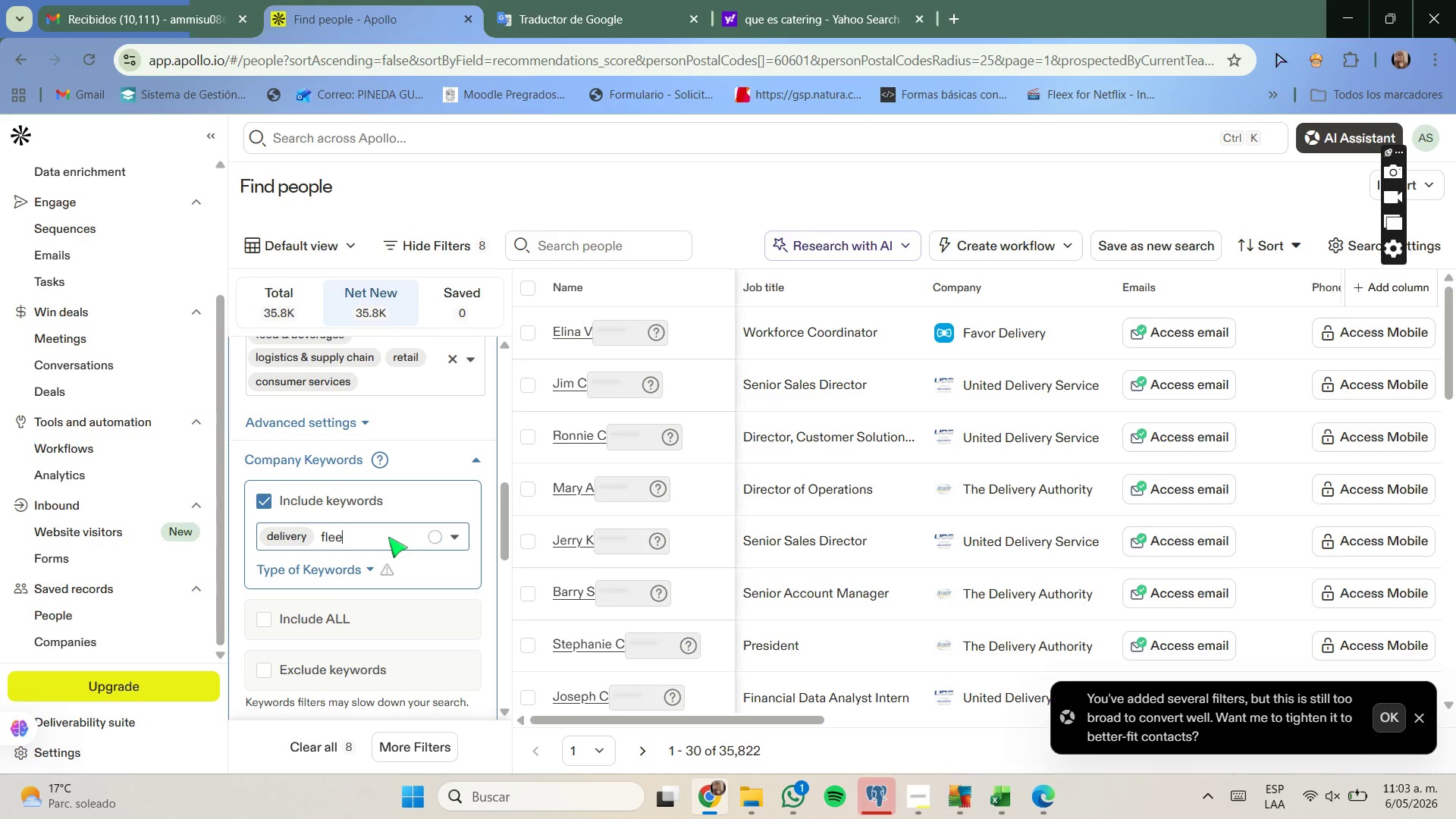 
key(T)
 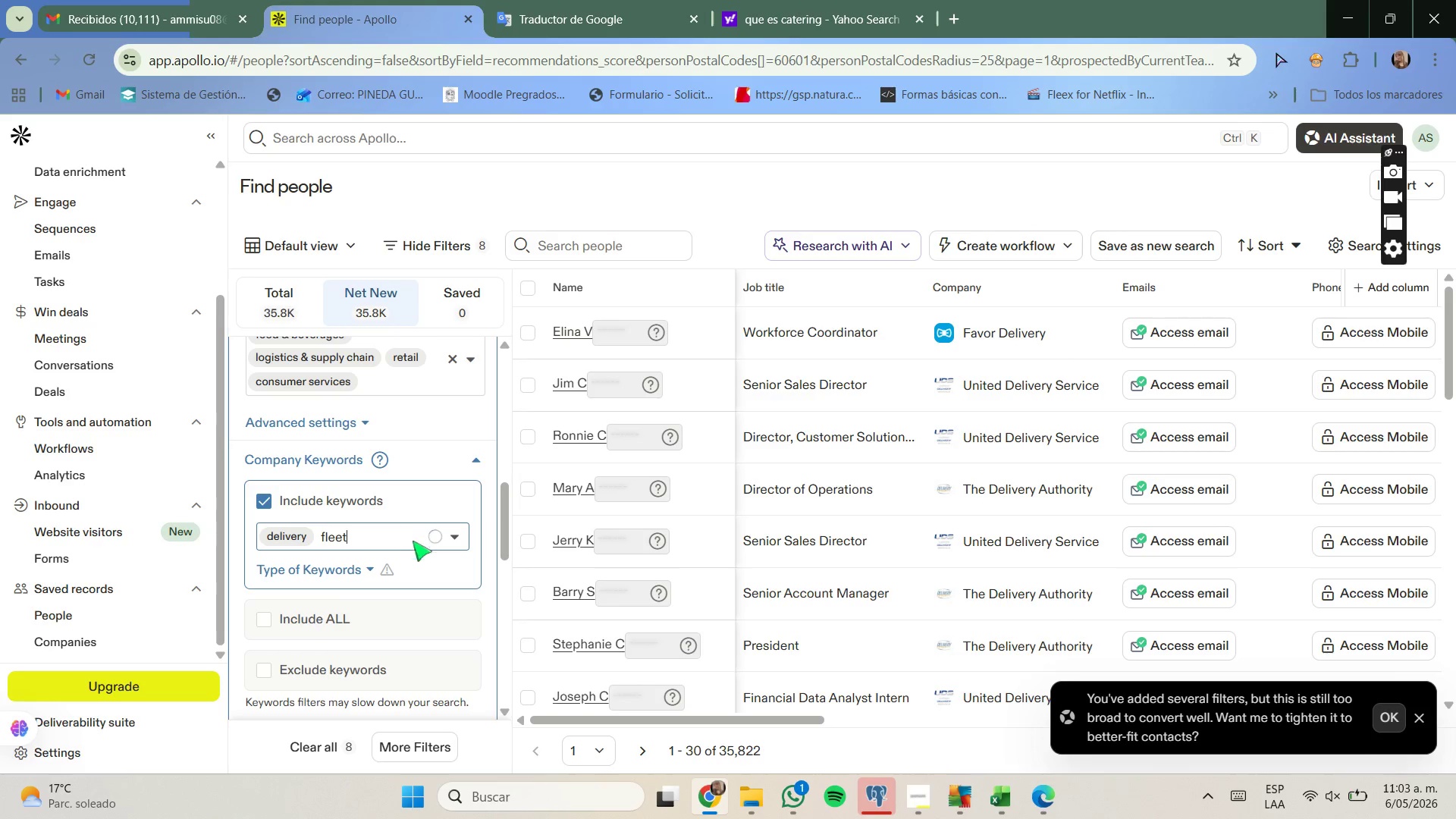 
wait(7.84)
 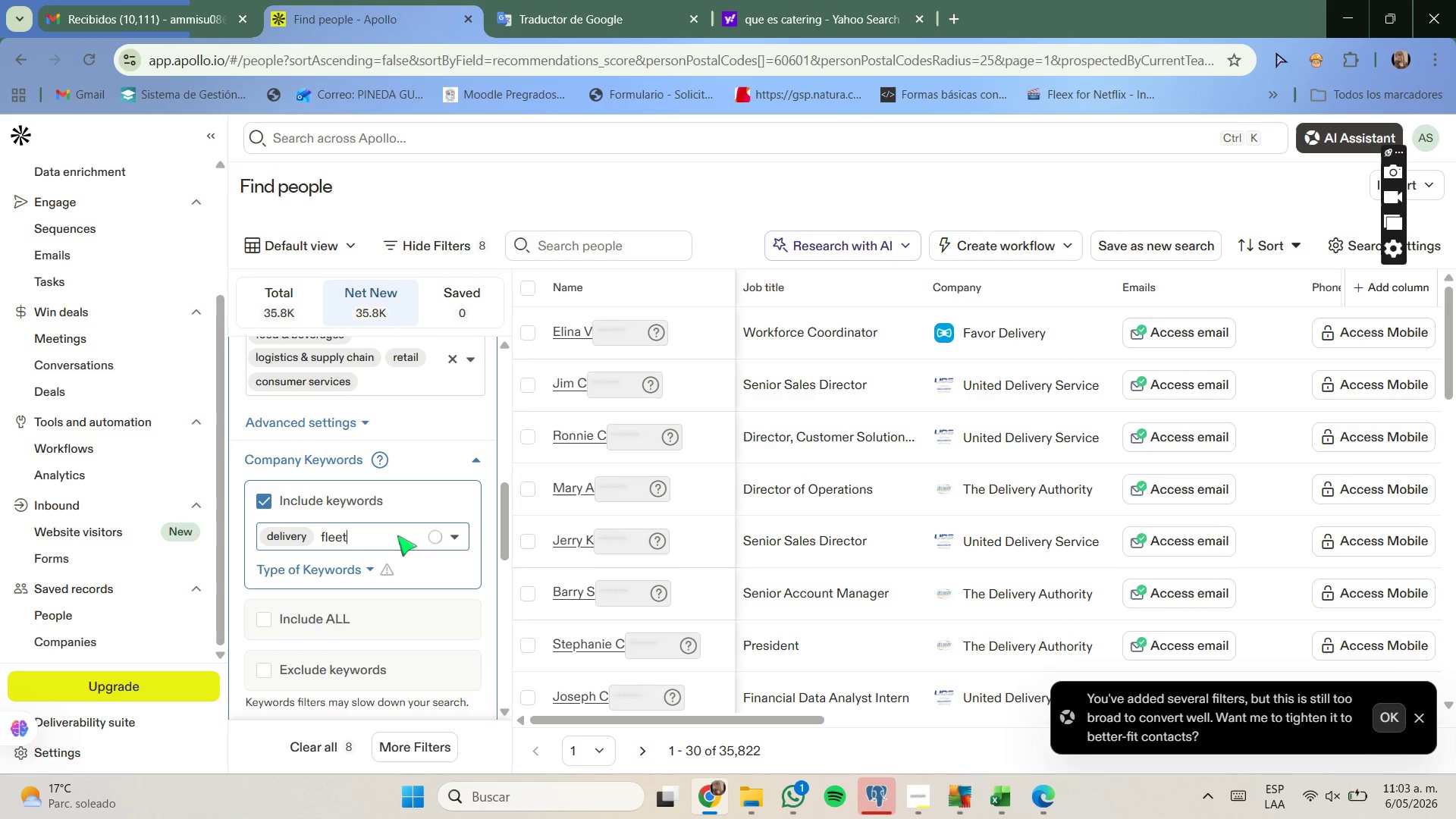 
scroll: coordinate [397, 576], scroll_direction: none, amount: 0.0
 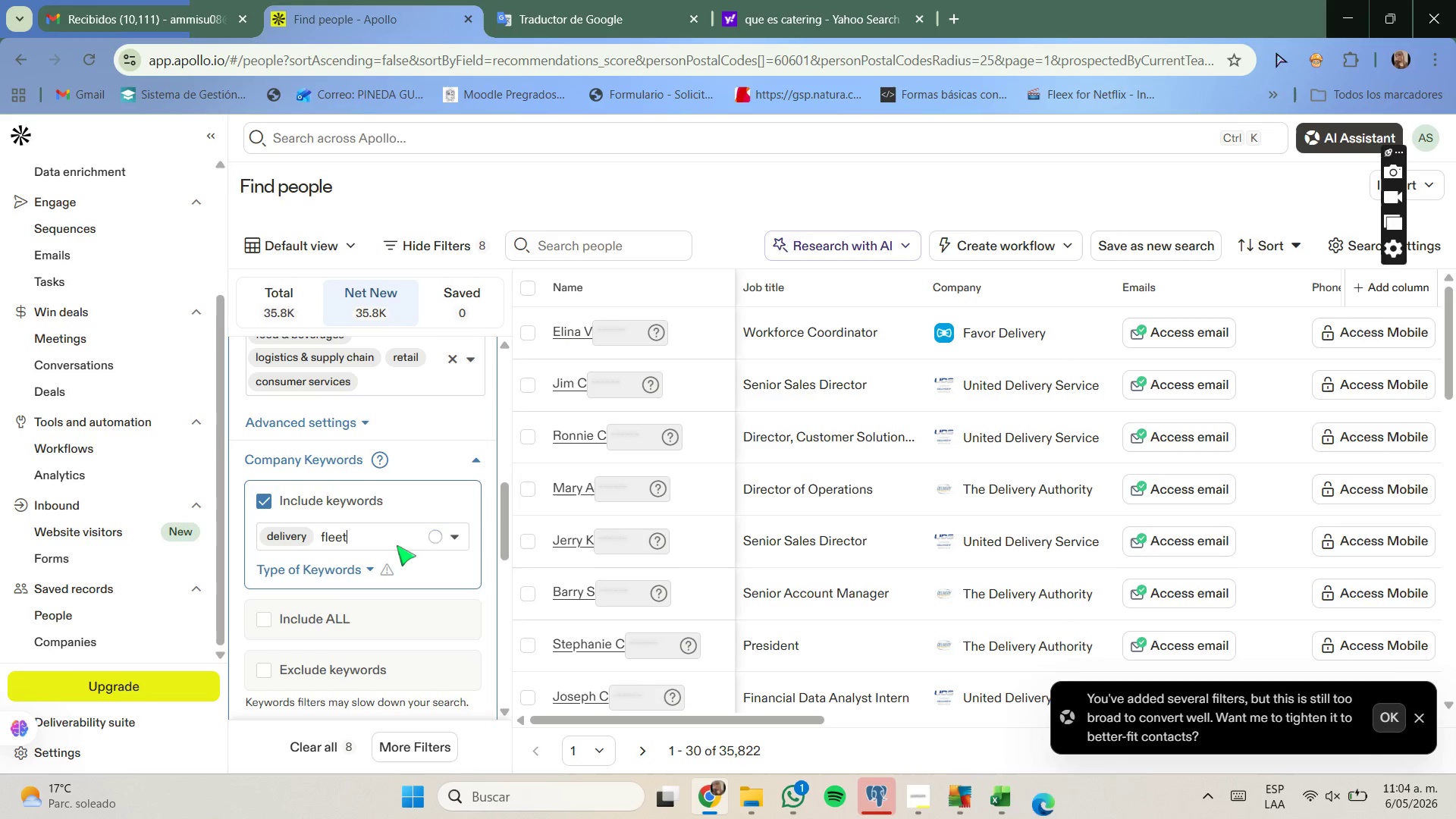 
key(Backspace)
 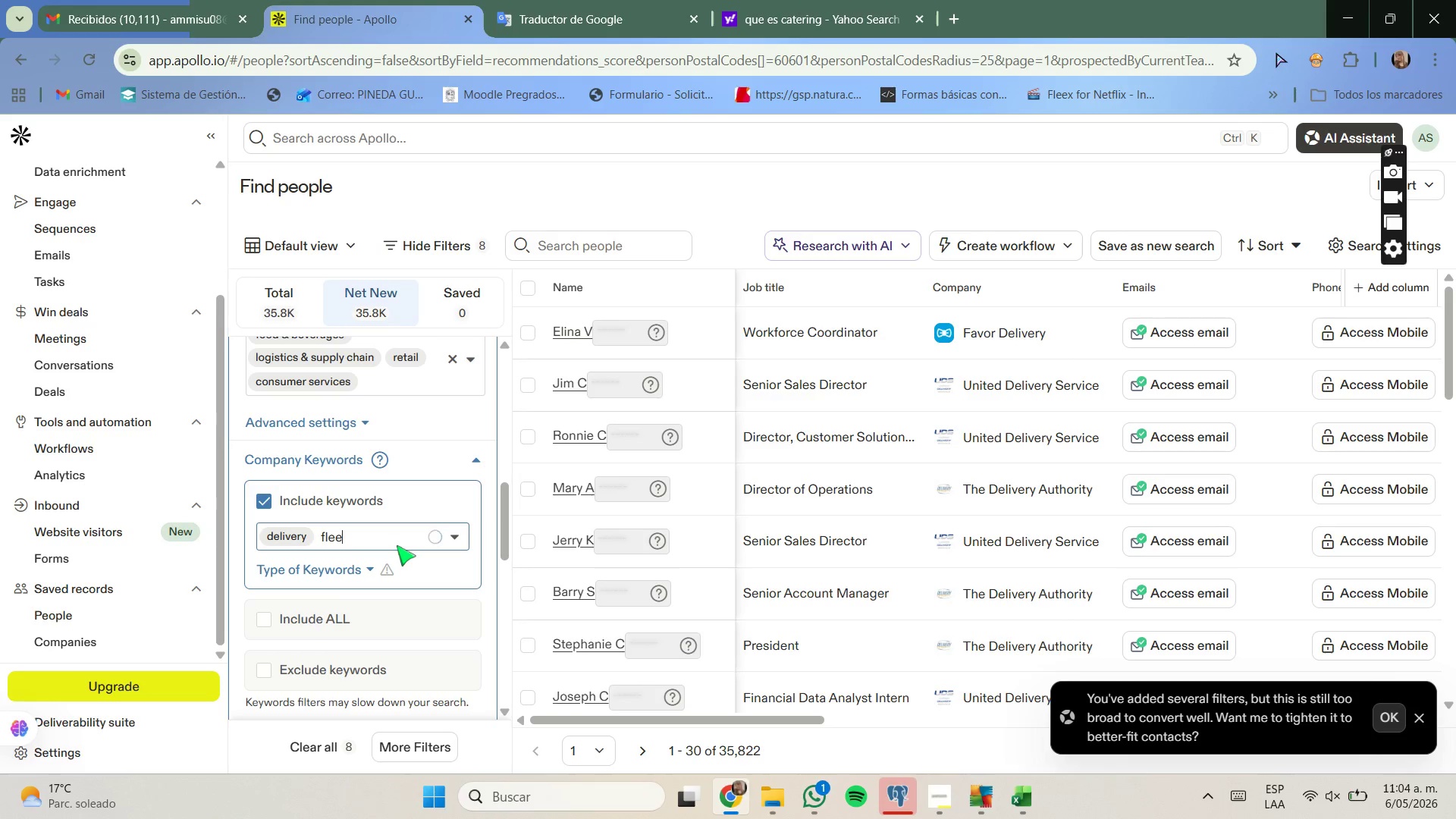 
key(T)
 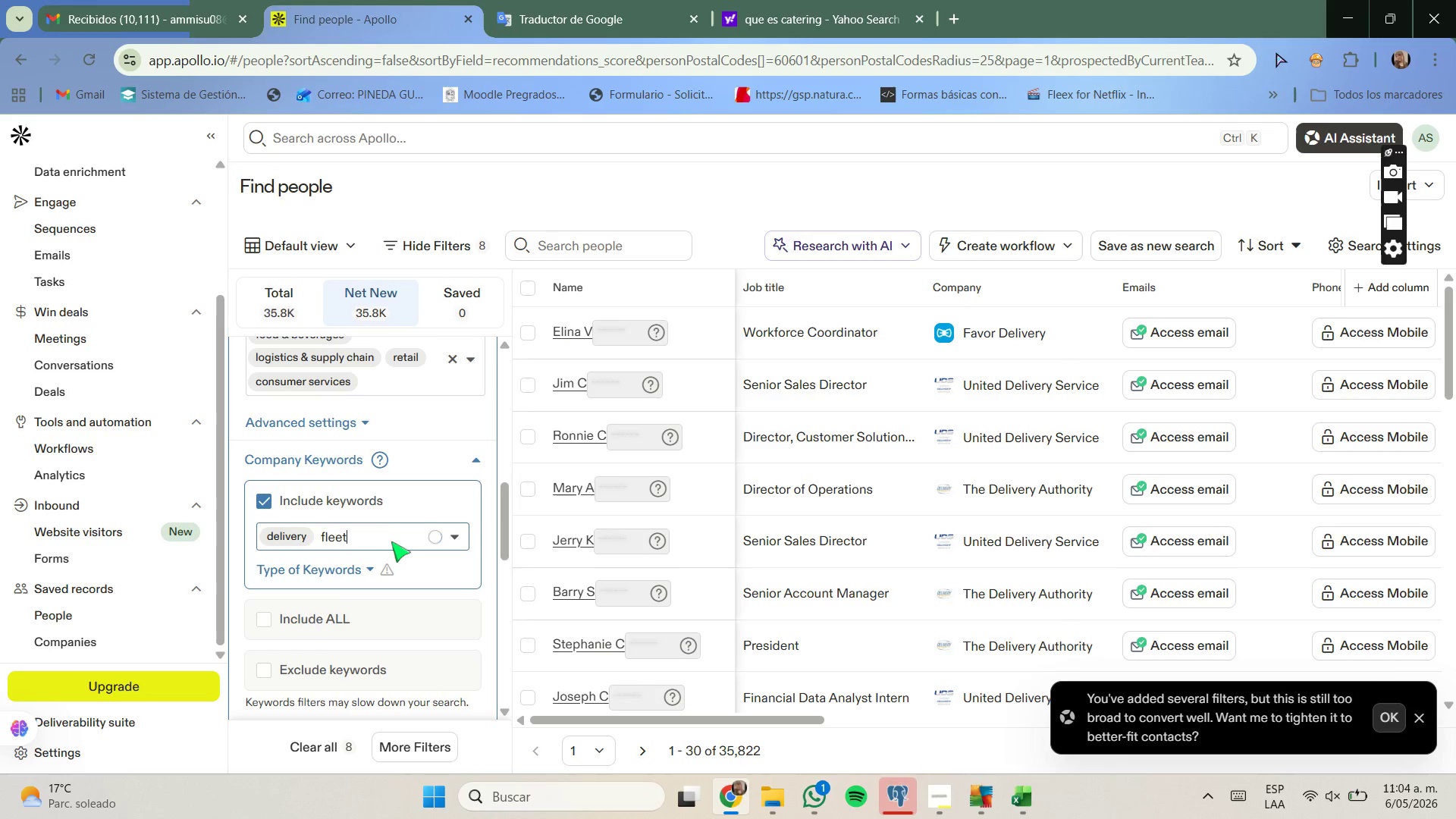 
scroll: coordinate [384, 555], scroll_direction: none, amount: 0.0
 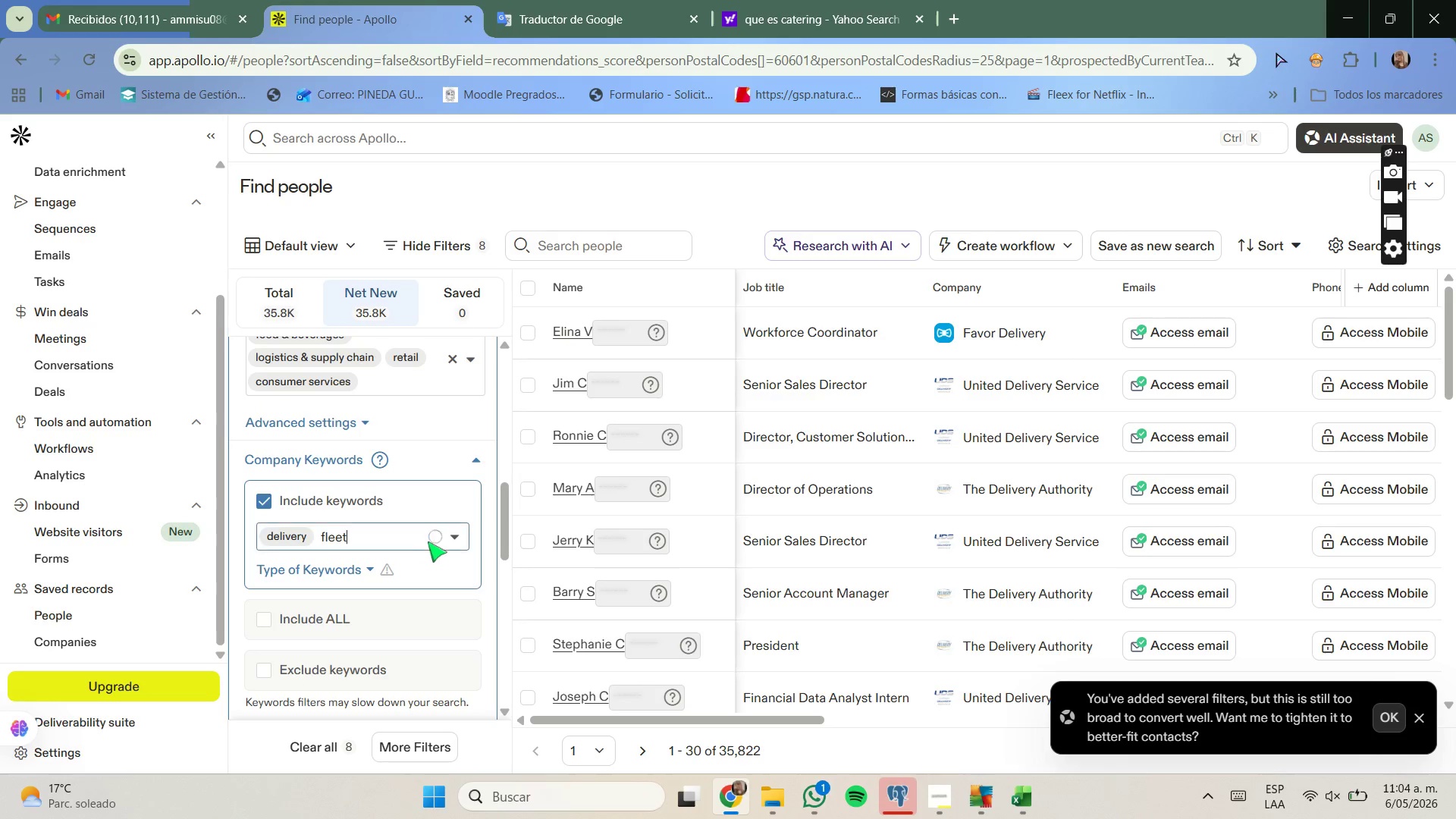 
left_click([453, 541])
 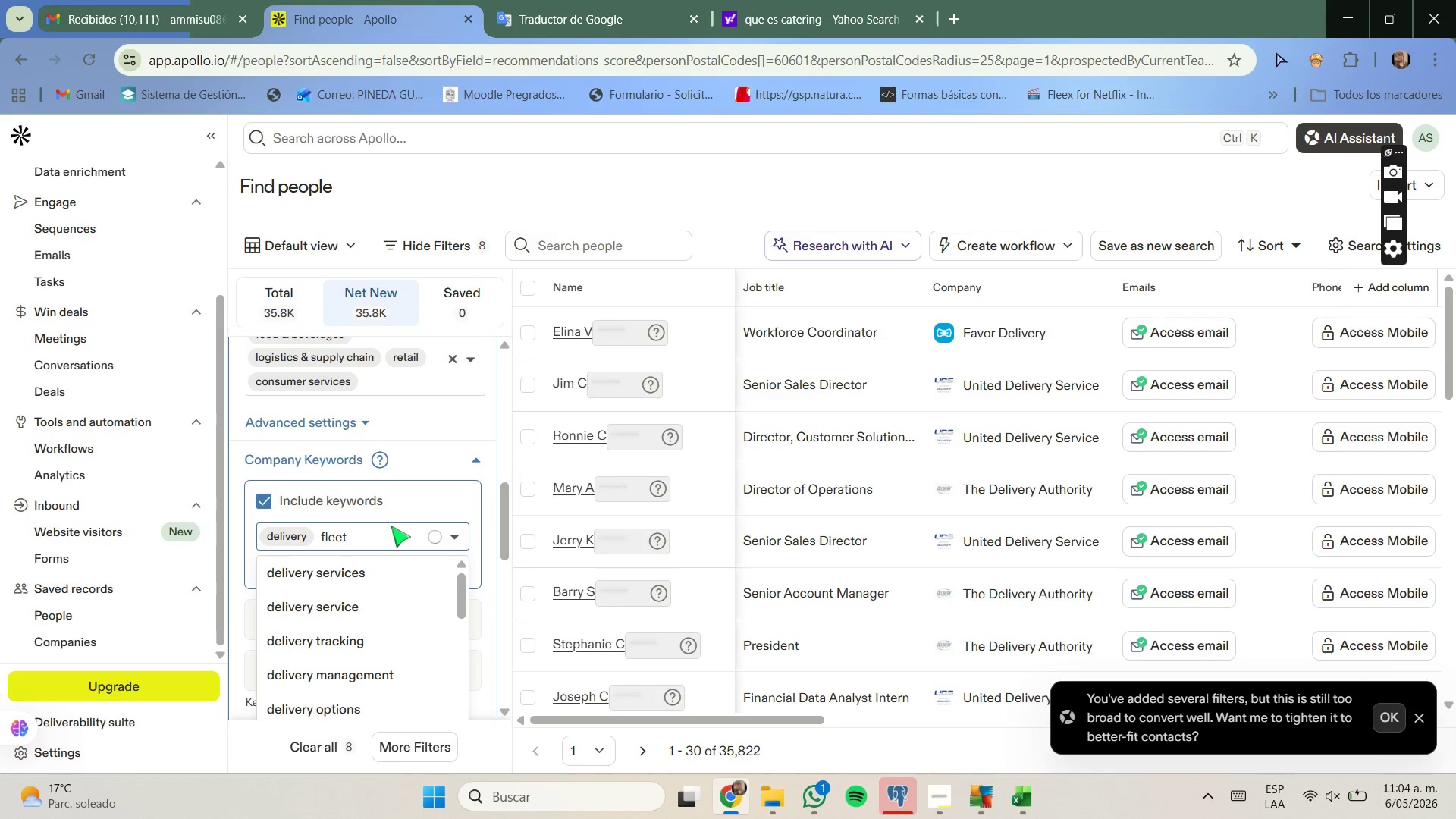 
left_click([391, 534])
 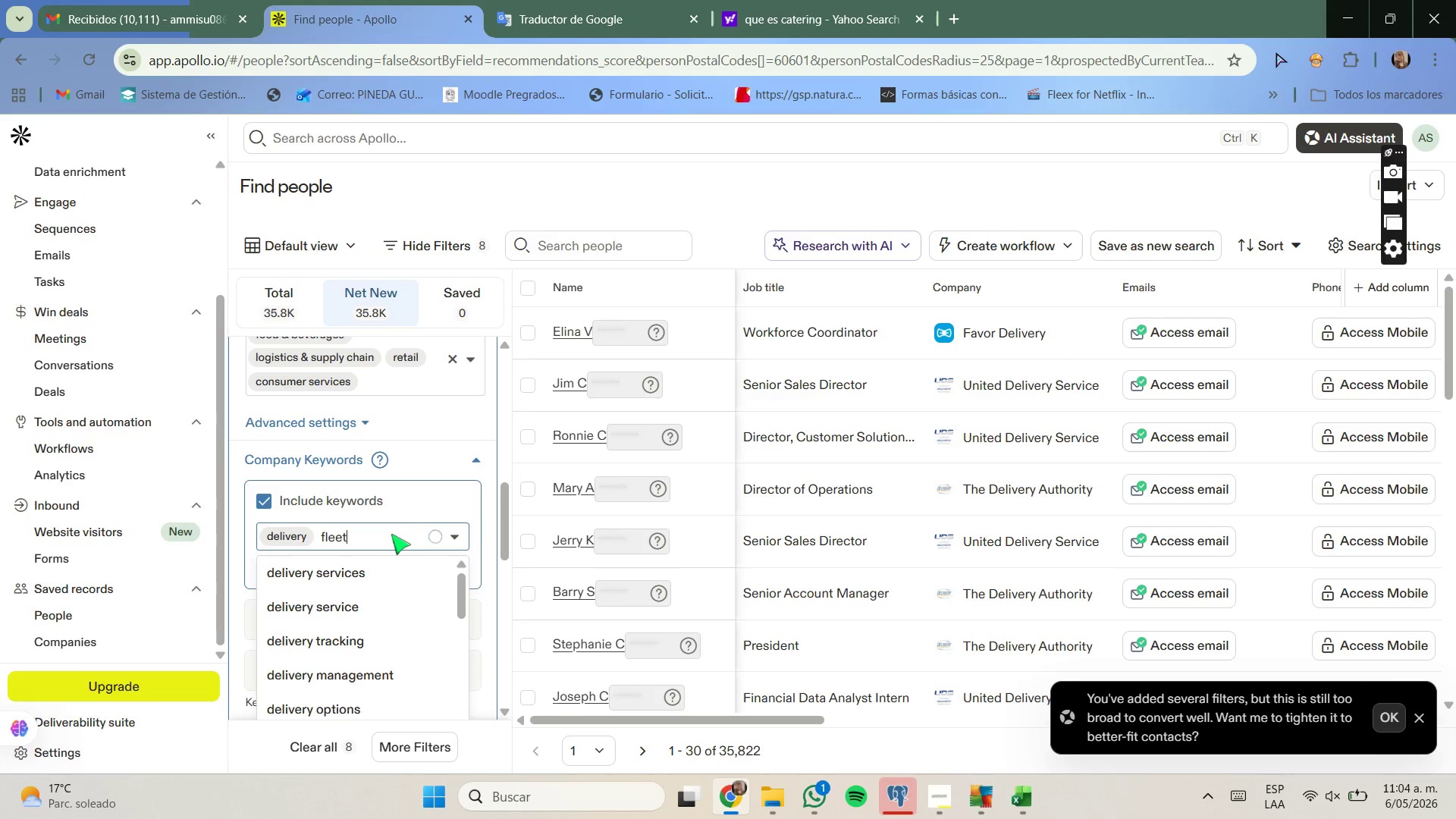 
key(Backspace)
 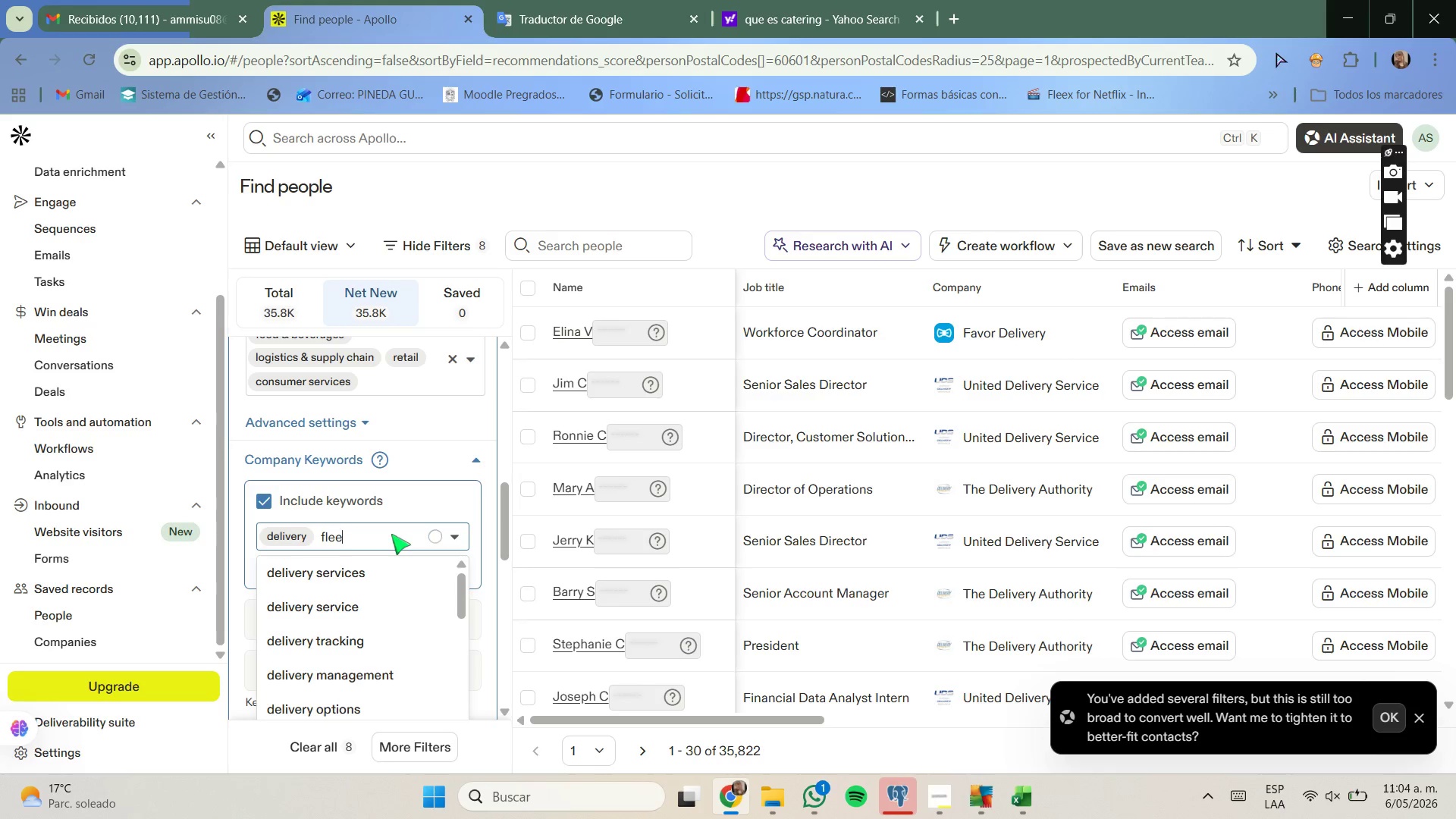 
key(Backspace)
 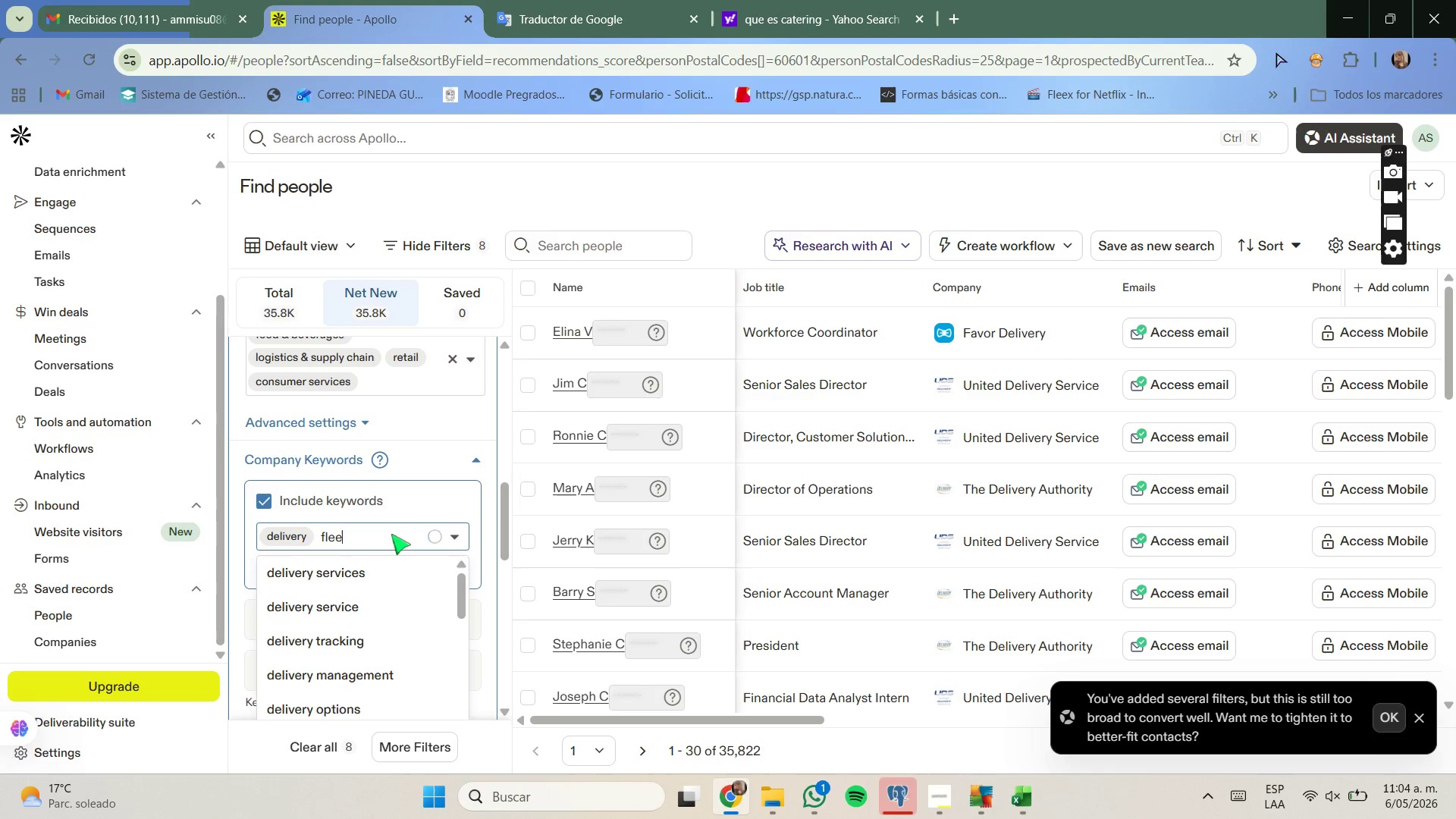 
wait(6.3)
 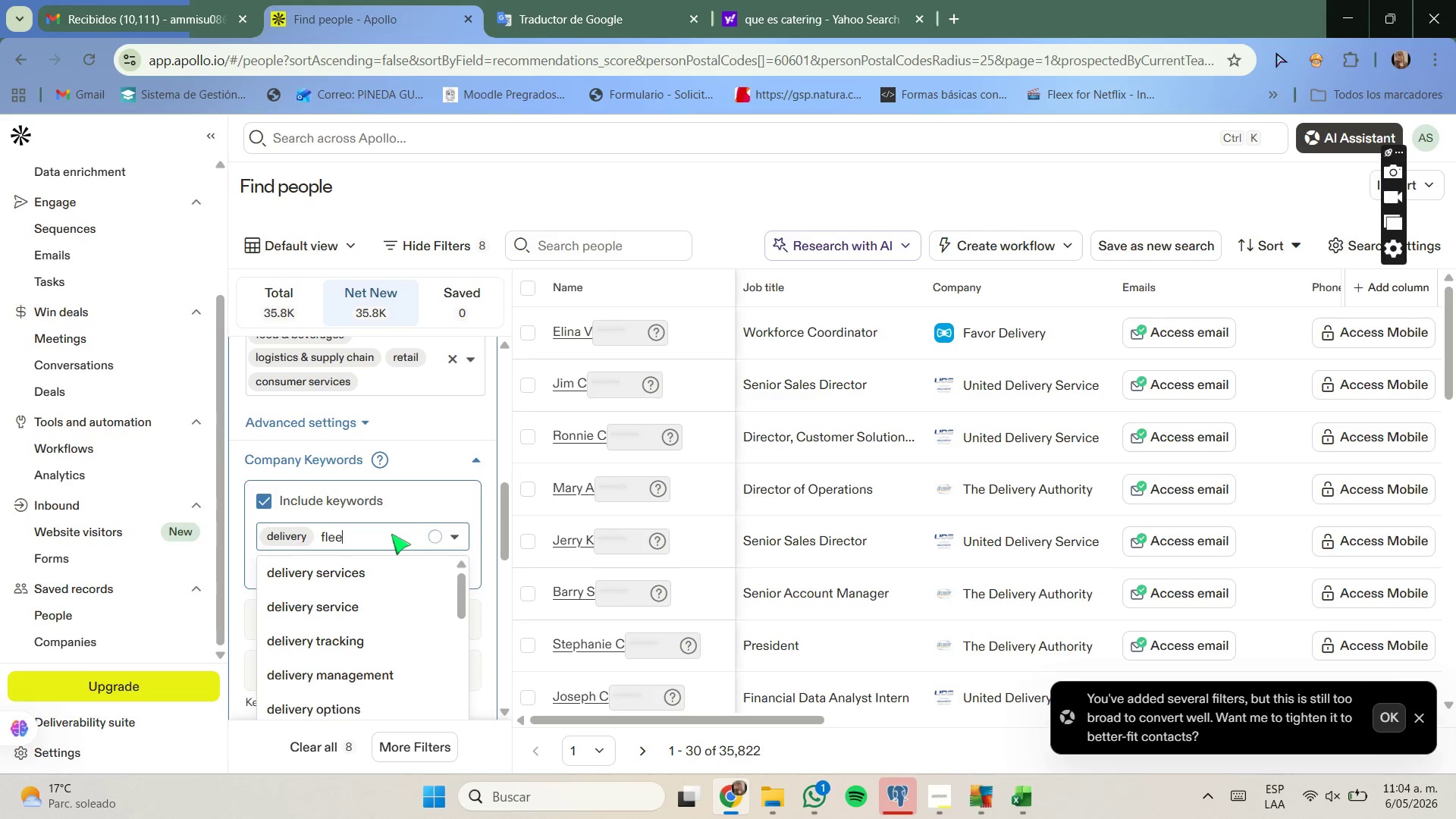 
key(T)
 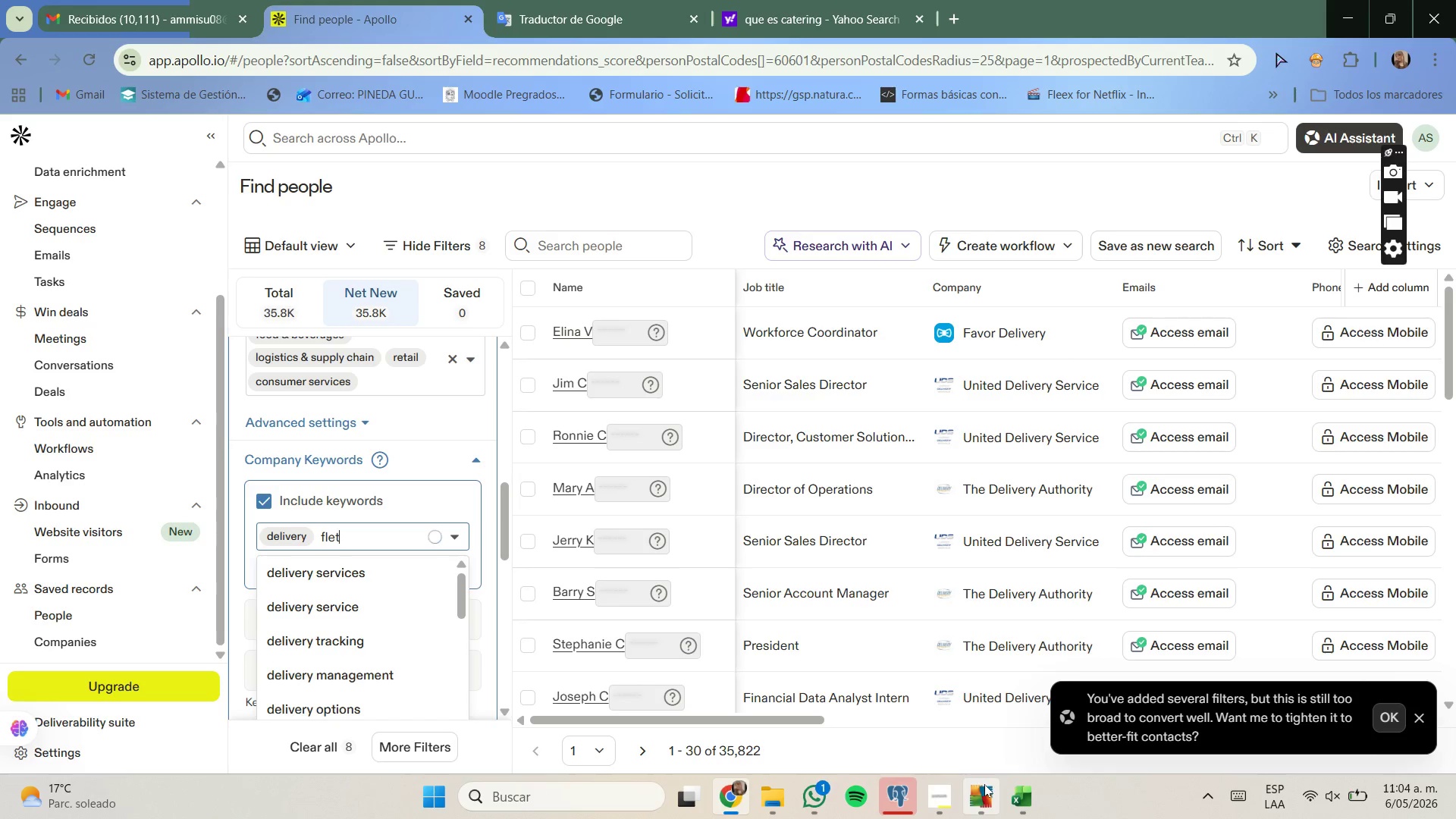 
wait(5.2)
 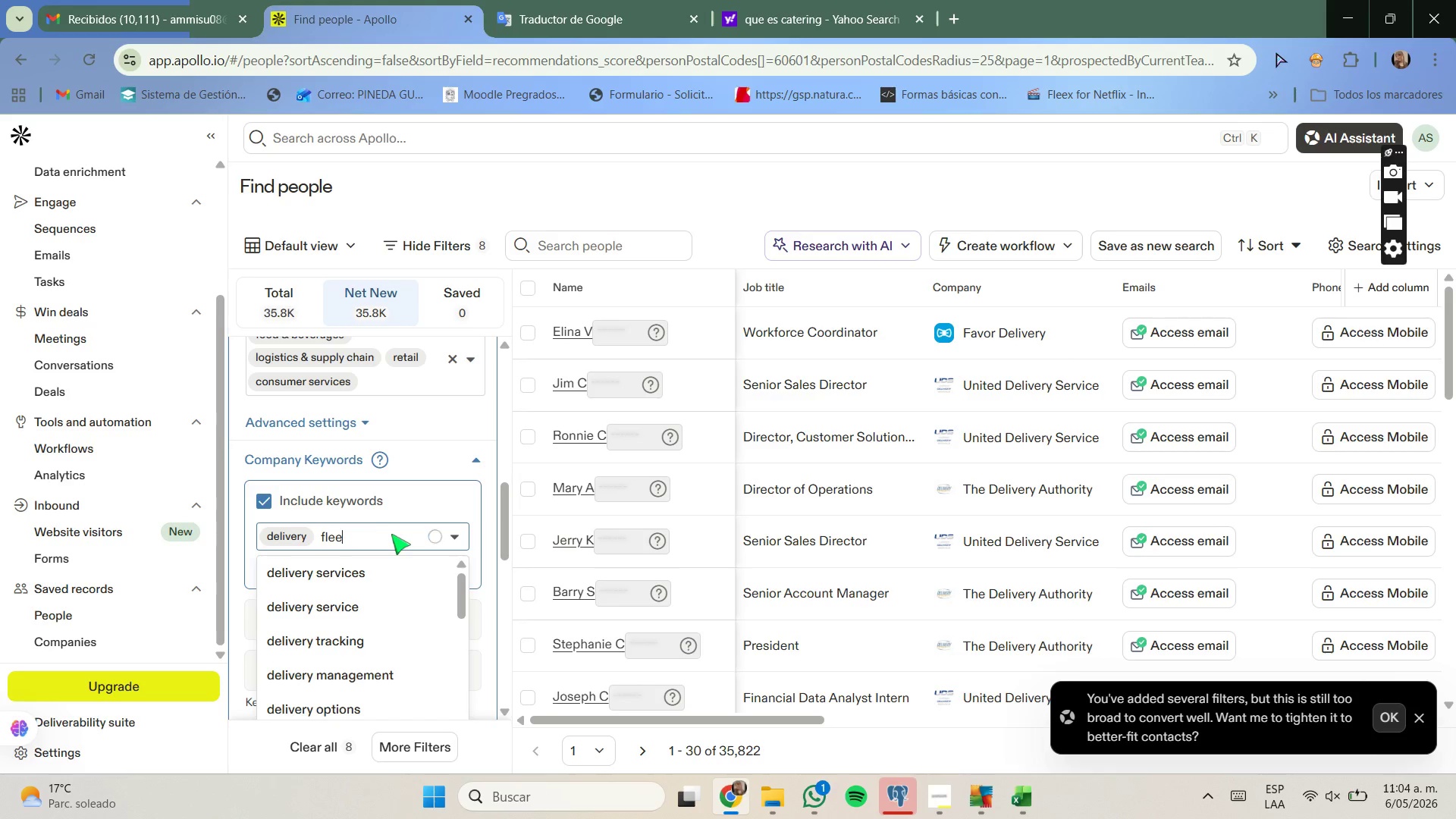 
left_click([1017, 790])
 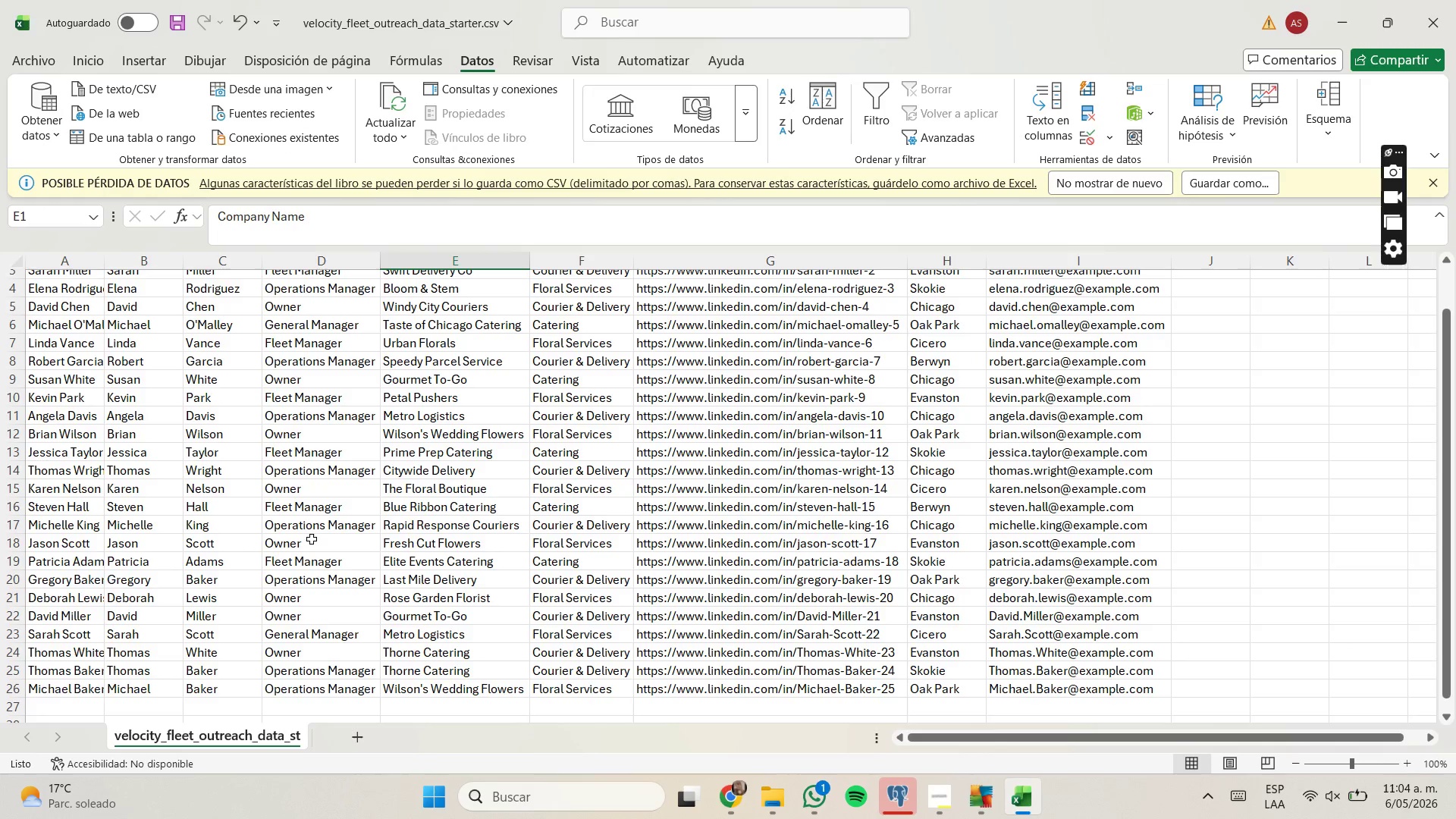 
left_click([730, 783])
 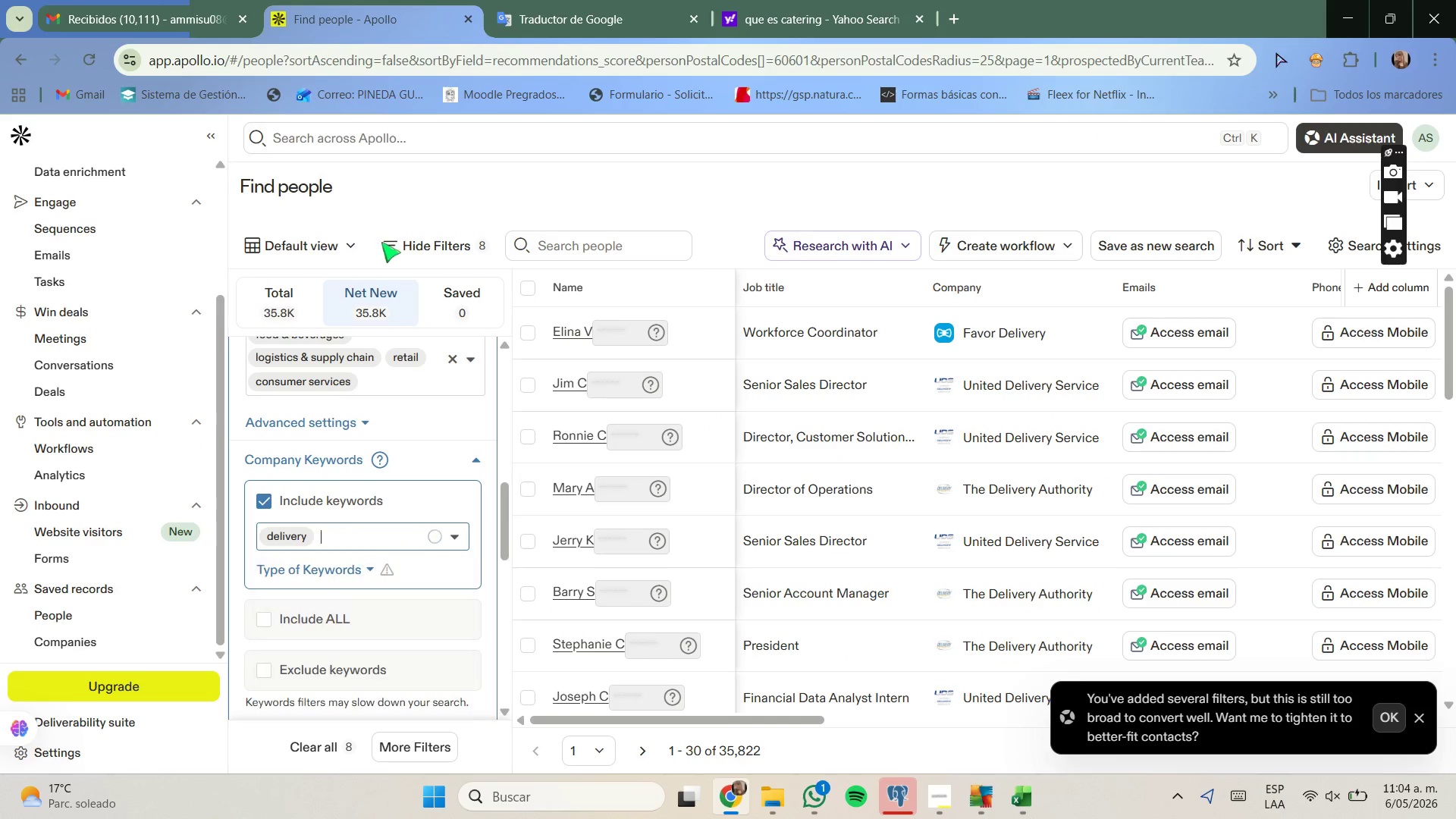 
key(Backspace)
 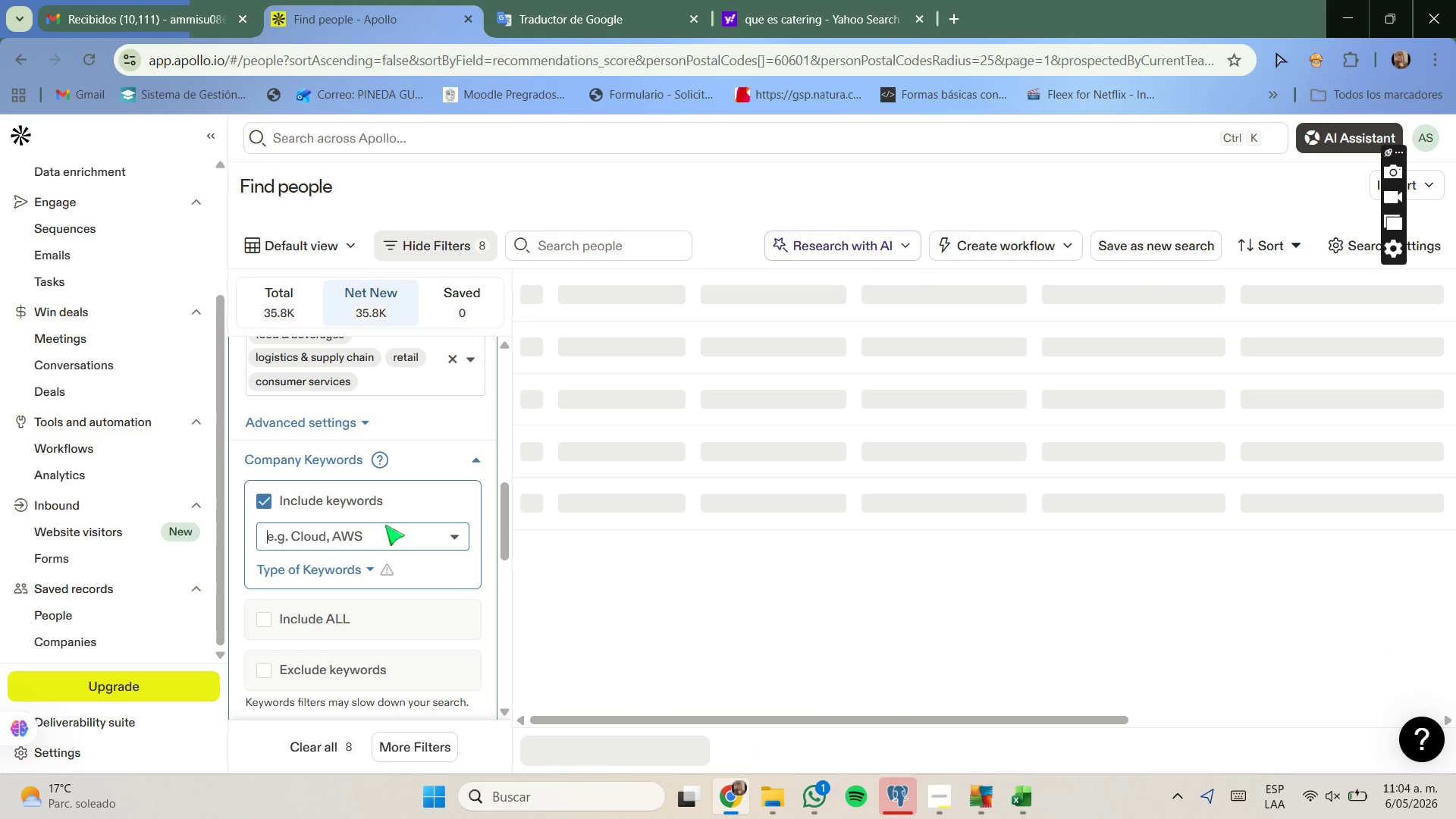 
left_click([379, 533])
 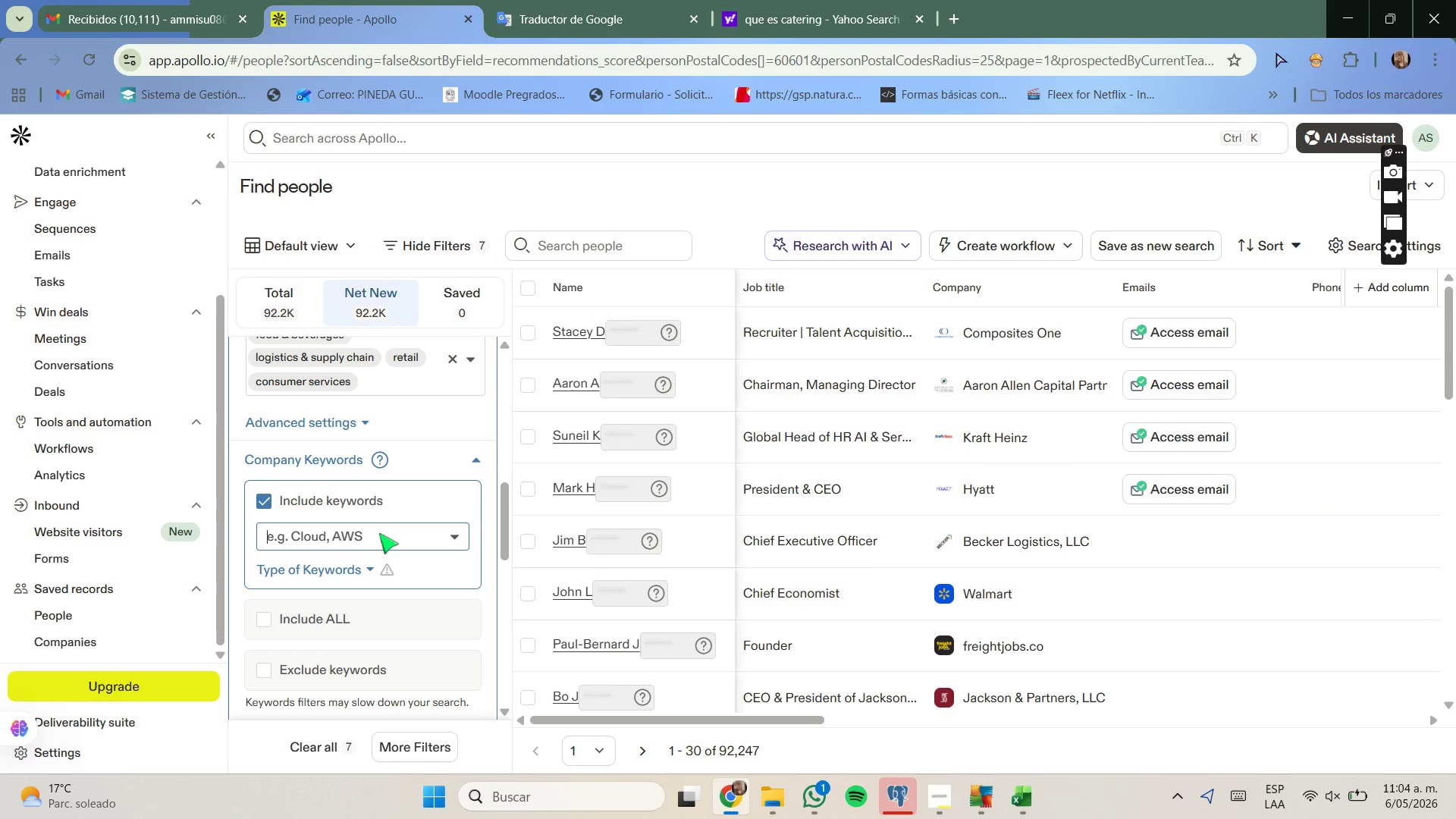 
type(deliver)
 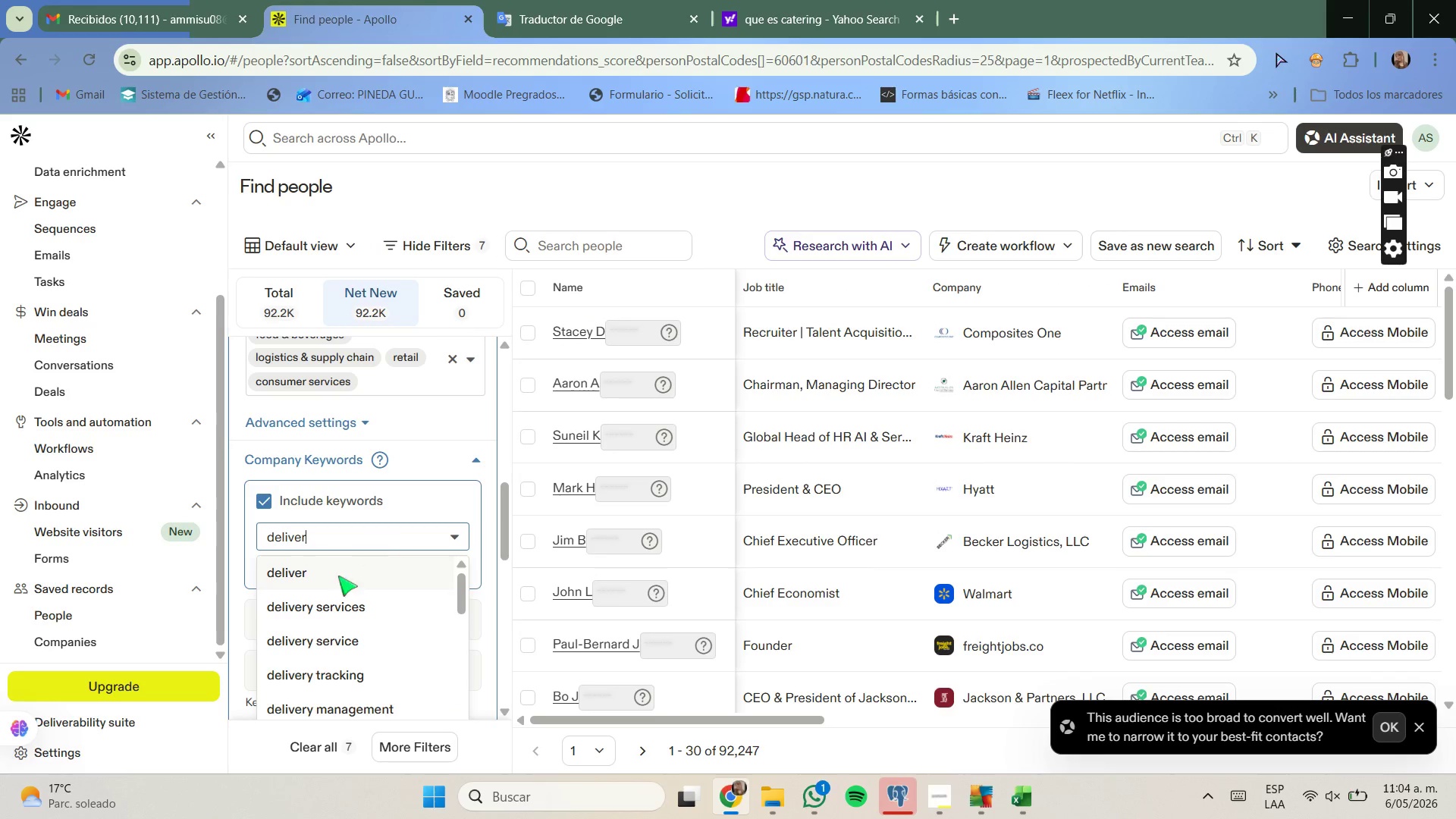 
scroll: coordinate [325, 602], scroll_direction: down, amount: 2.0
 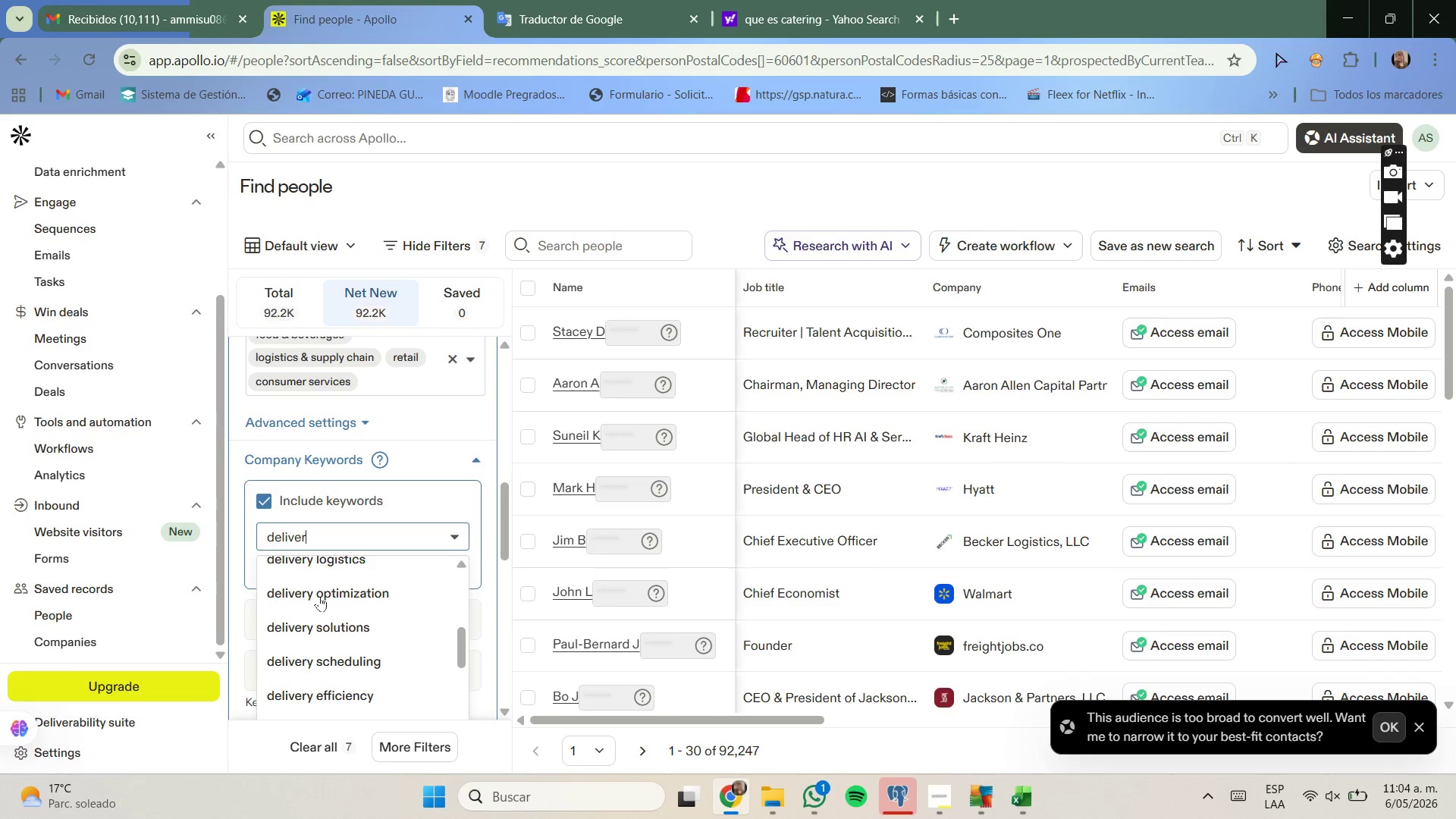 
scroll: coordinate [319, 596], scroll_direction: up, amount: 1.0
 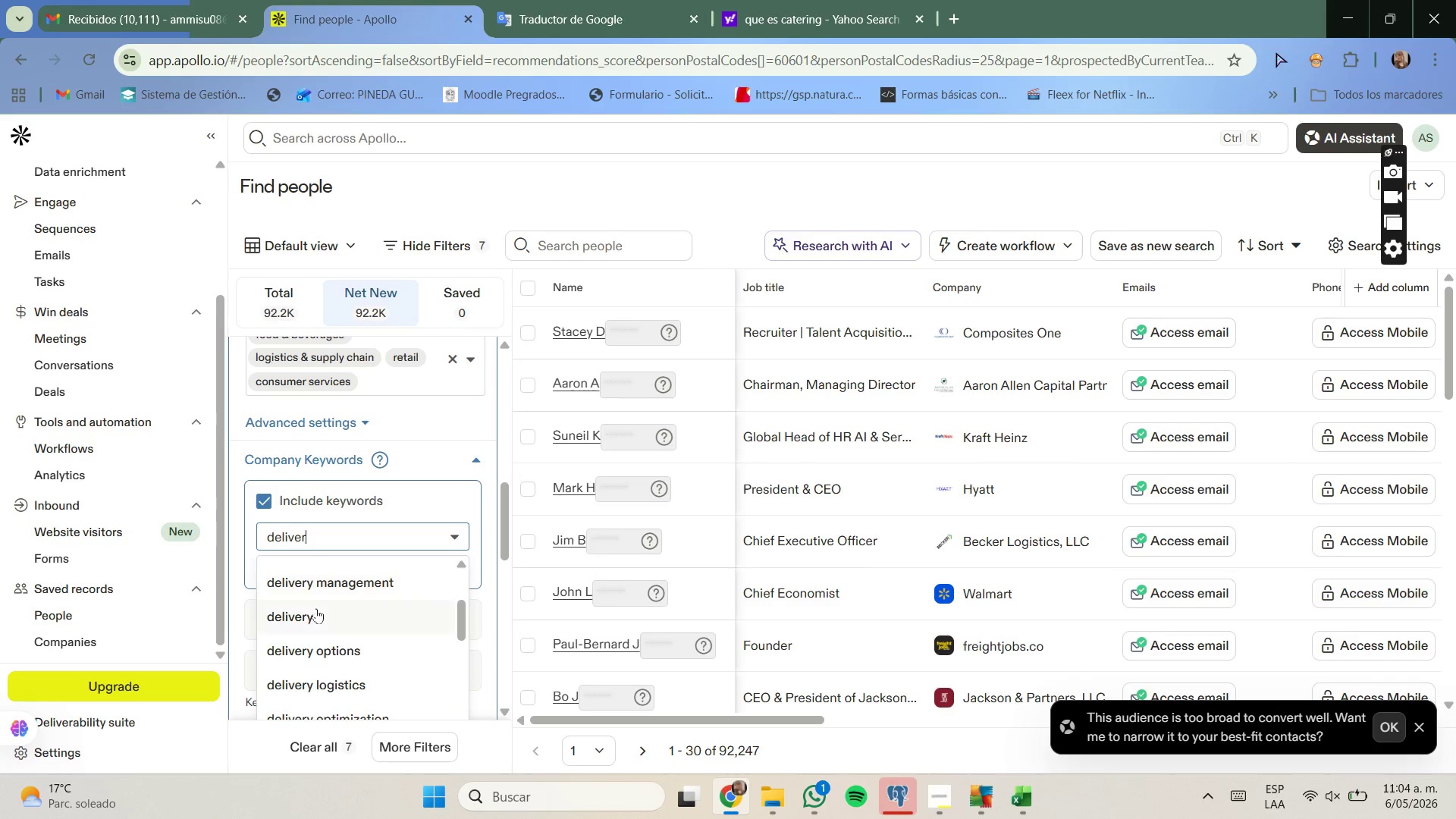 
left_click([315, 609])
 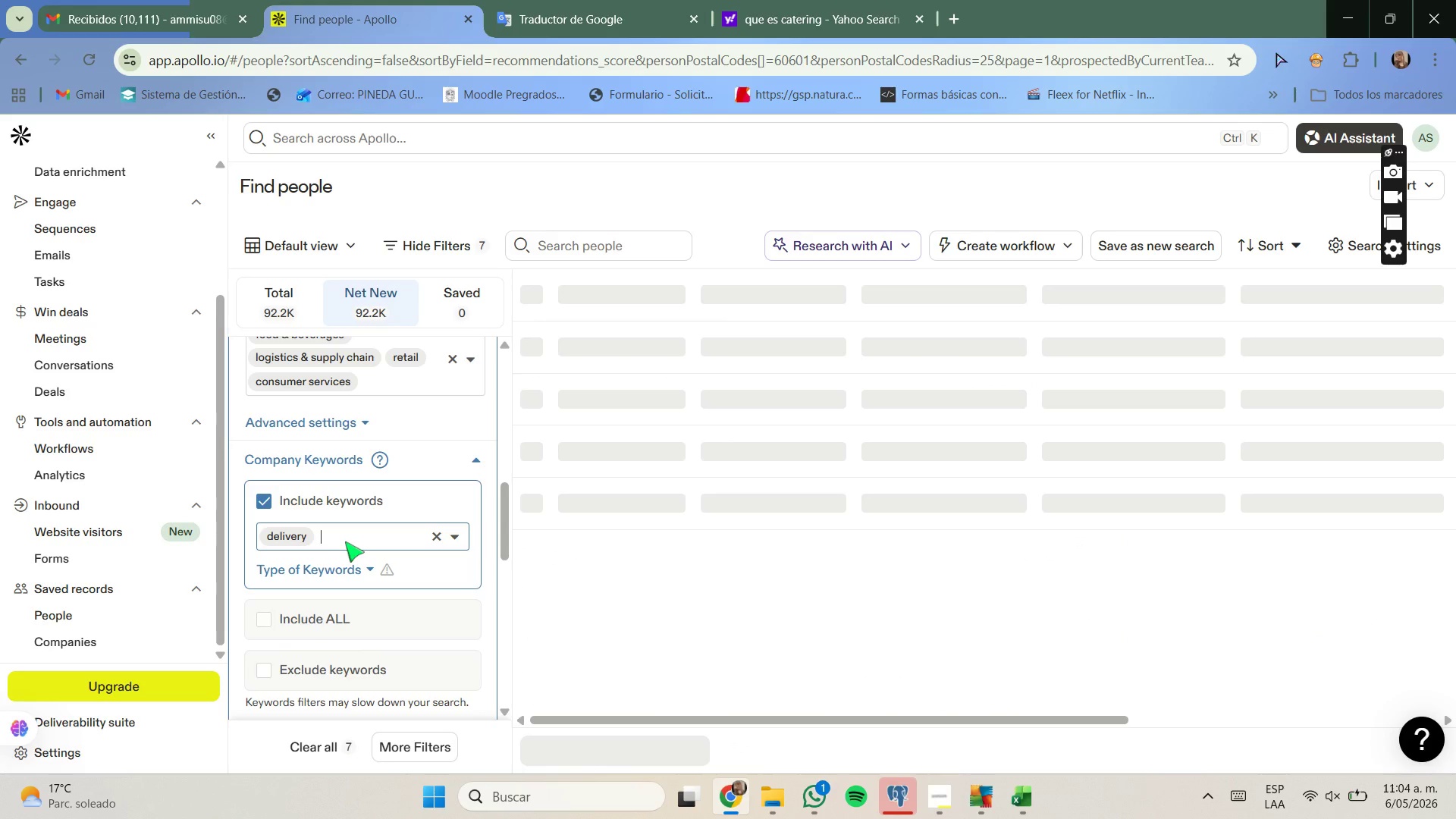 
type(fleet)
 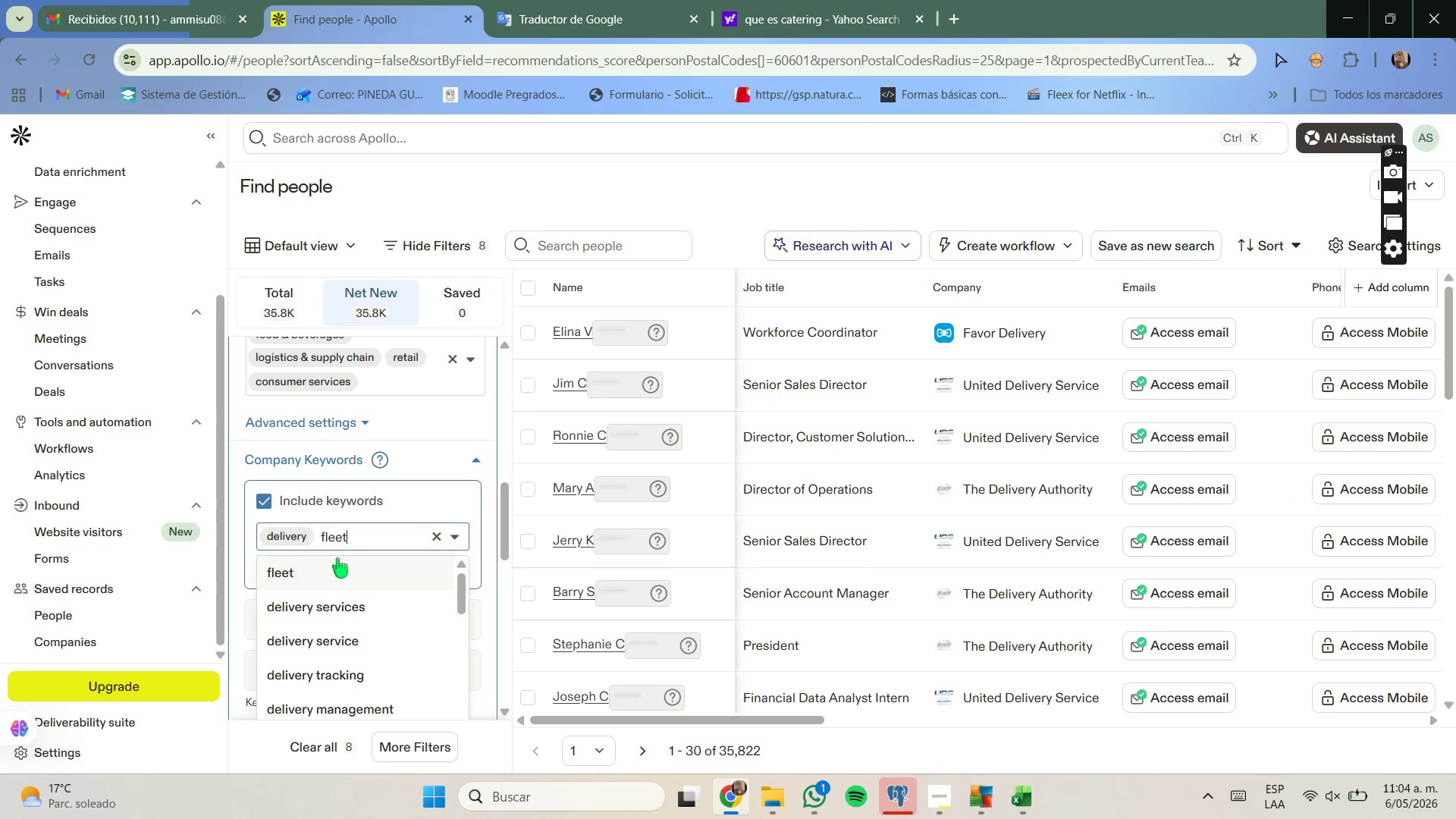 
left_click([337, 562])
 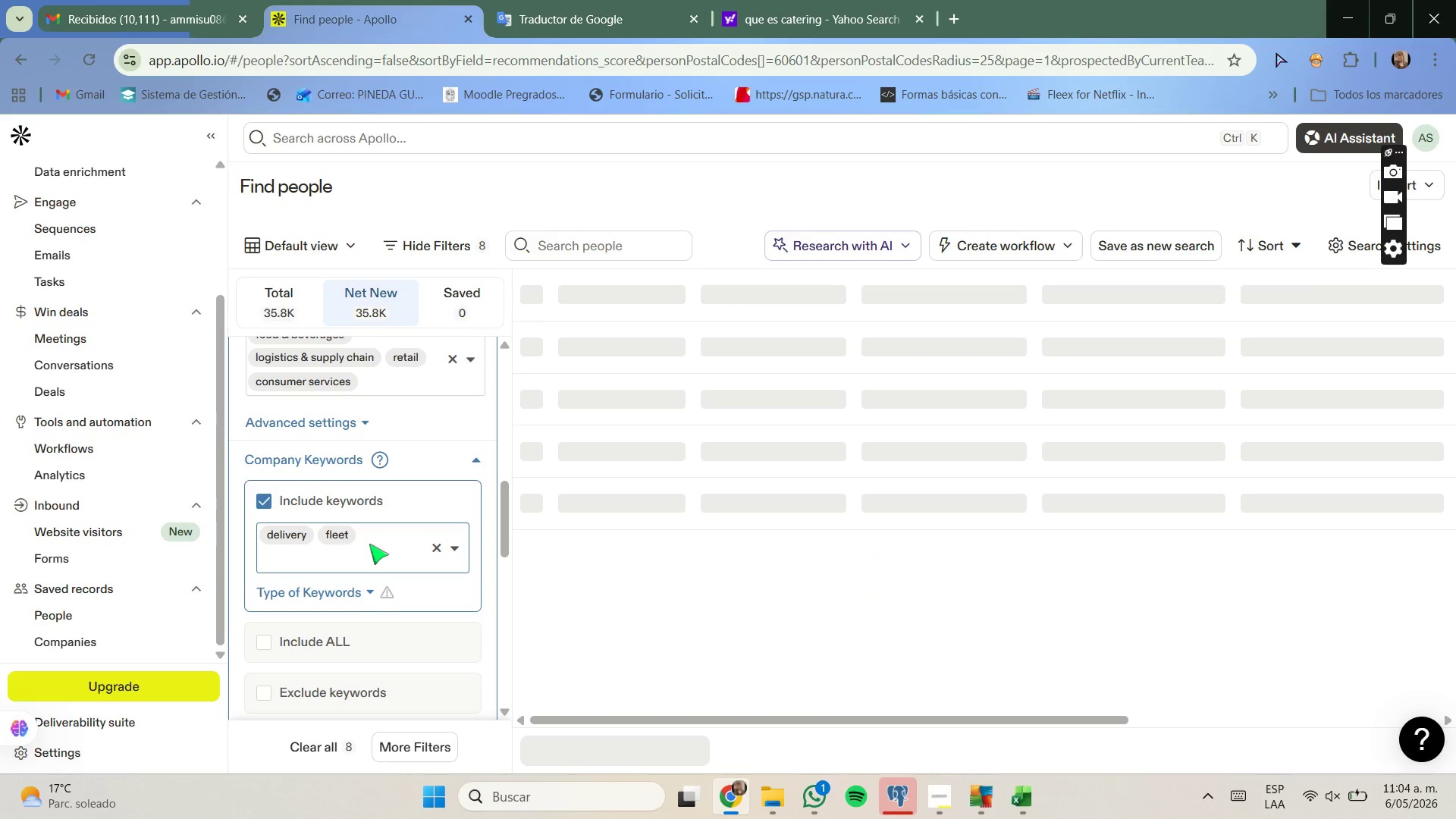 
type(catering)
 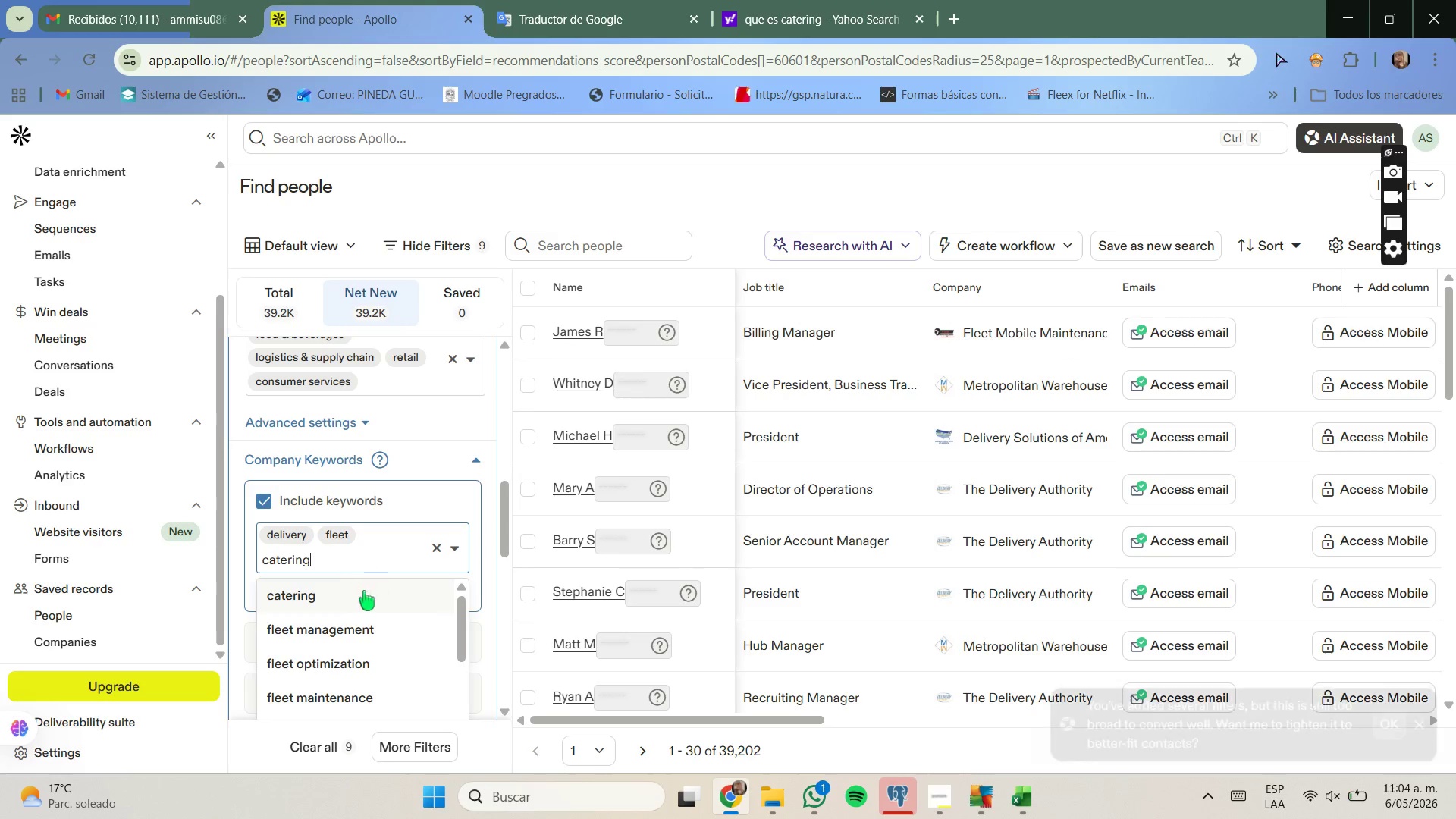 
left_click([363, 599])
 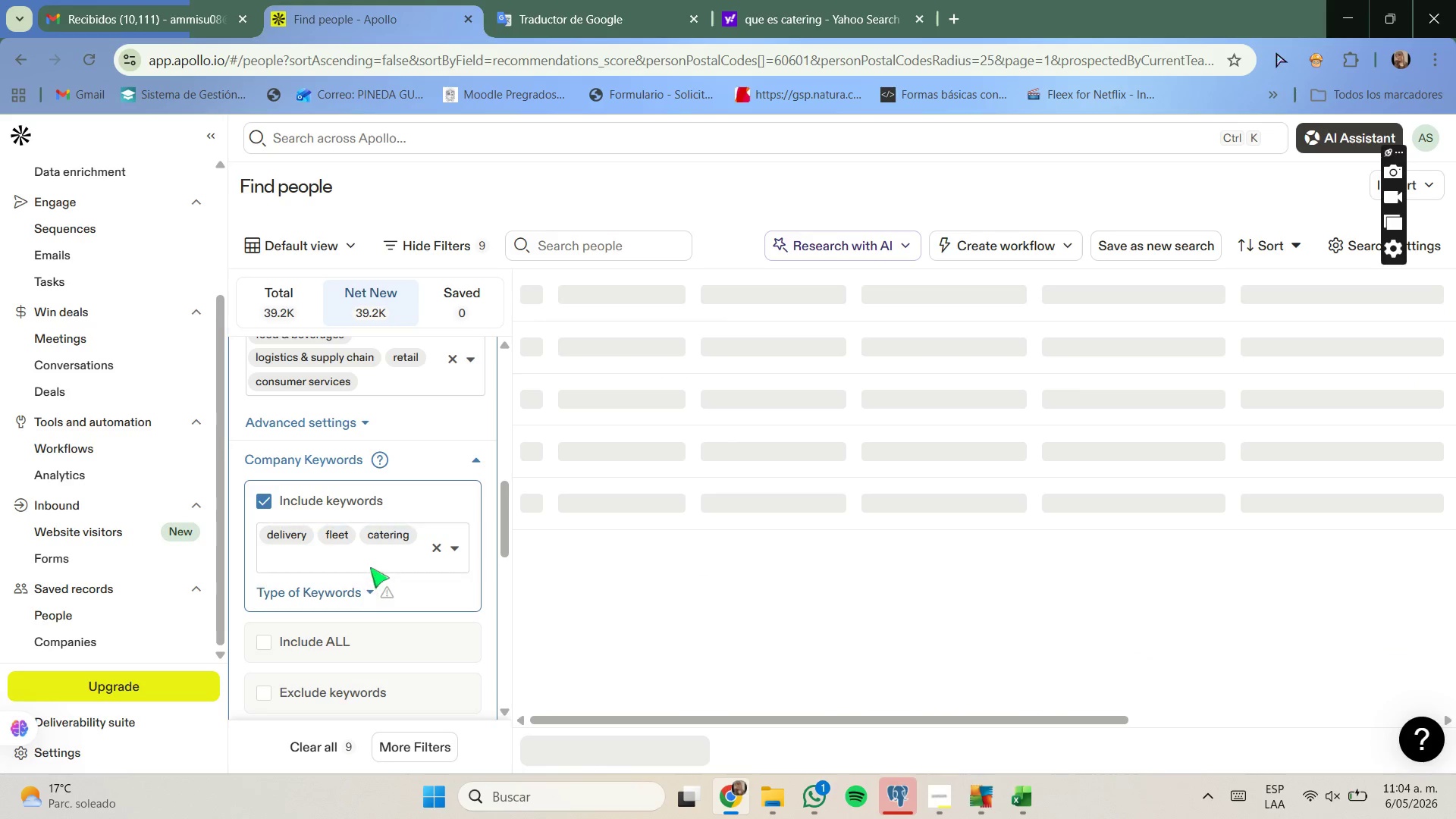 
type(floral)
 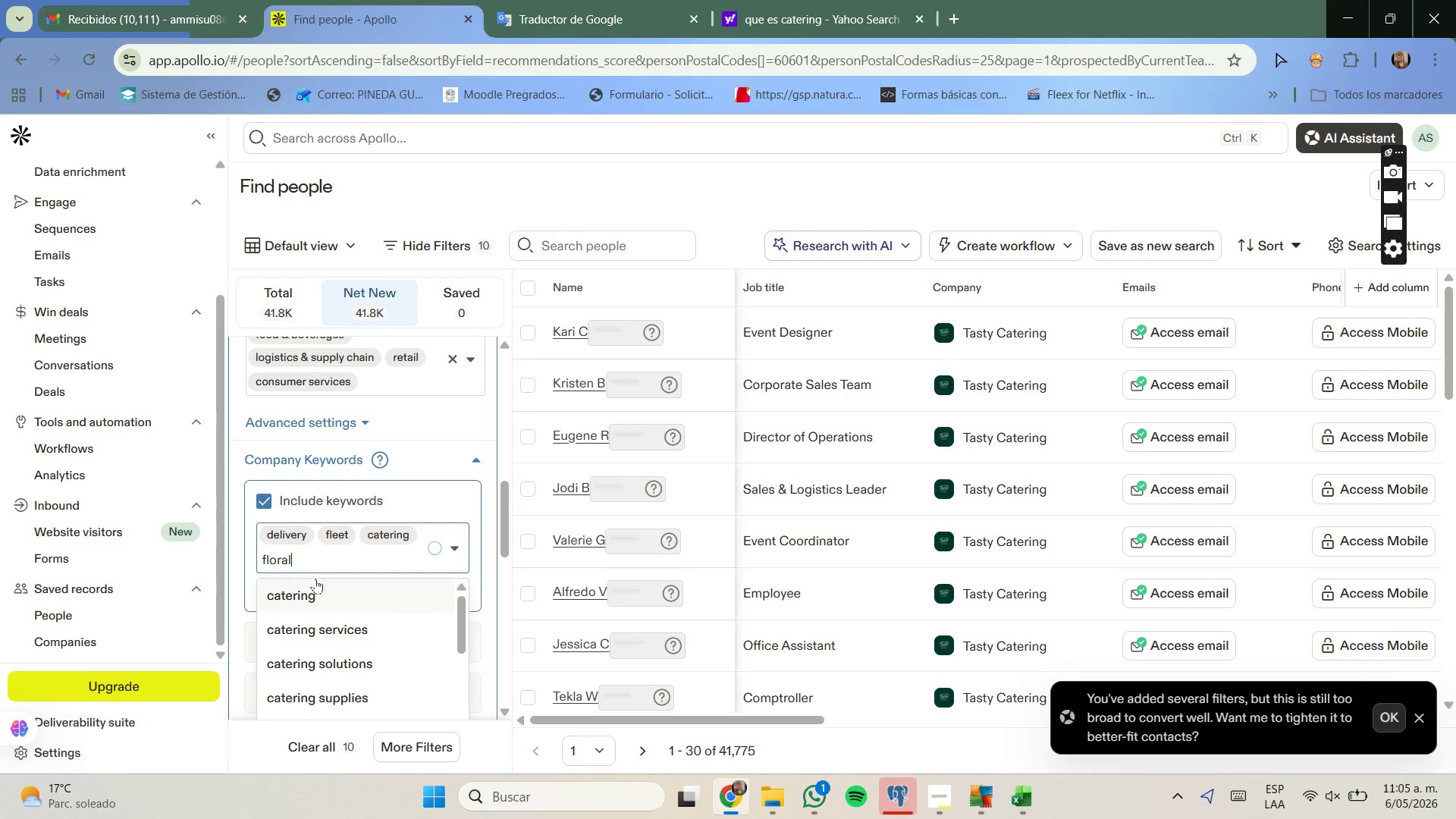 
wait(12.12)
 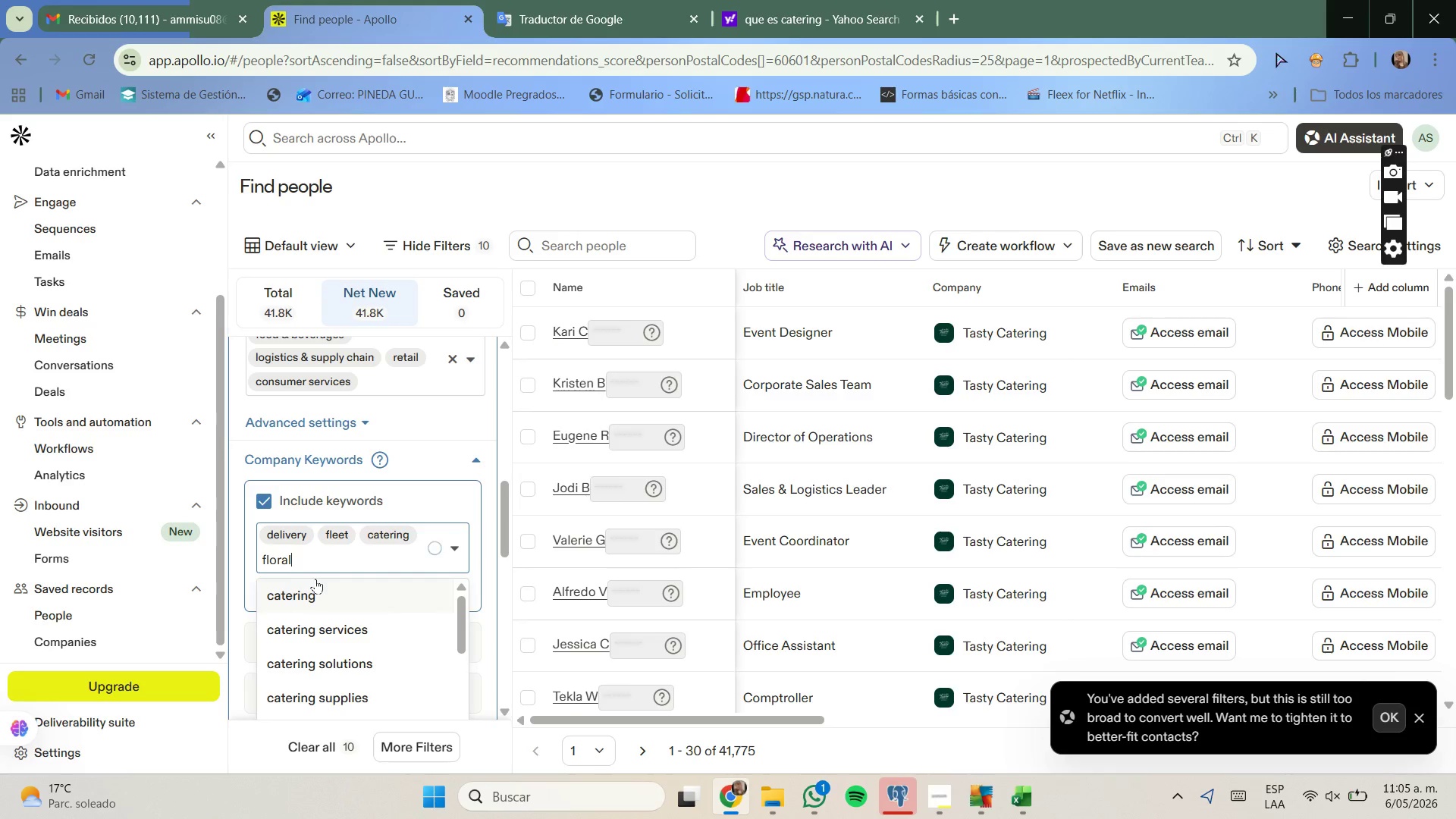 
scroll: coordinate [325, 584], scroll_direction: down, amount: 1.0
 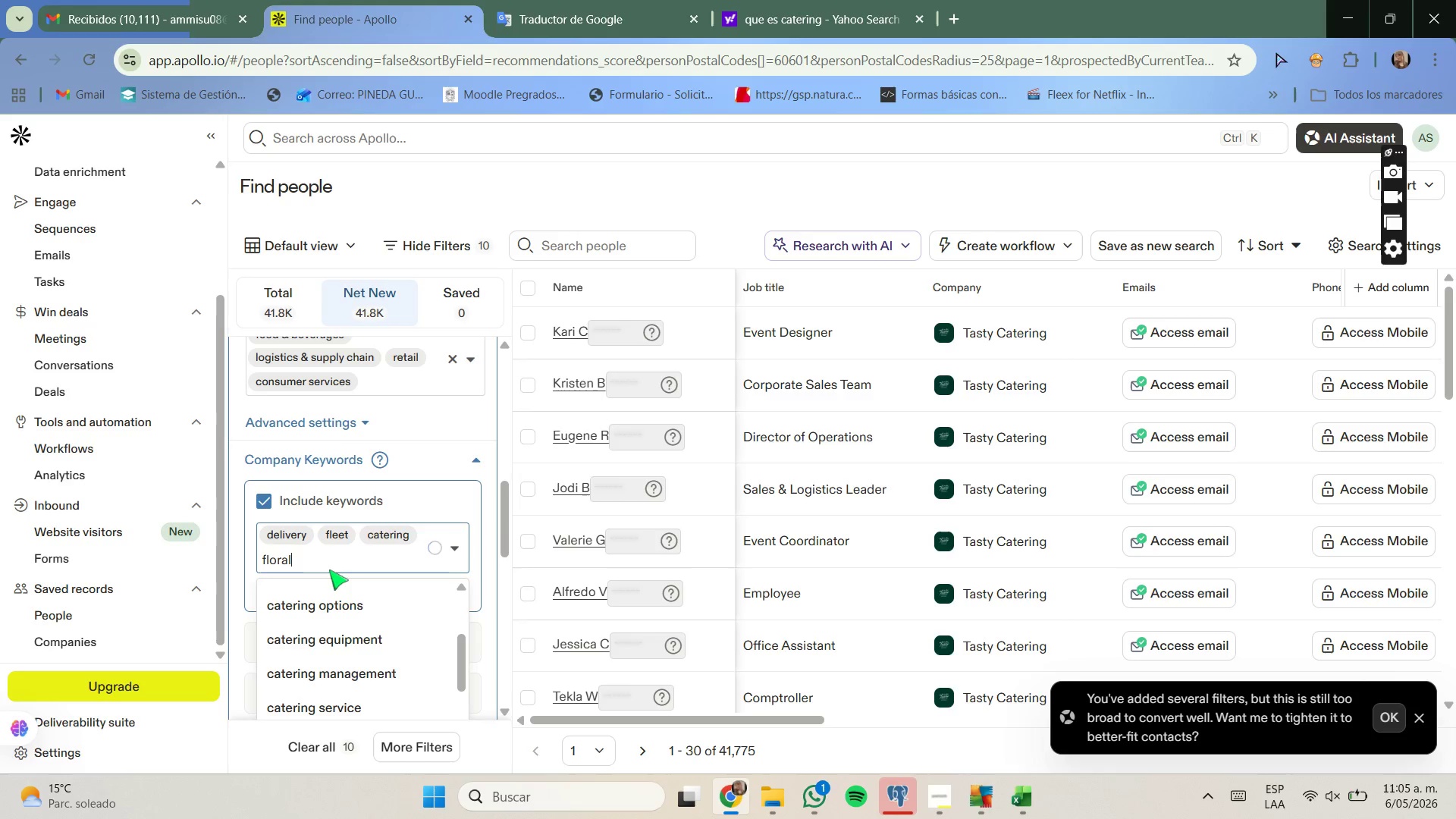 
scroll: coordinate [338, 542], scroll_direction: up, amount: 3.0
 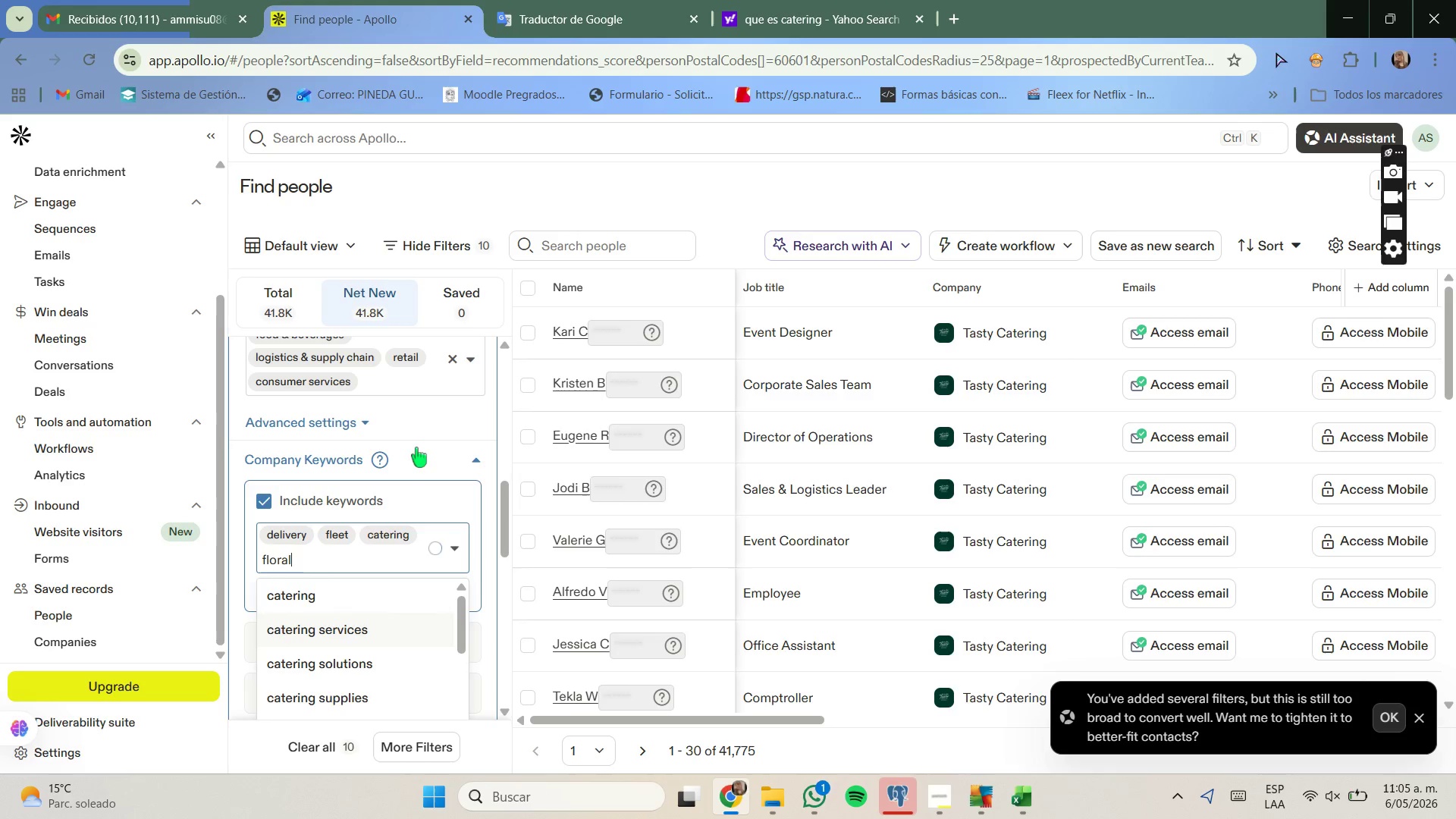 
wait(6.25)
 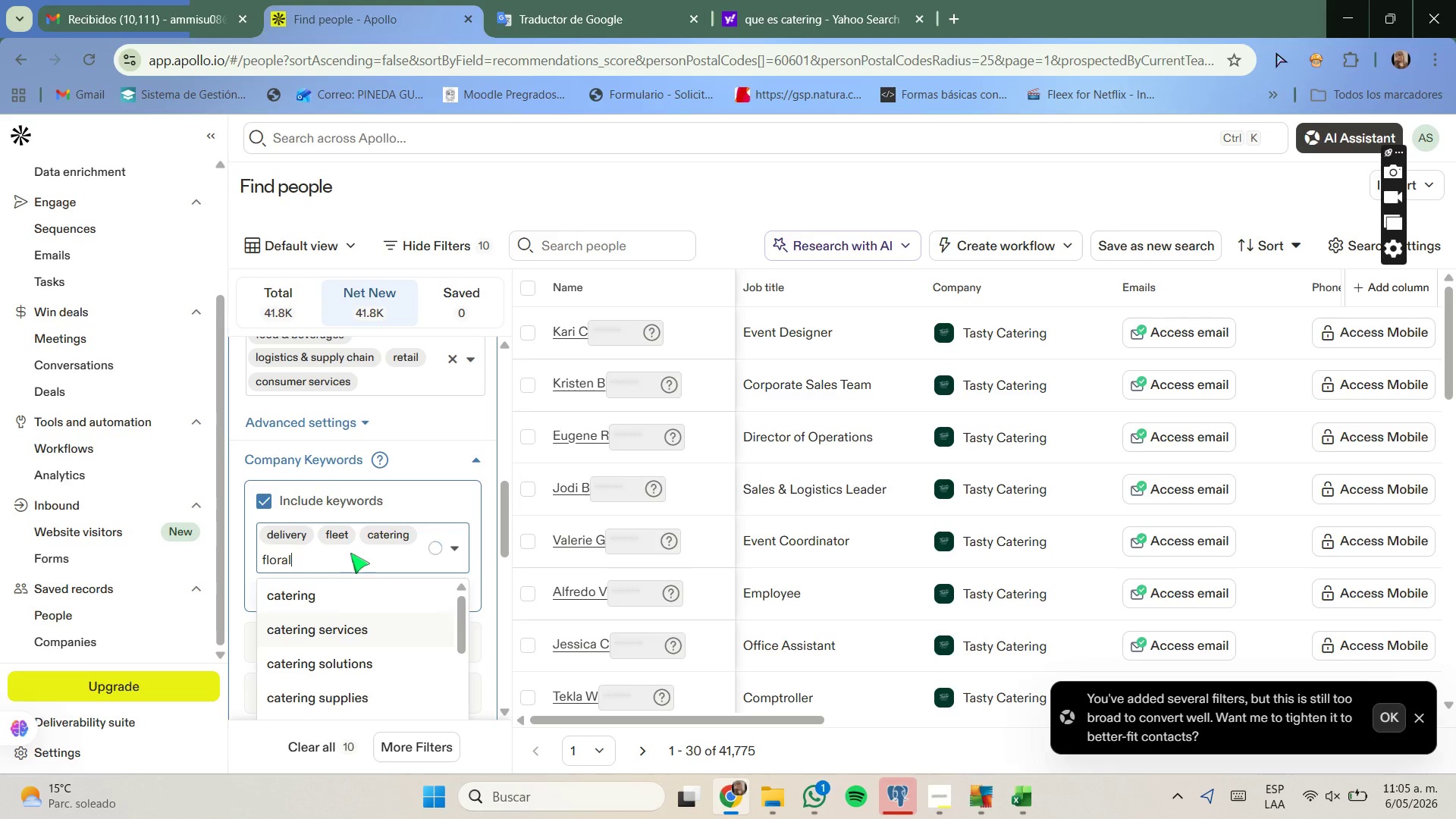 
left_click([645, 0])
 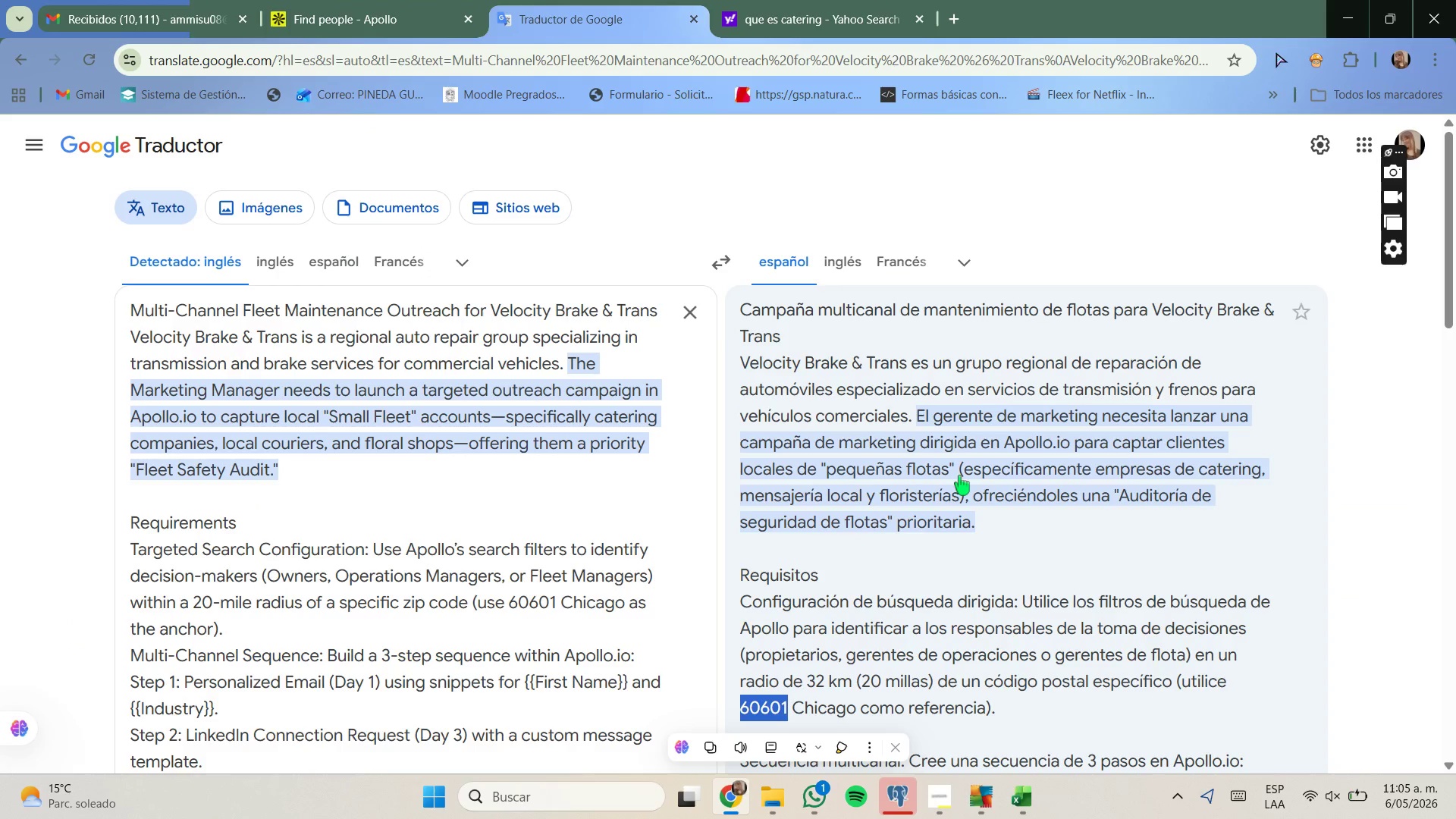 
scroll: coordinate [959, 476], scroll_direction: down, amount: 1.0
 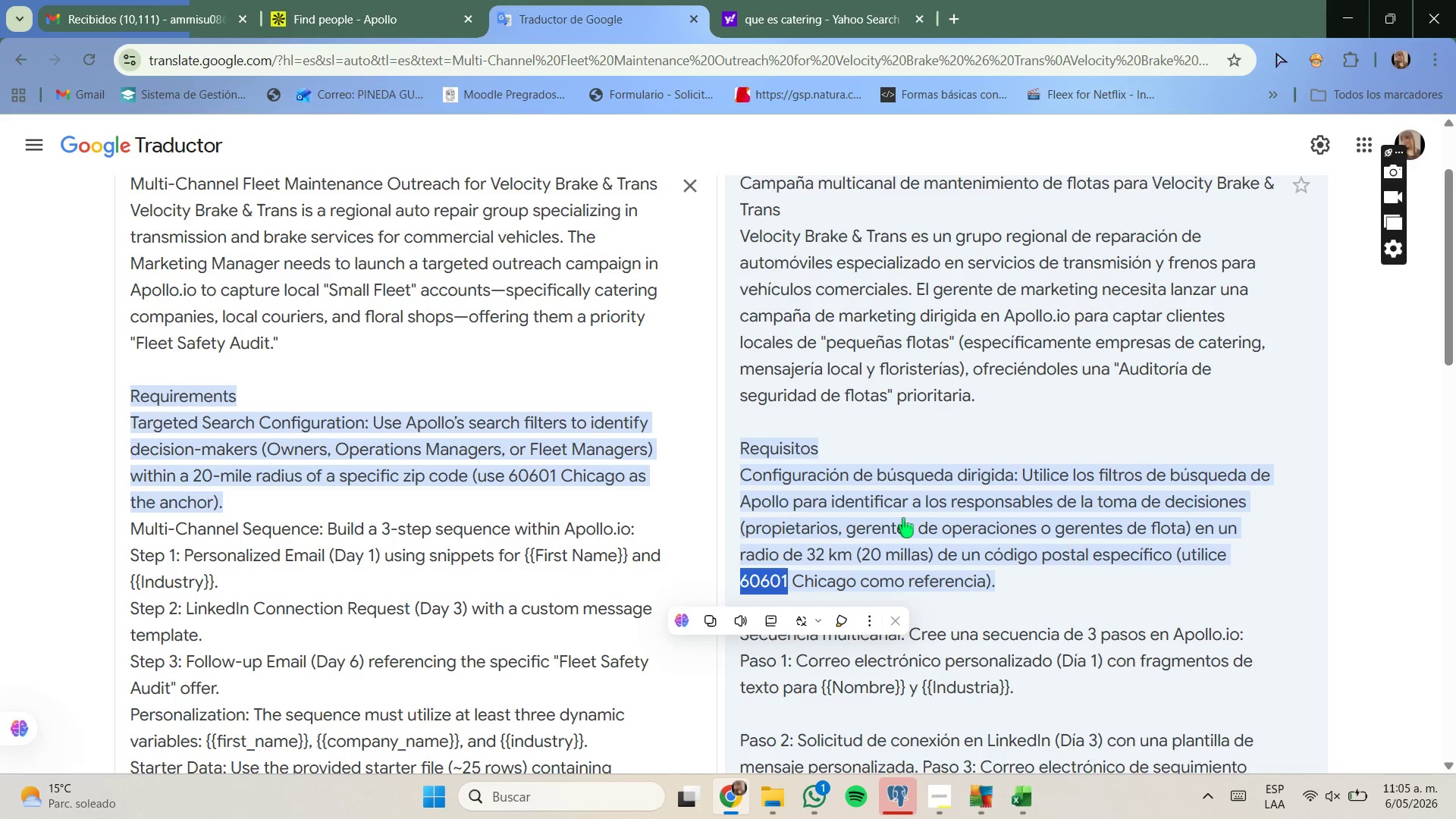 
wait(11.46)
 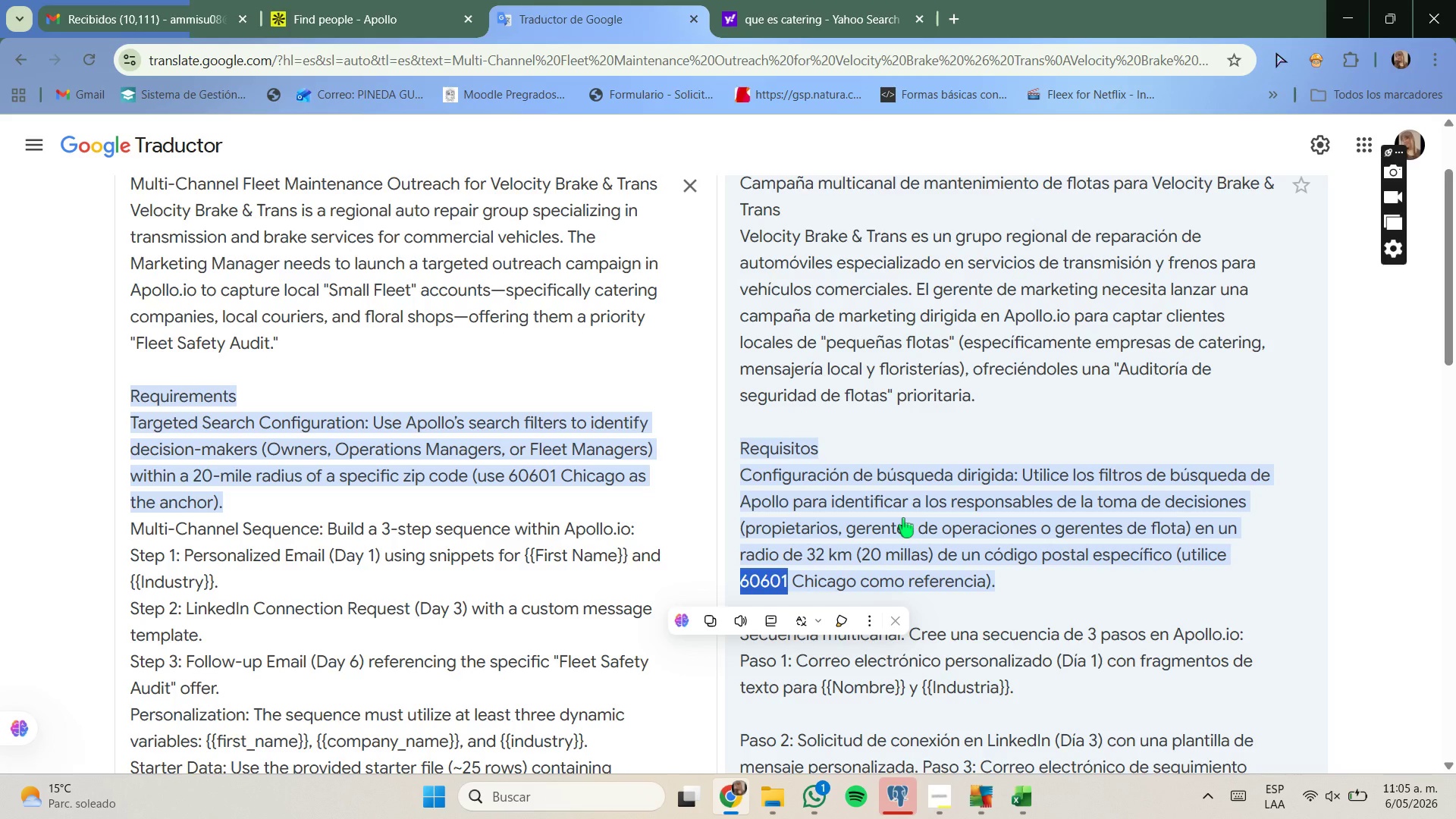 
scroll: coordinate [894, 509], scroll_direction: down, amount: 1.0
 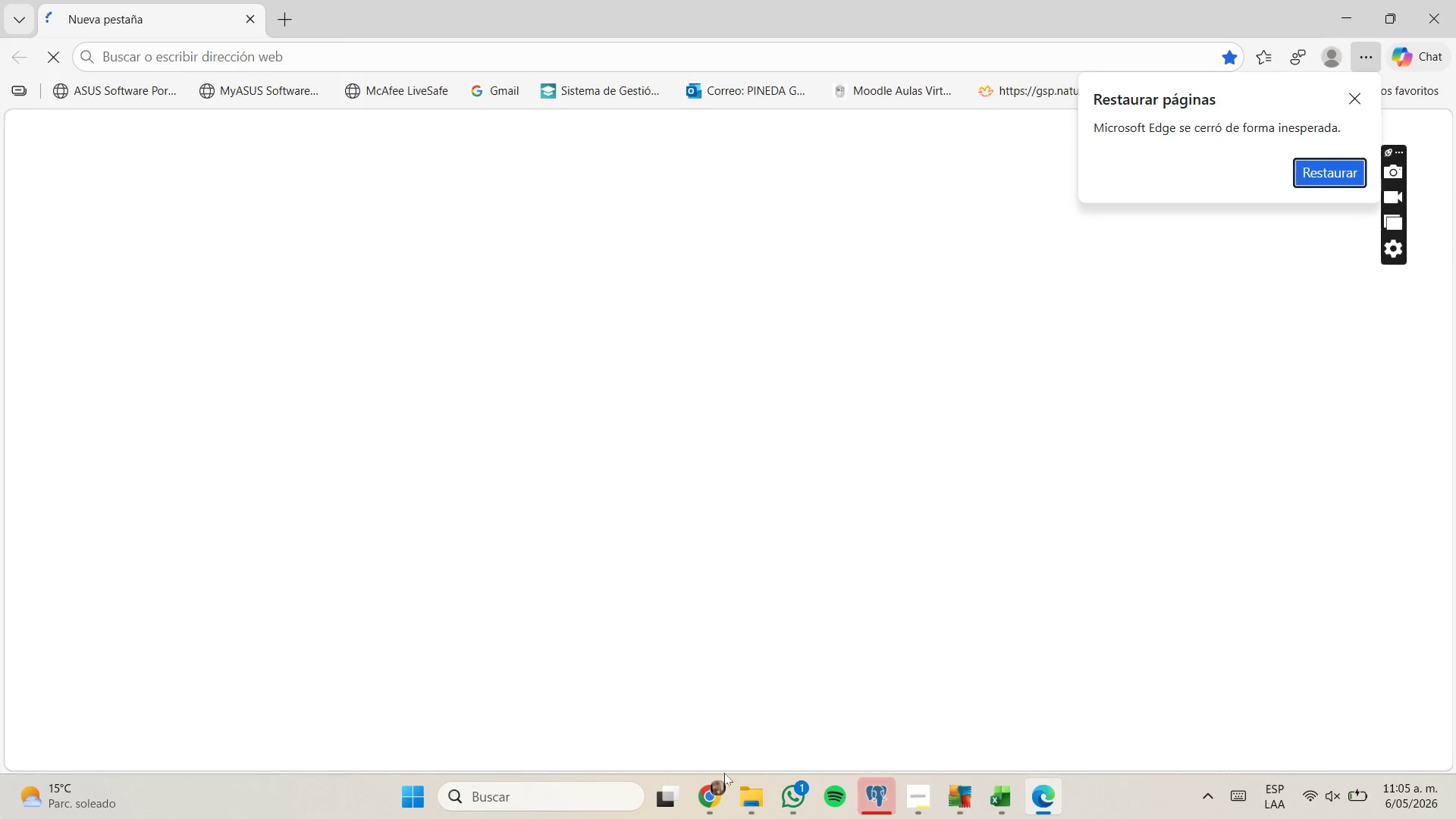 
left_click([720, 780])
 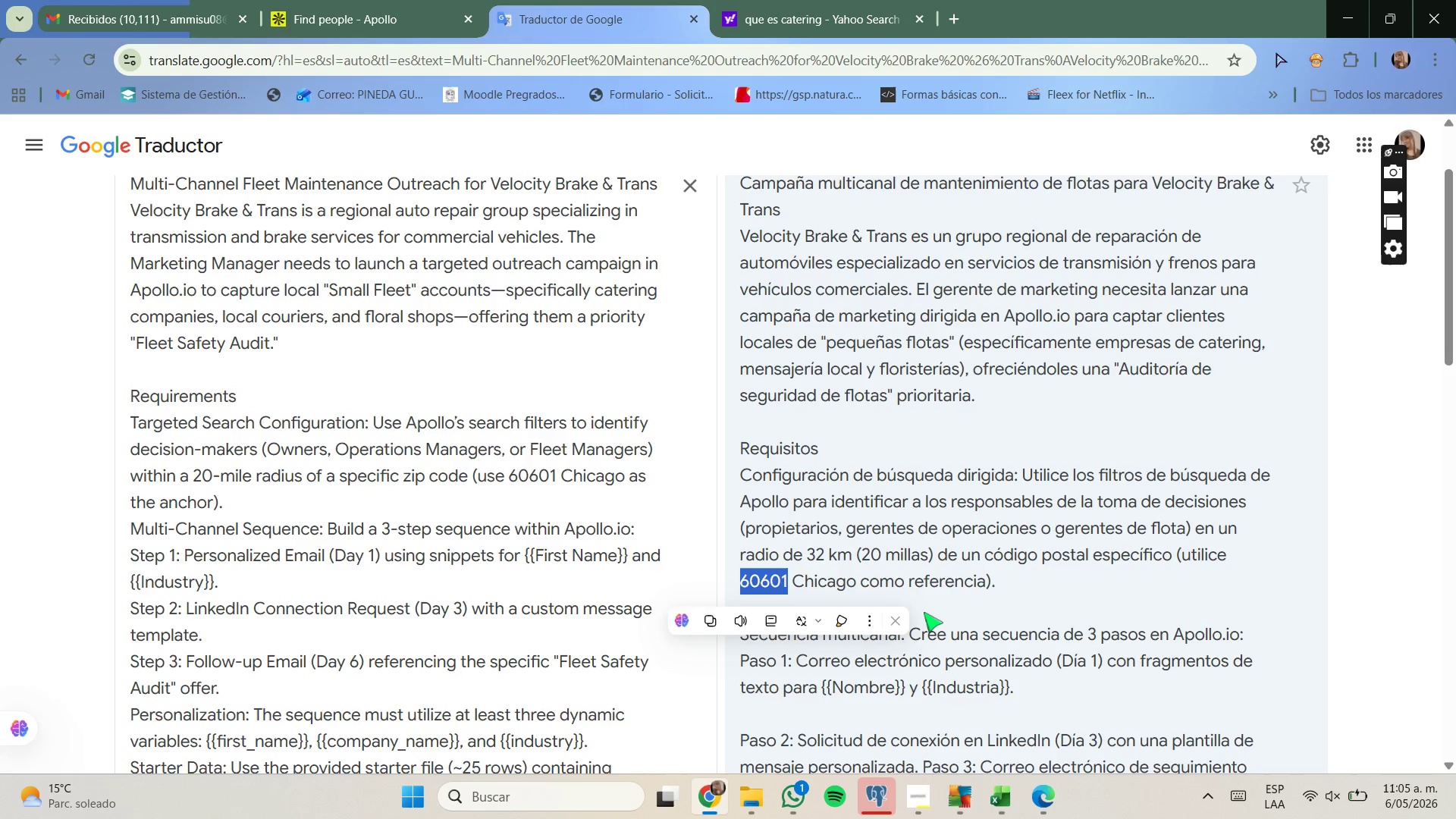 
scroll: coordinate [898, 665], scroll_direction: down, amount: 5.0
 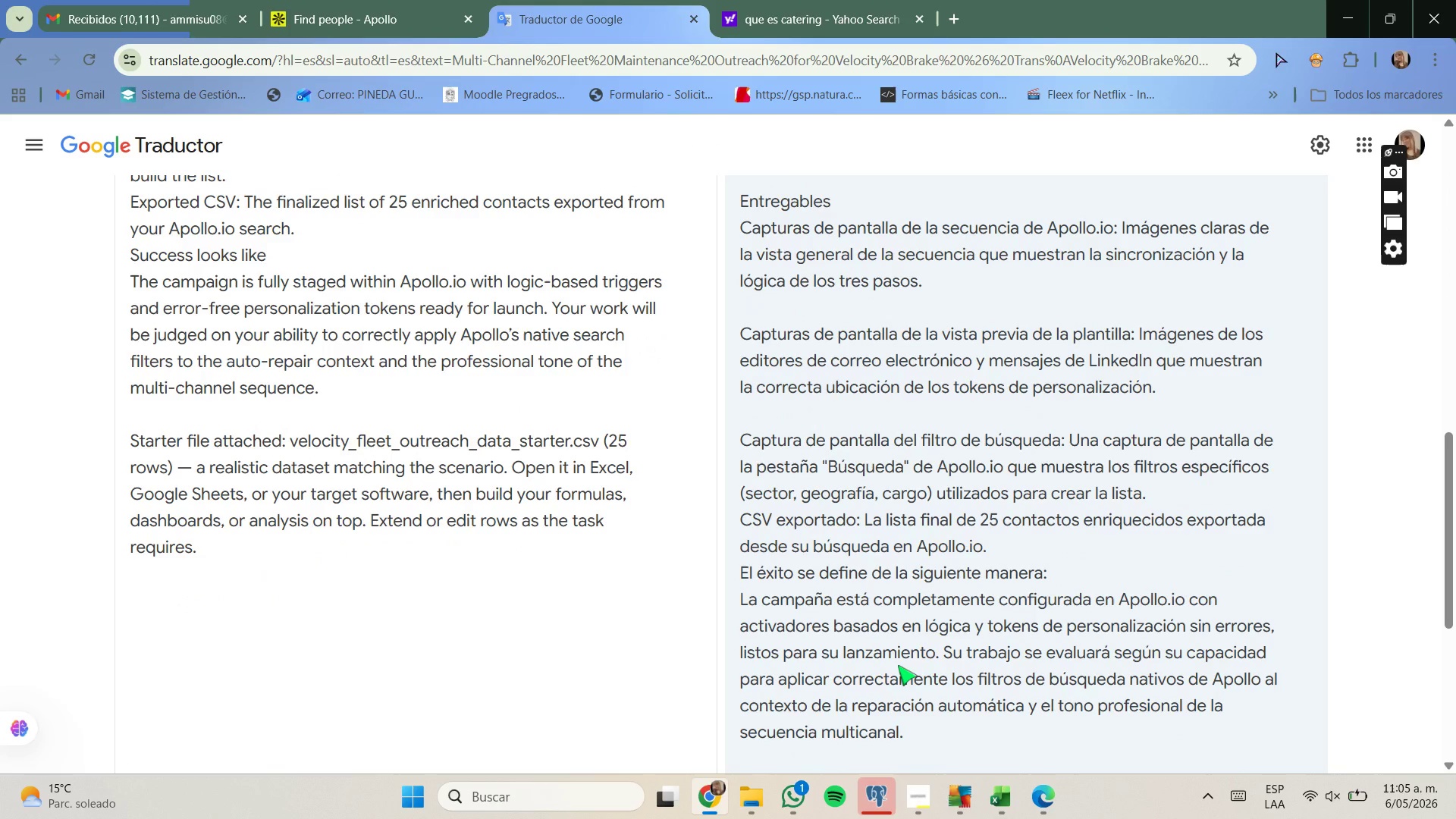 
scroll: coordinate [870, 664], scroll_direction: down, amount: 2.0
 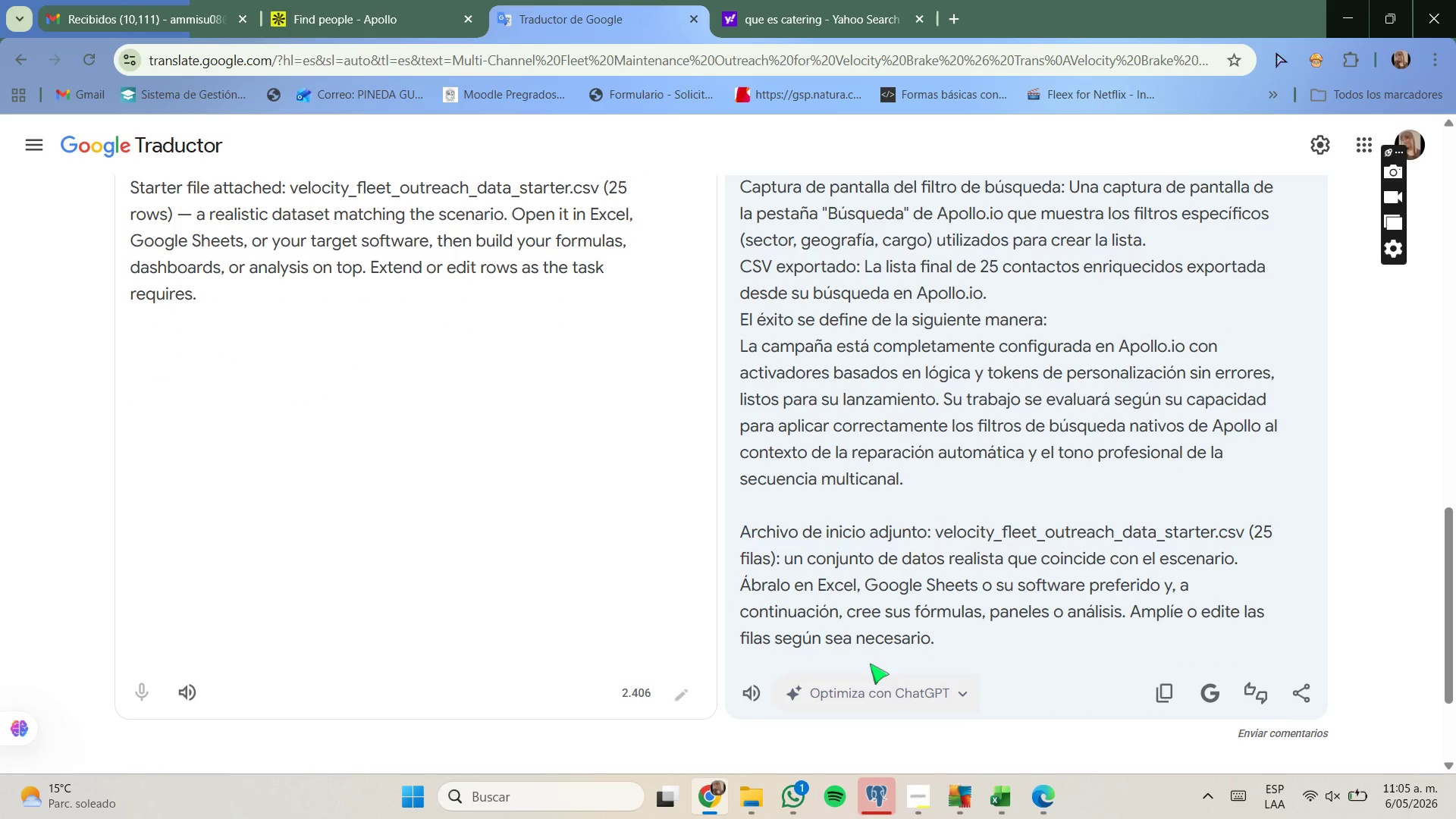 
scroll: coordinate [870, 664], scroll_direction: up, amount: 9.0
 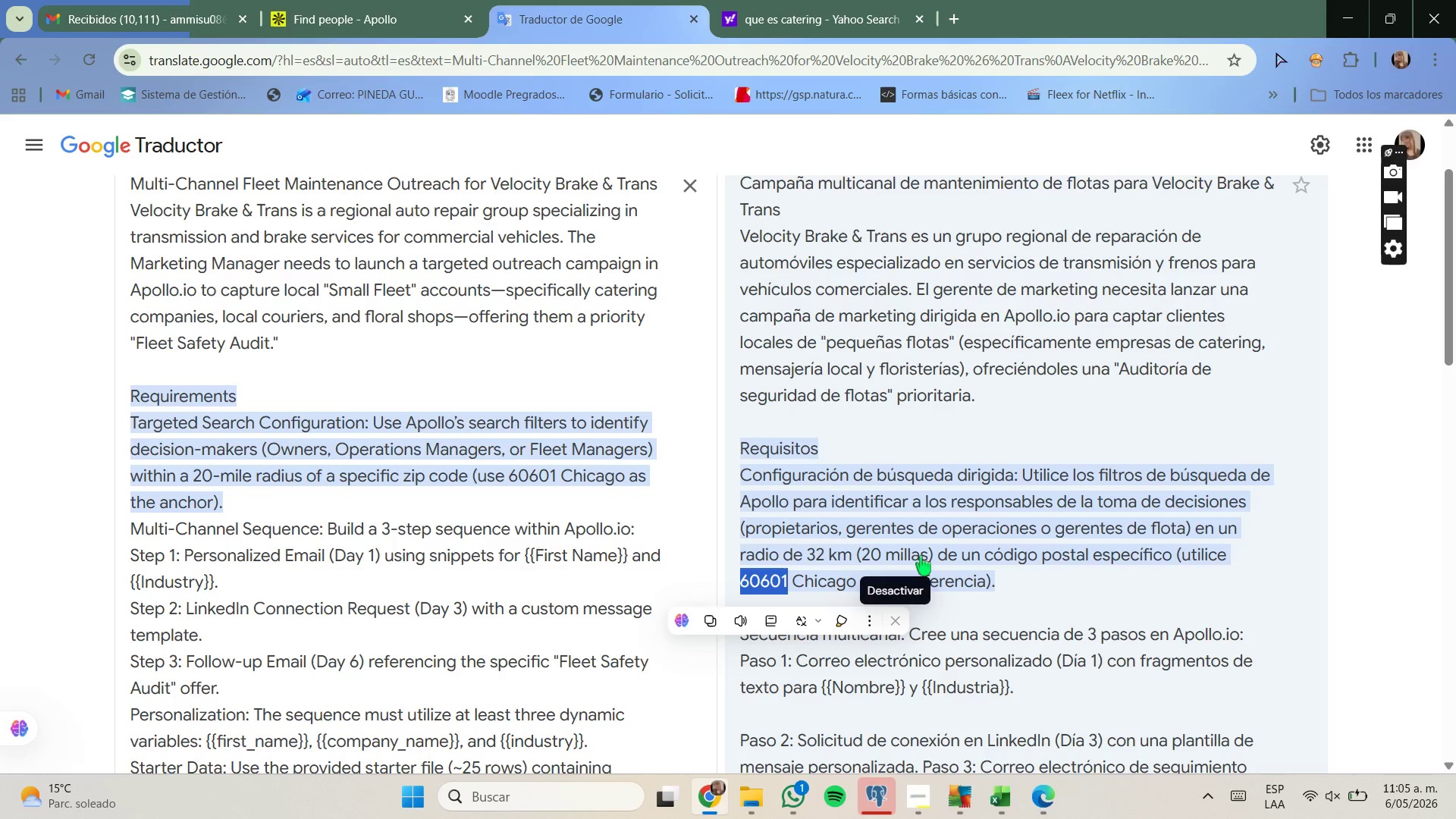 
mouse_move([987, 758])
 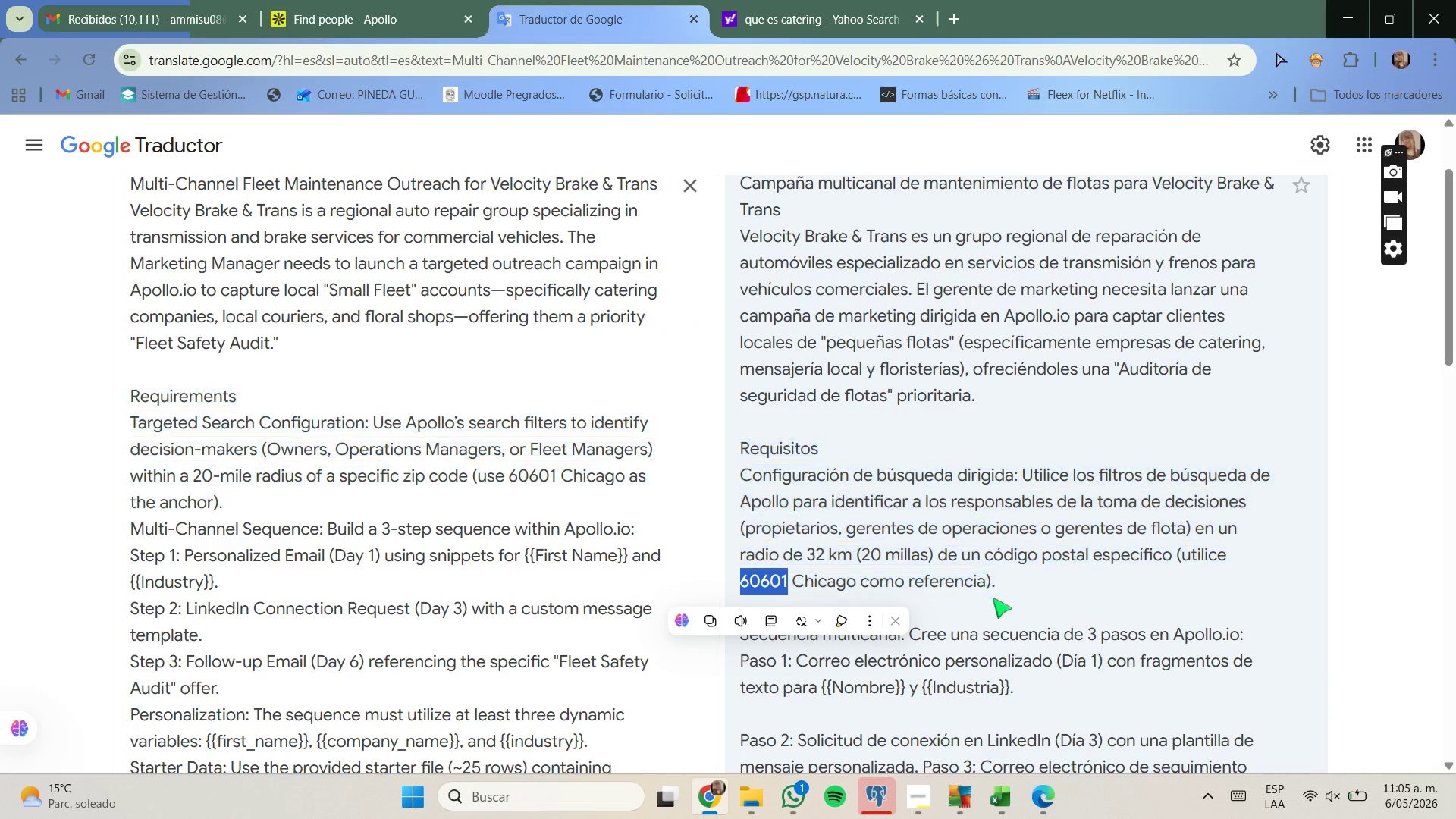 
mouse_move([1015, 808])
 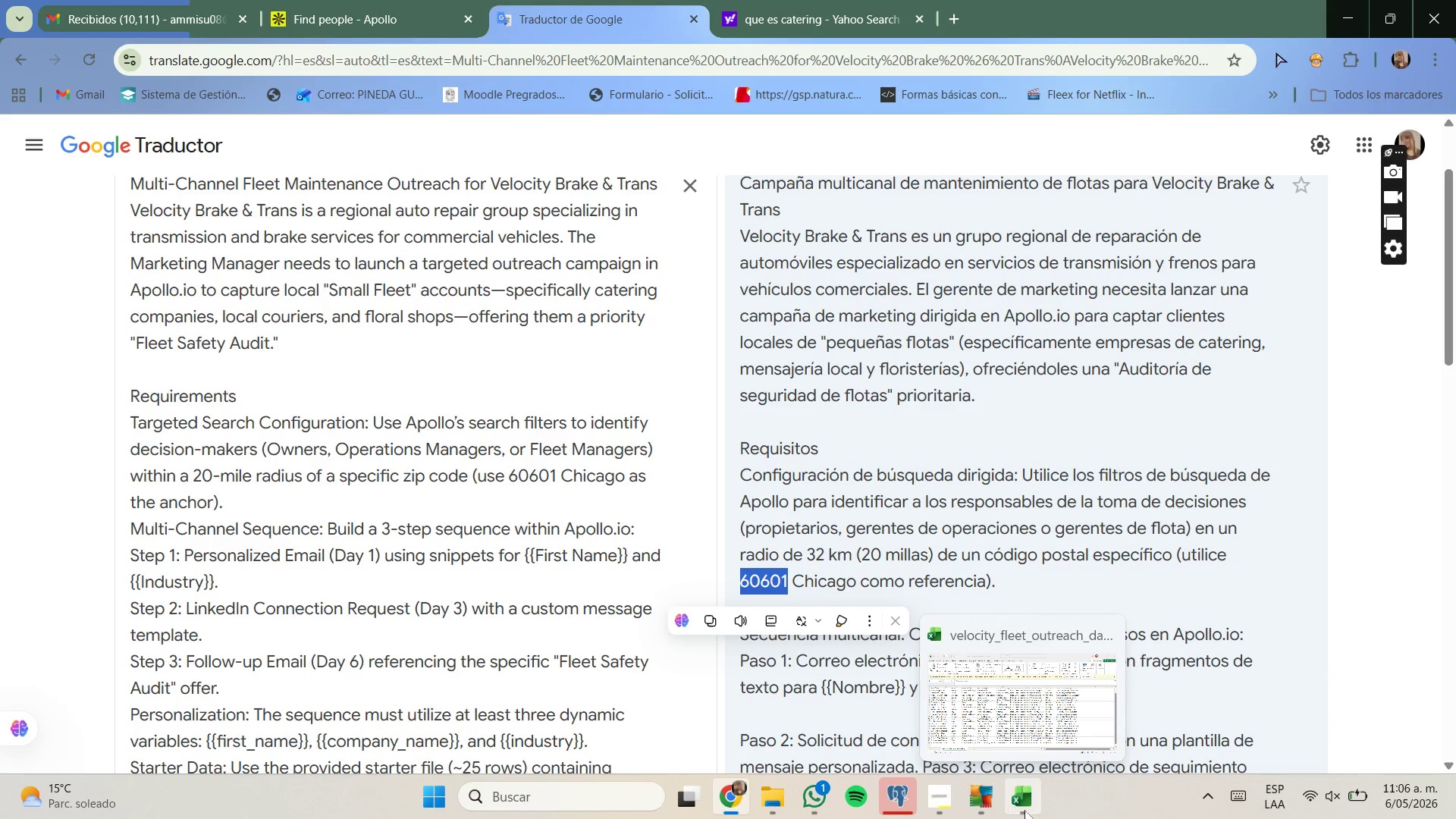 
left_click([1028, 810])
 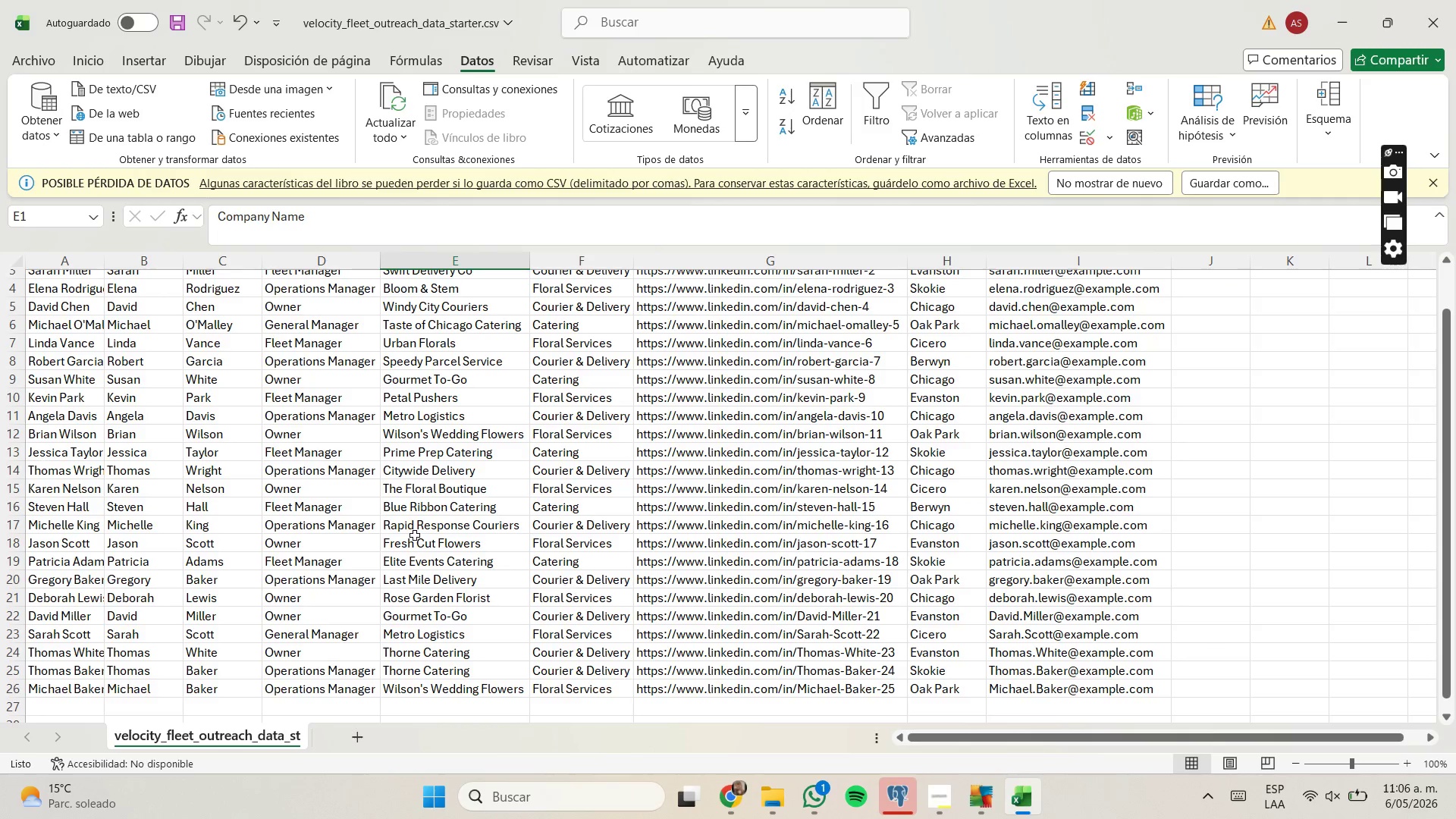 
scroll: coordinate [404, 526], scroll_direction: up, amount: 4.0
 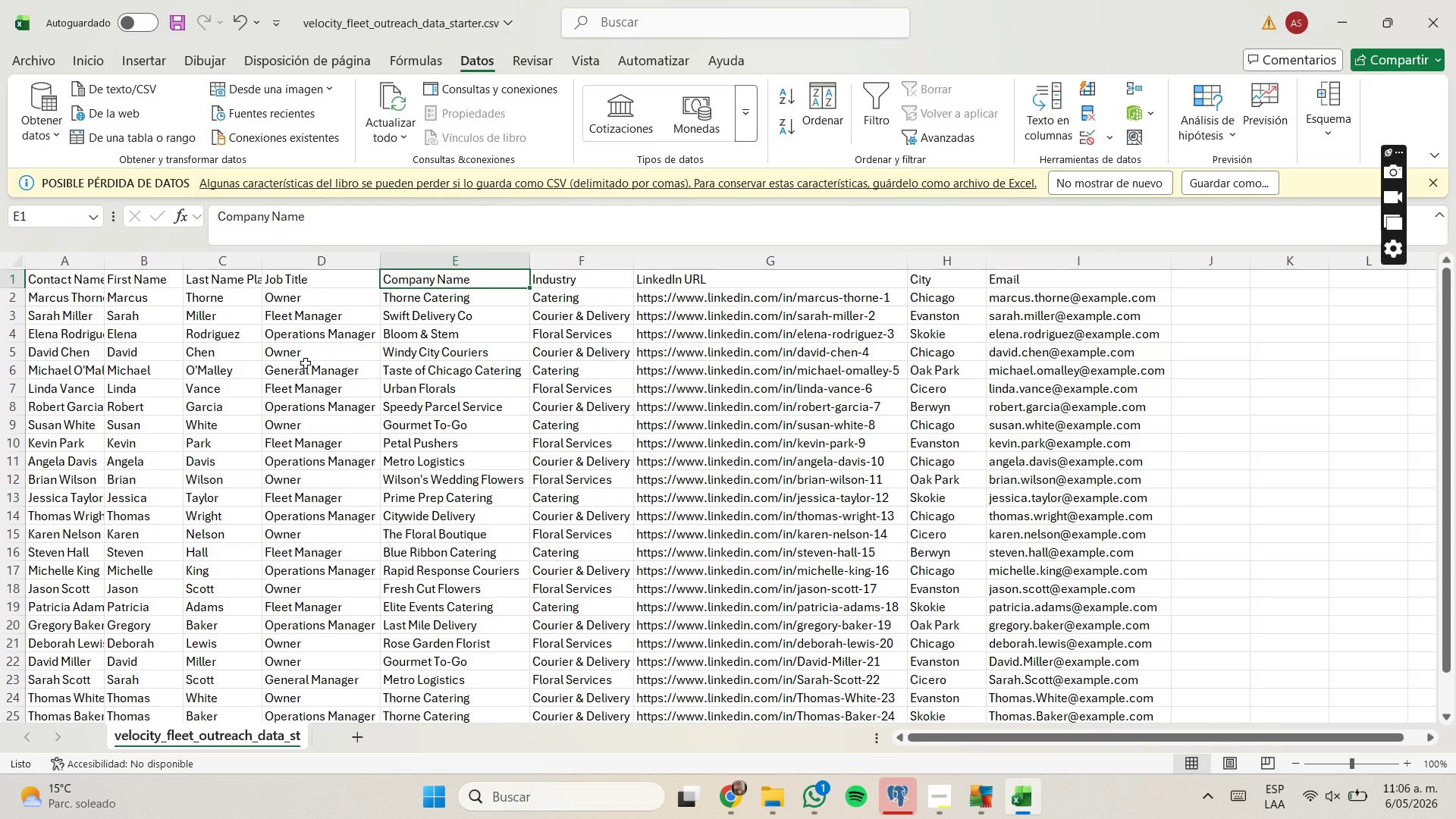 
left_click([308, 371])
 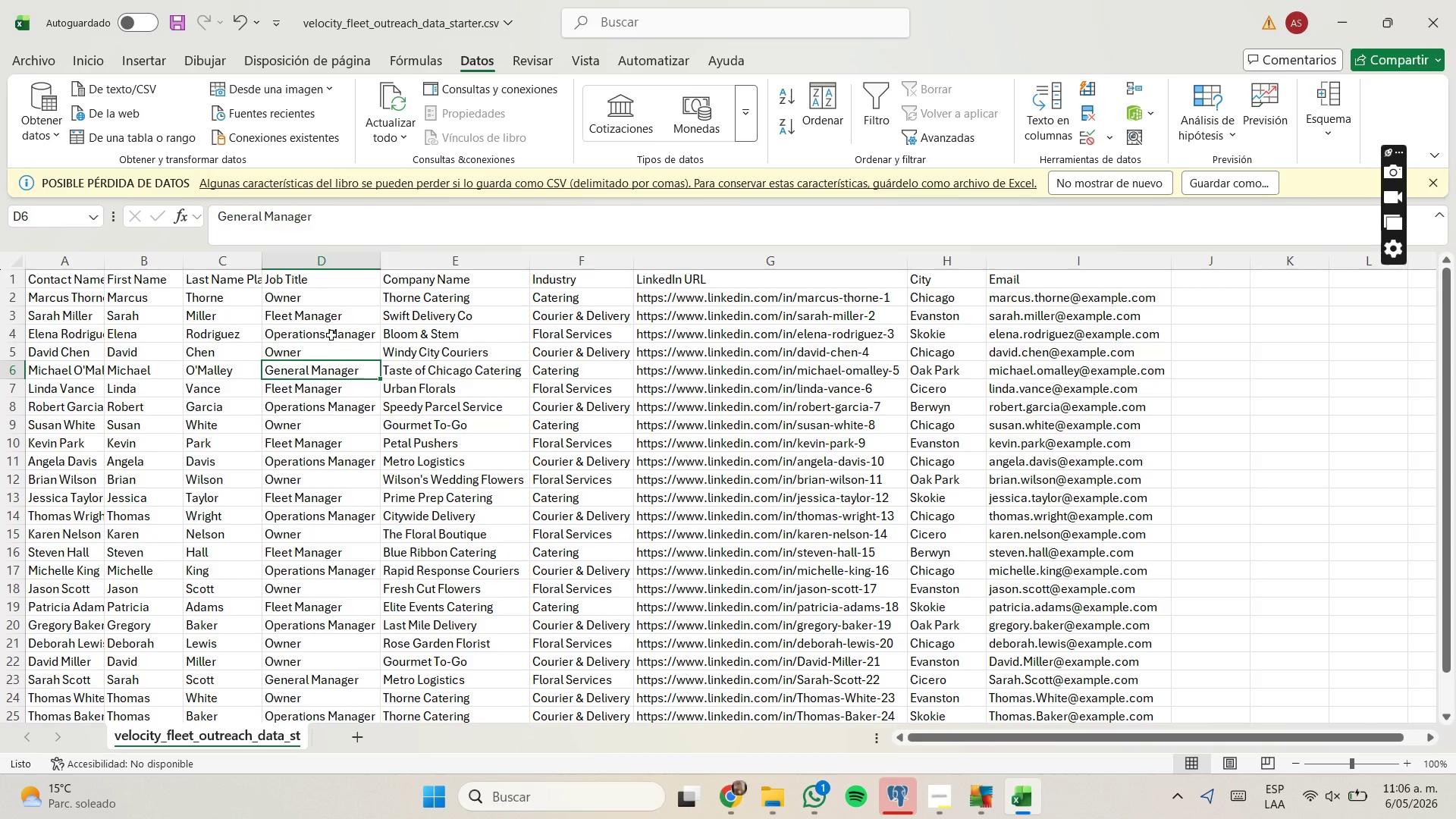 
wait(12.91)
 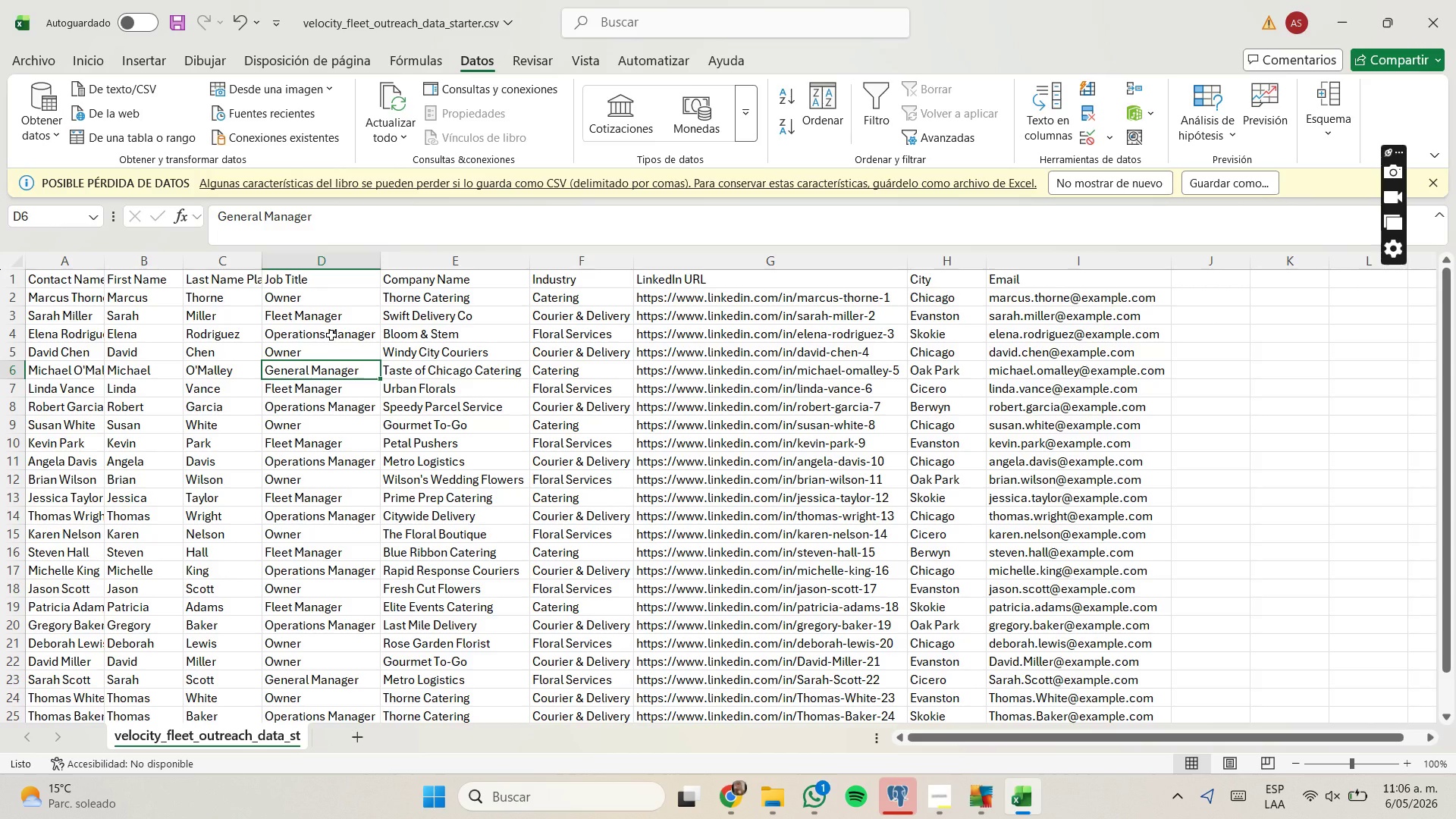 
right_click([14, 369])
 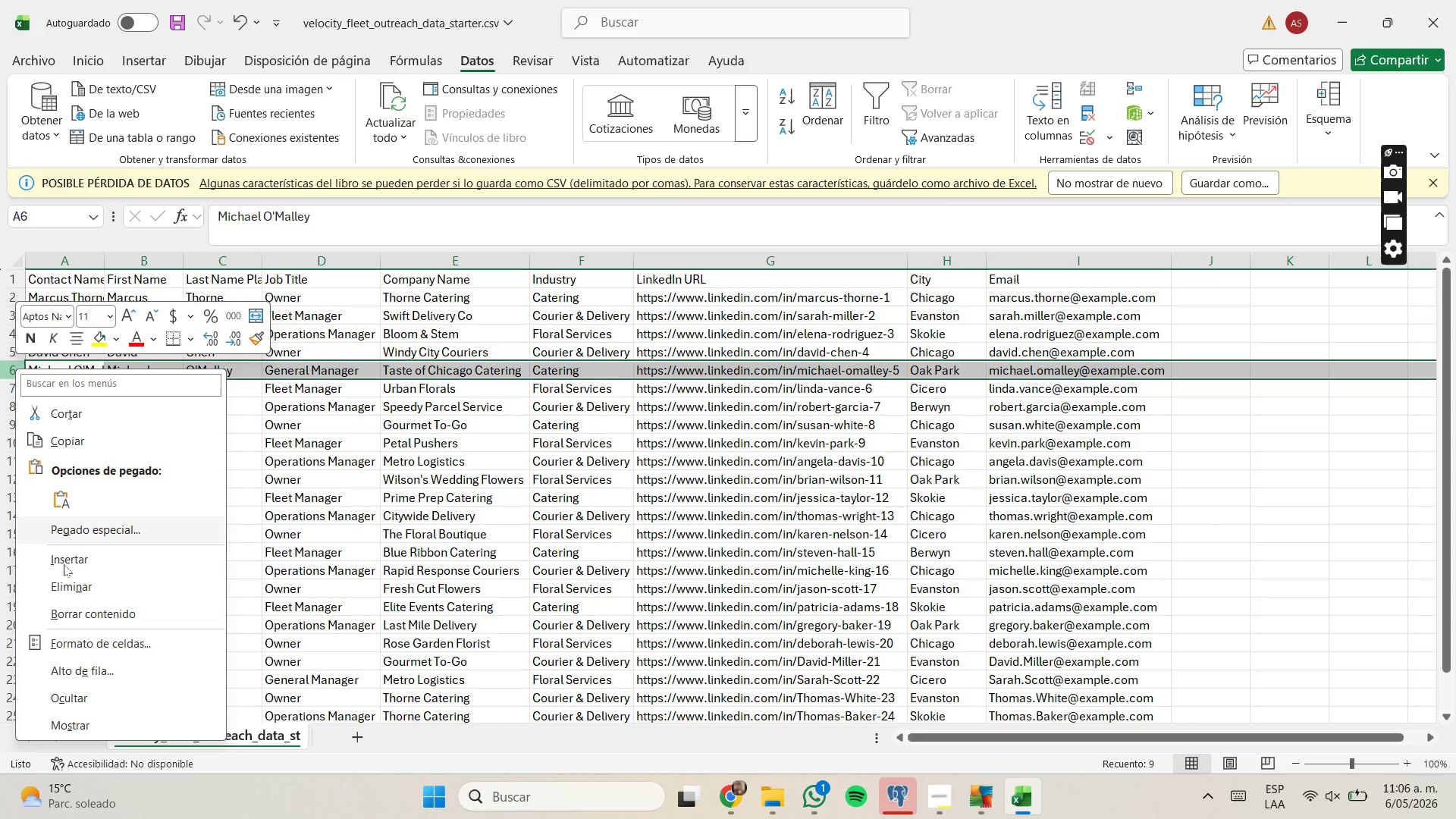 
left_click([72, 582])
 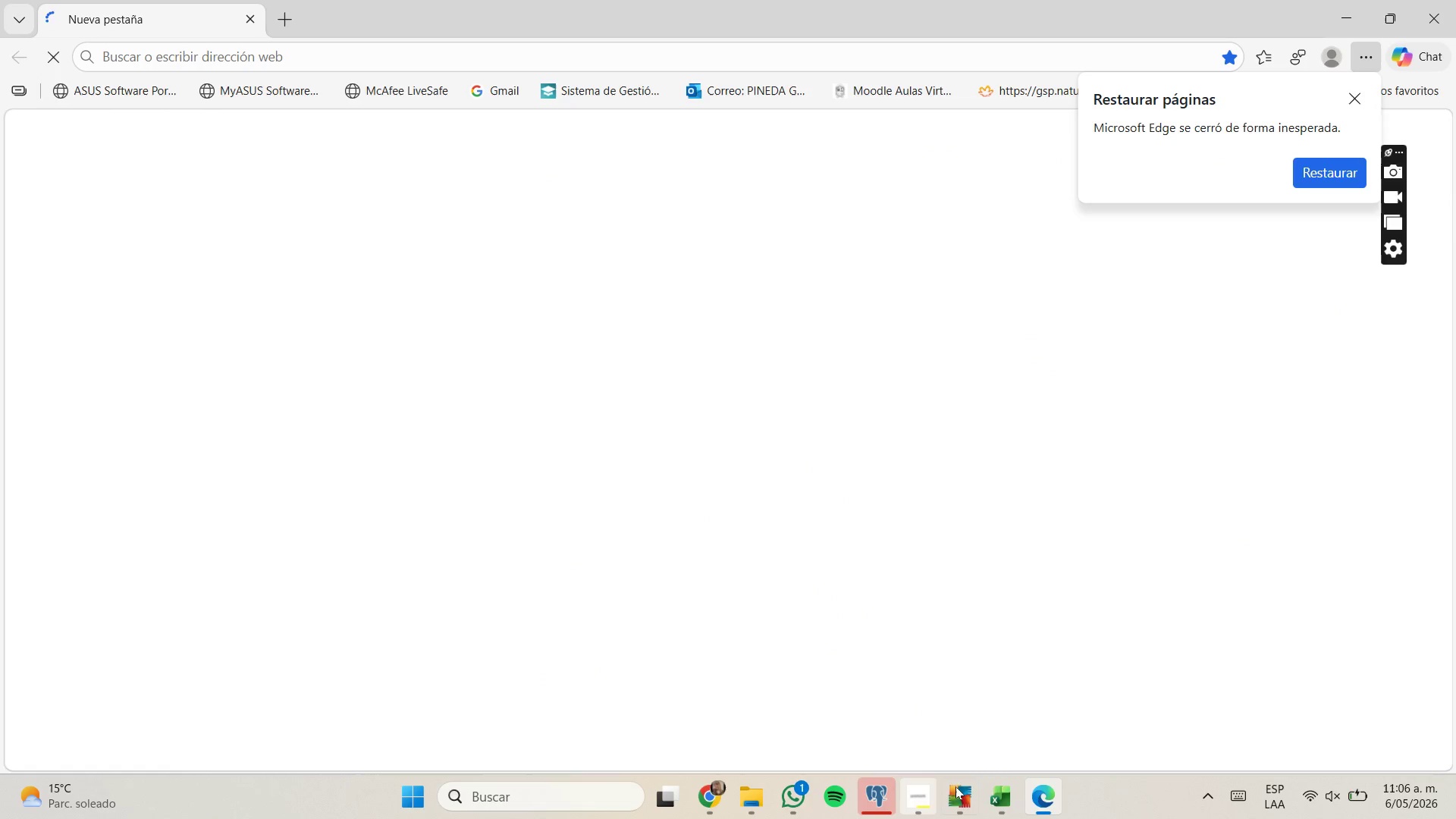 
left_click([999, 792])
 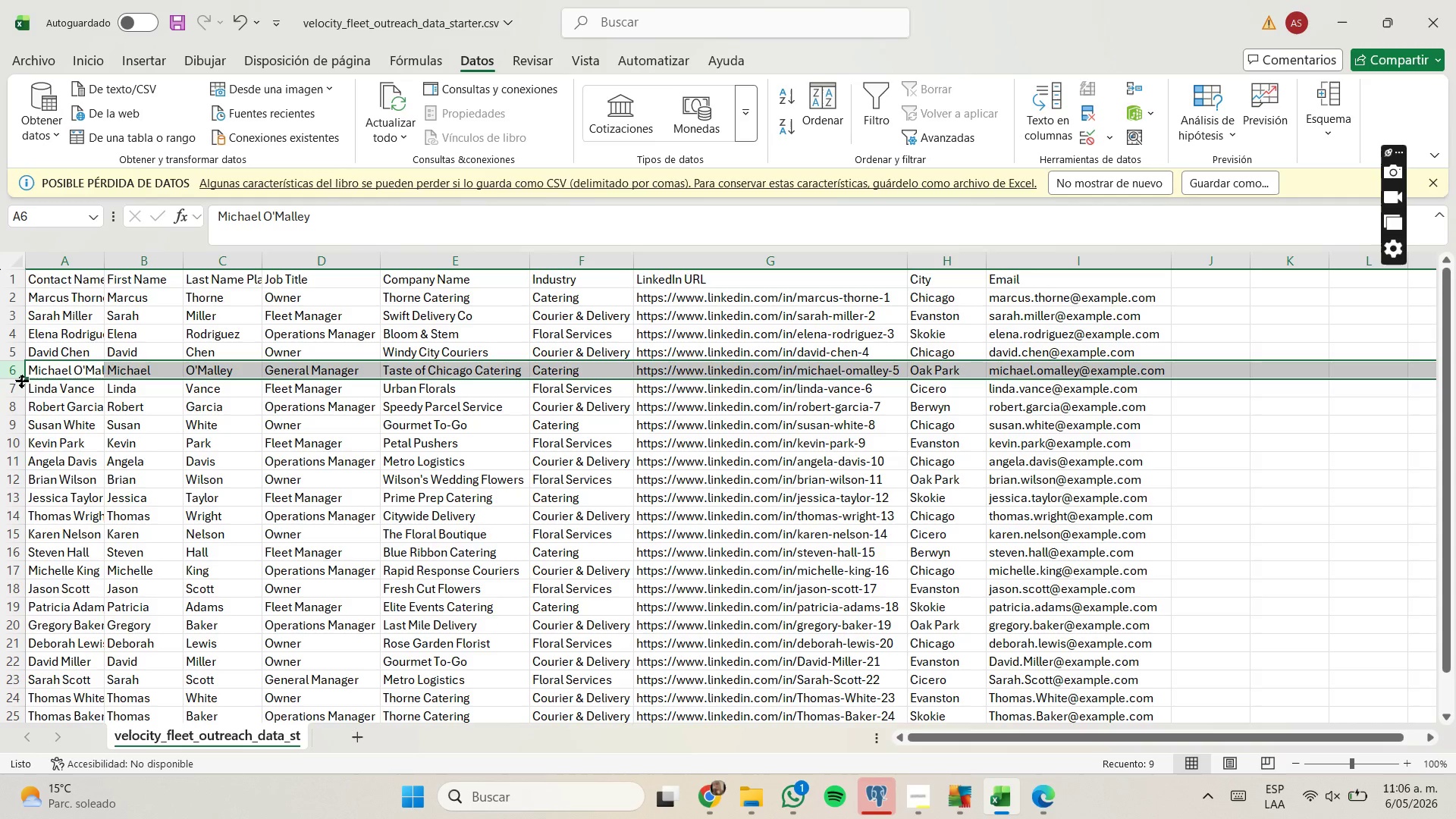 
right_click([20, 373])
 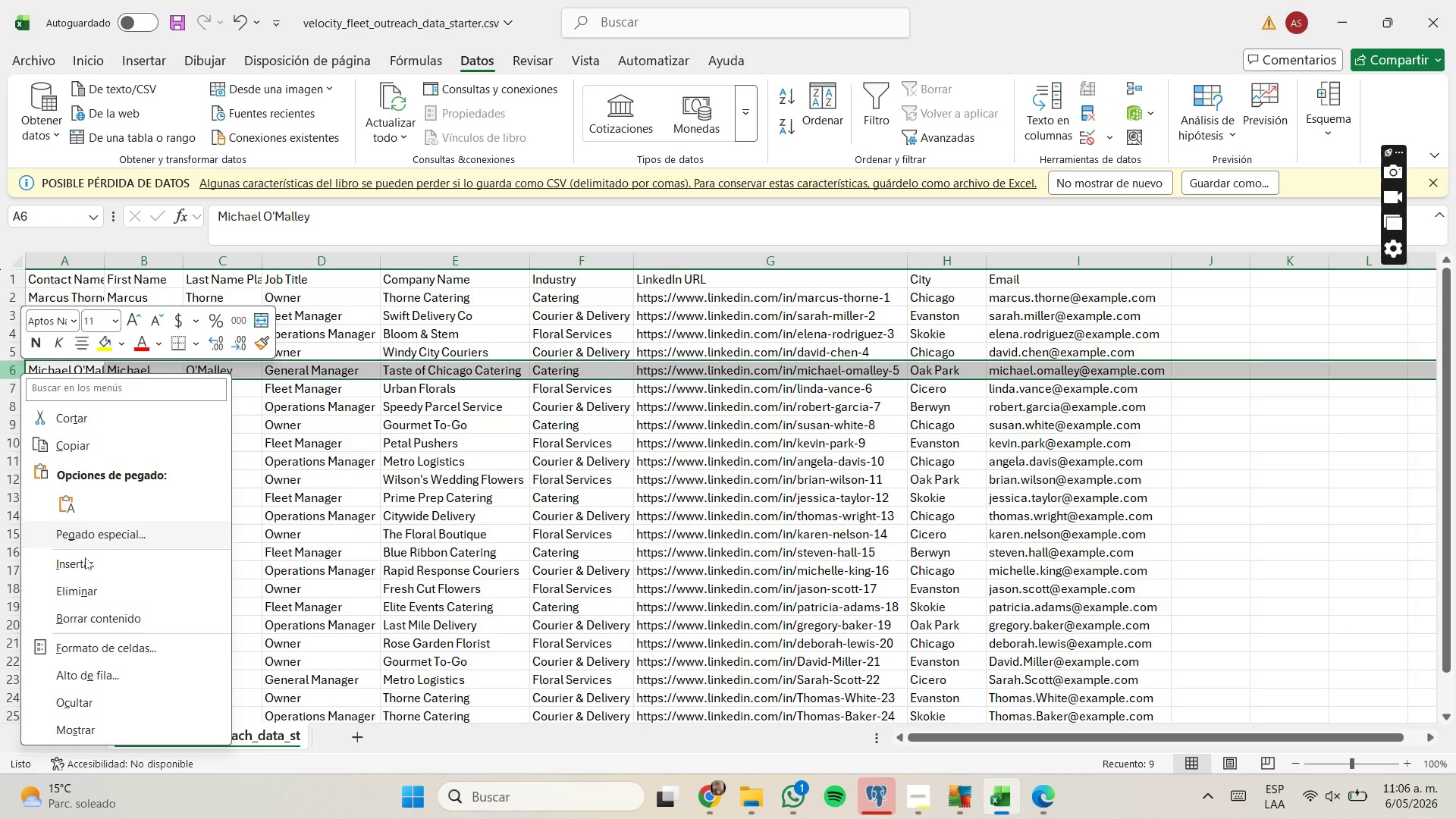 
left_click([89, 595])
 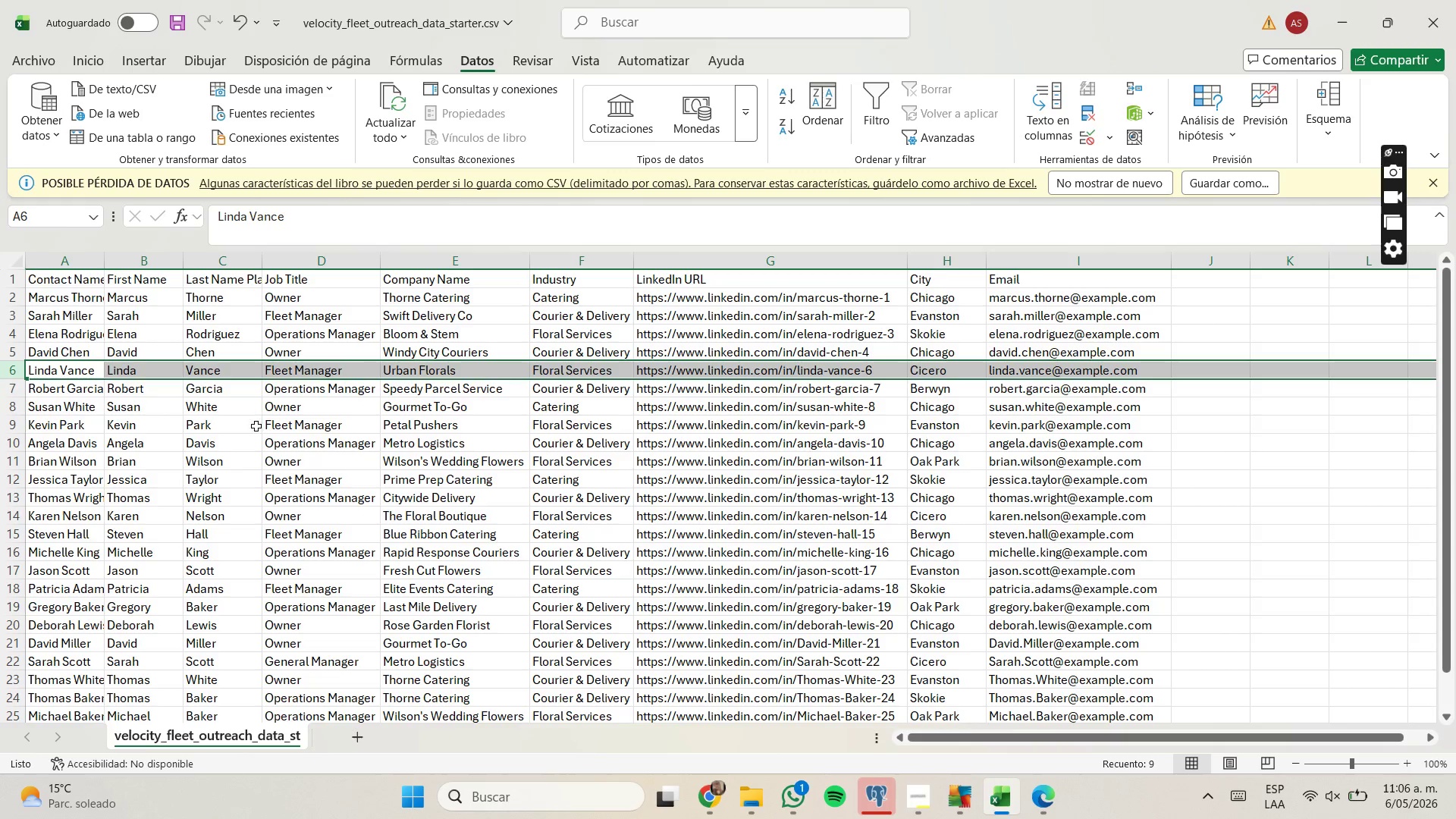 
scroll: coordinate [259, 436], scroll_direction: down, amount: 1.0
 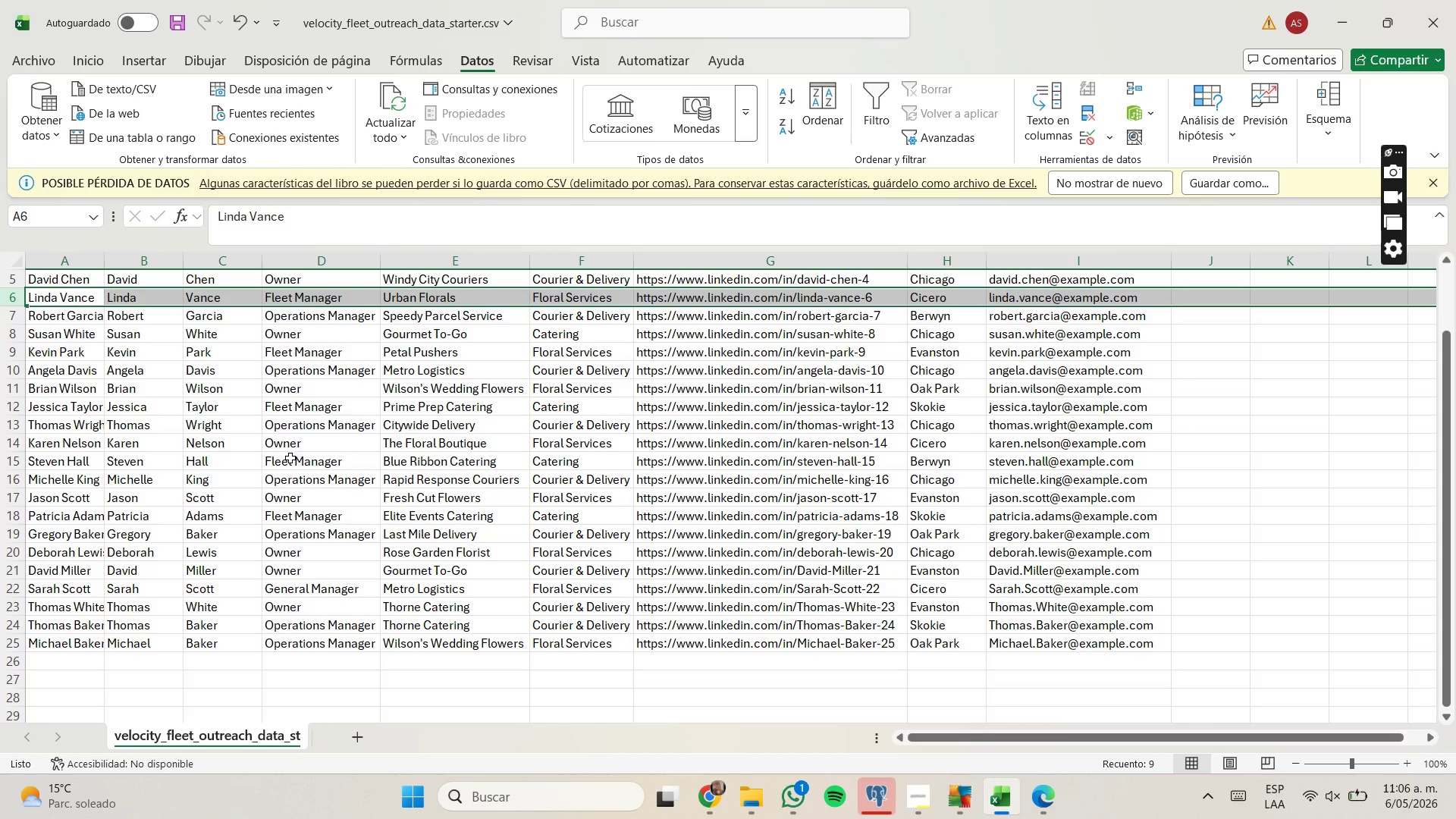 
wait(14.87)
 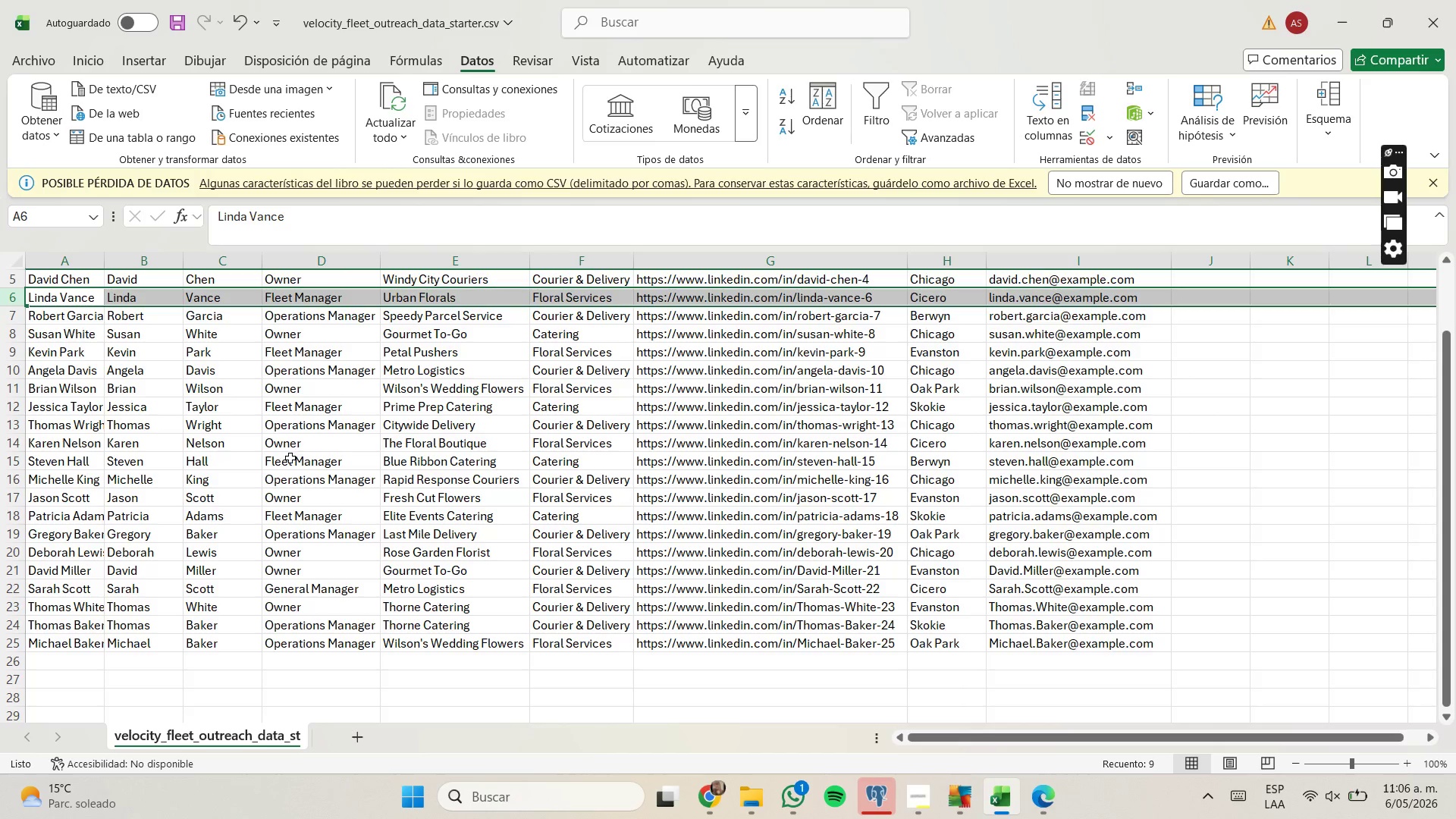 
left_click([113, 432])
 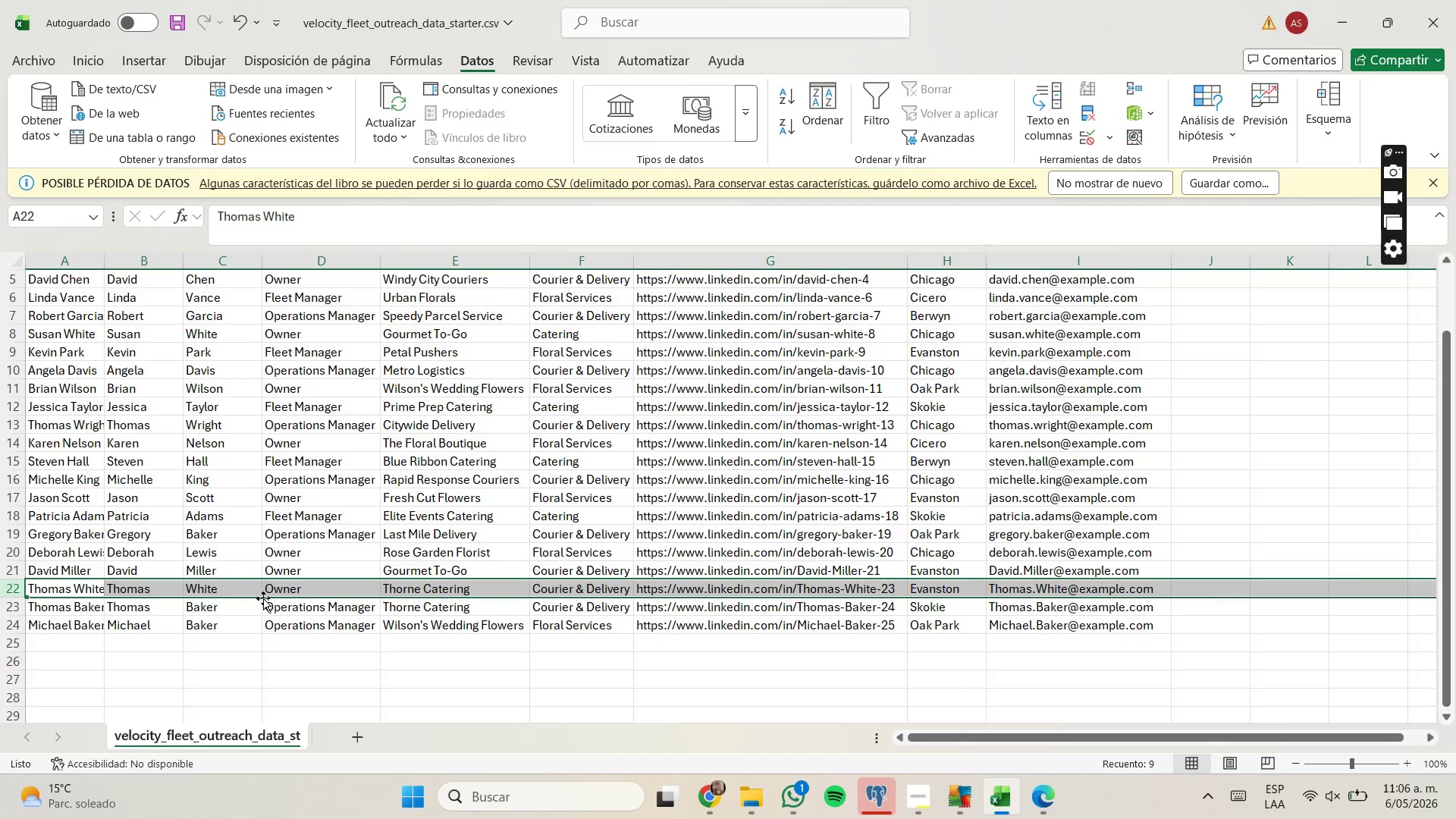 
scroll: coordinate [353, 634], scroll_direction: up, amount: 5.0
 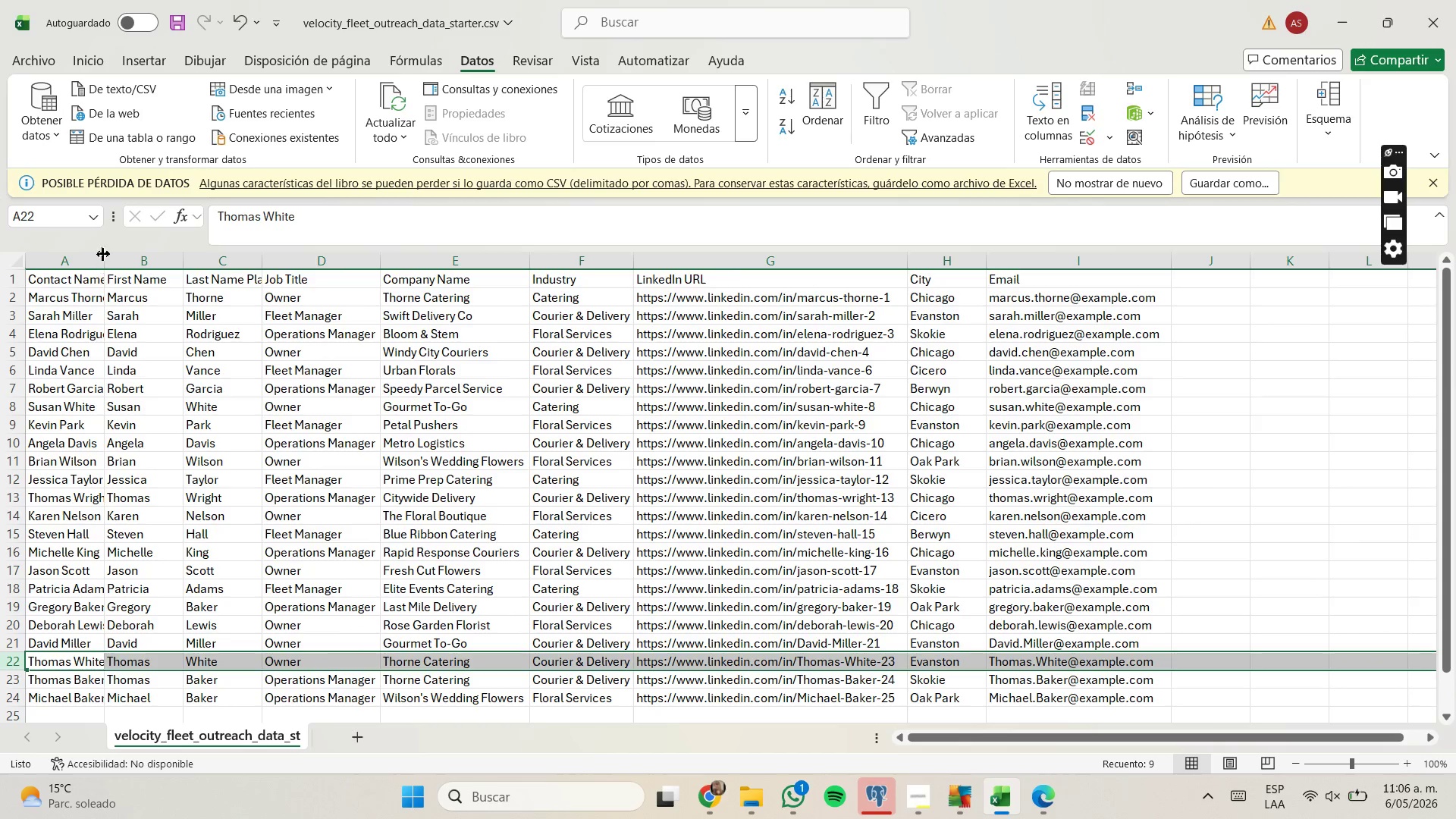 
double_click([102, 254])
 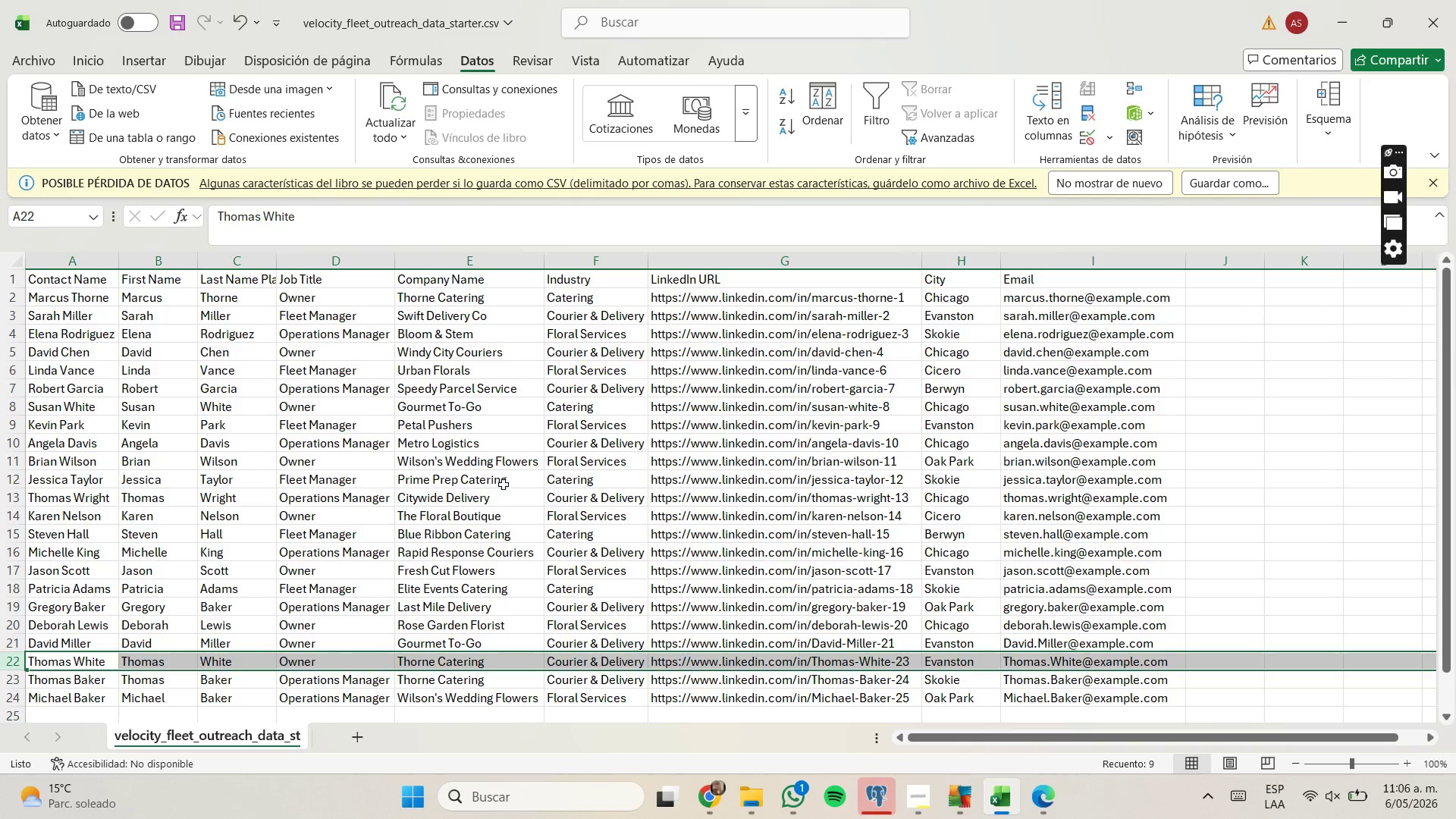 
scroll: coordinate [500, 516], scroll_direction: up, amount: 1.0
 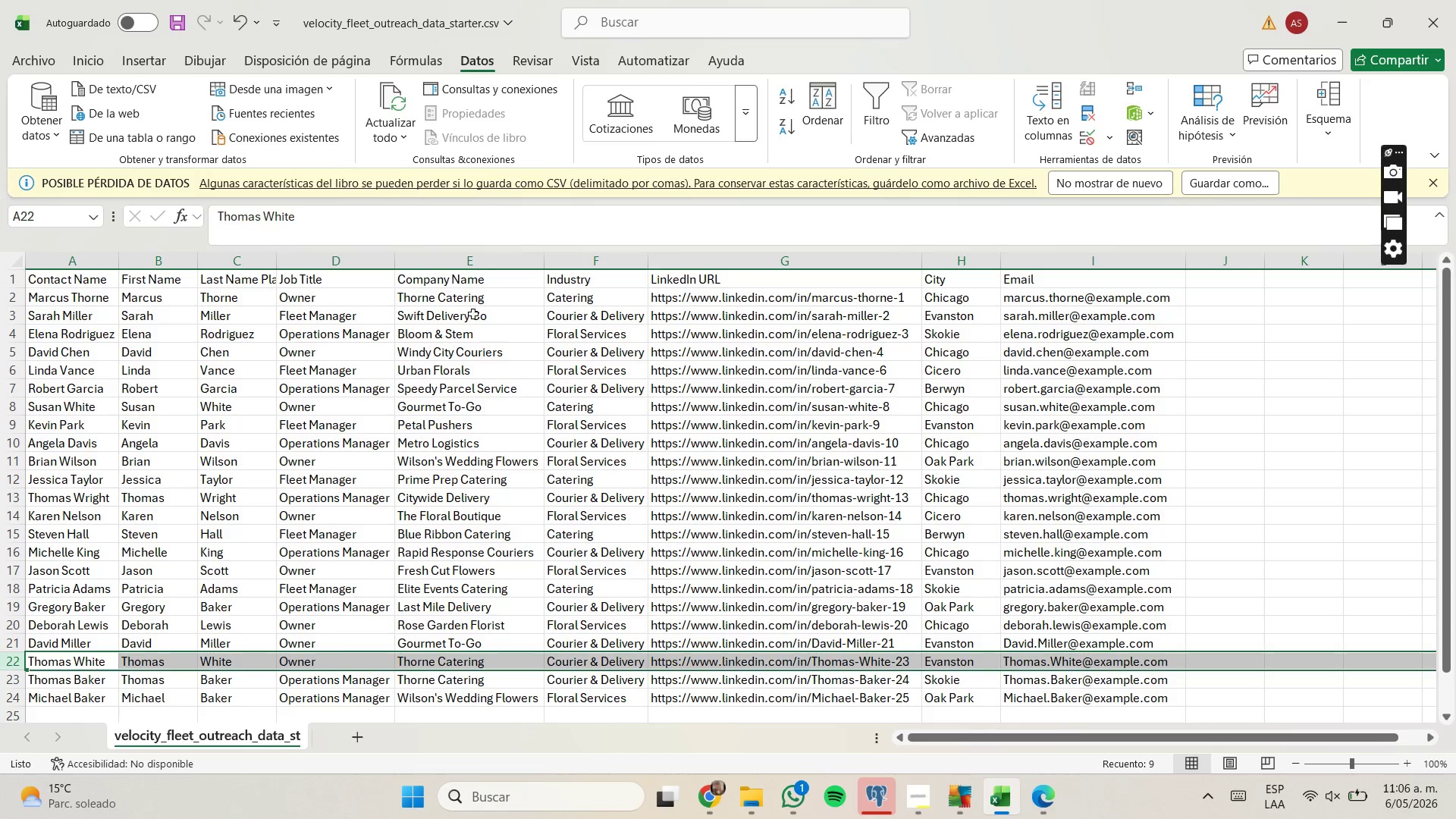 
left_click([475, 300])
 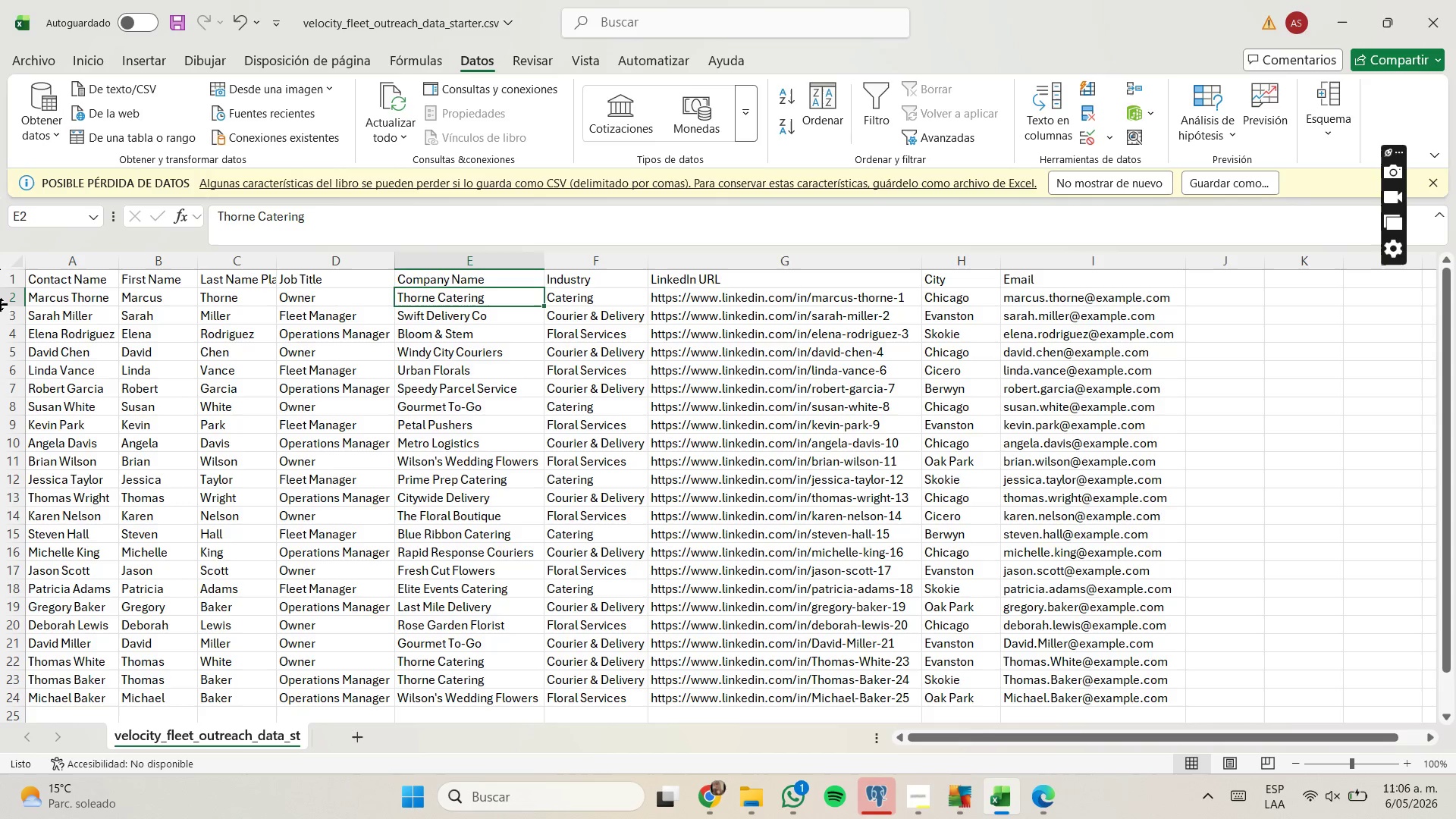 
right_click([11, 300])
 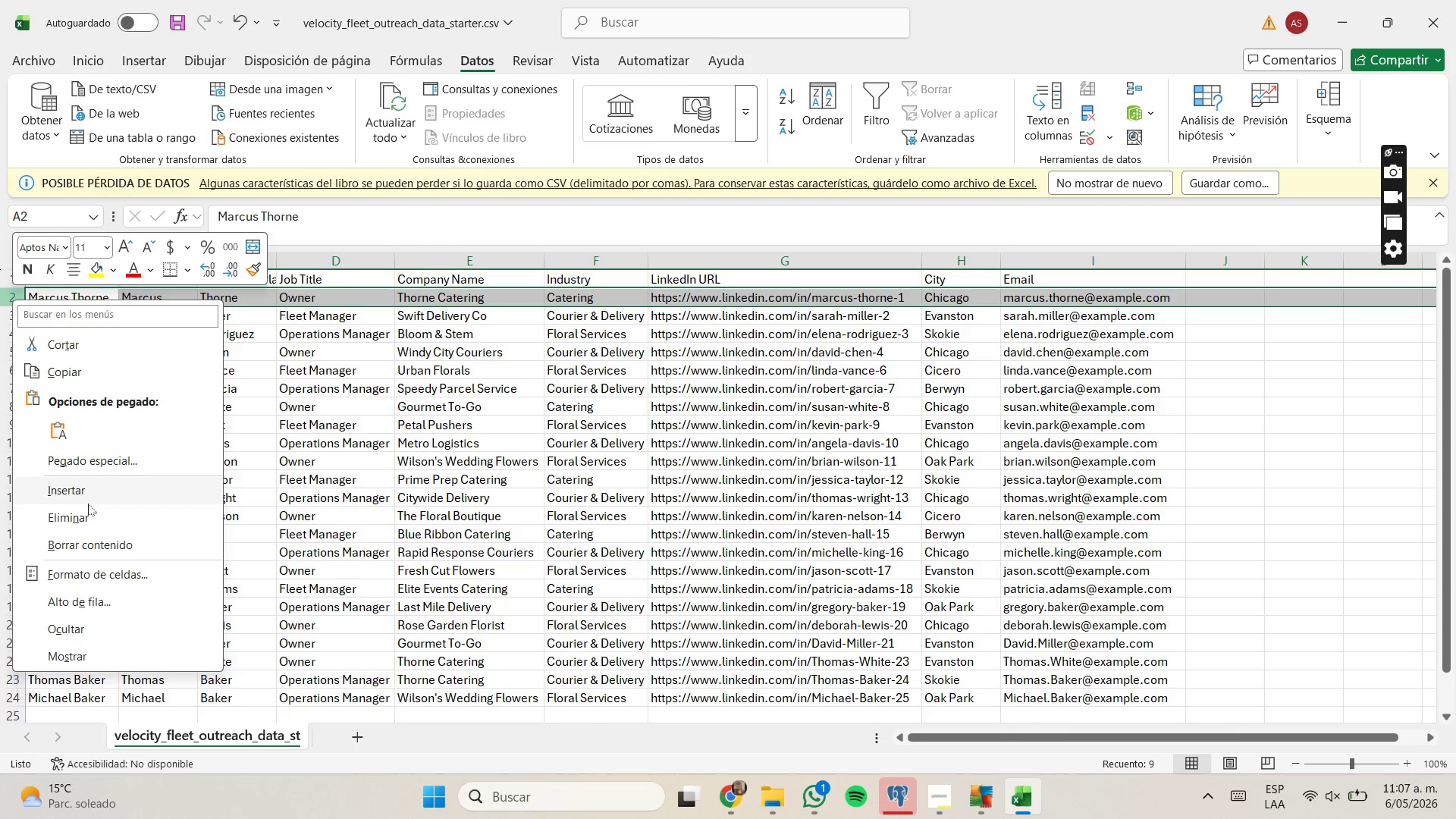 
left_click([90, 510])
 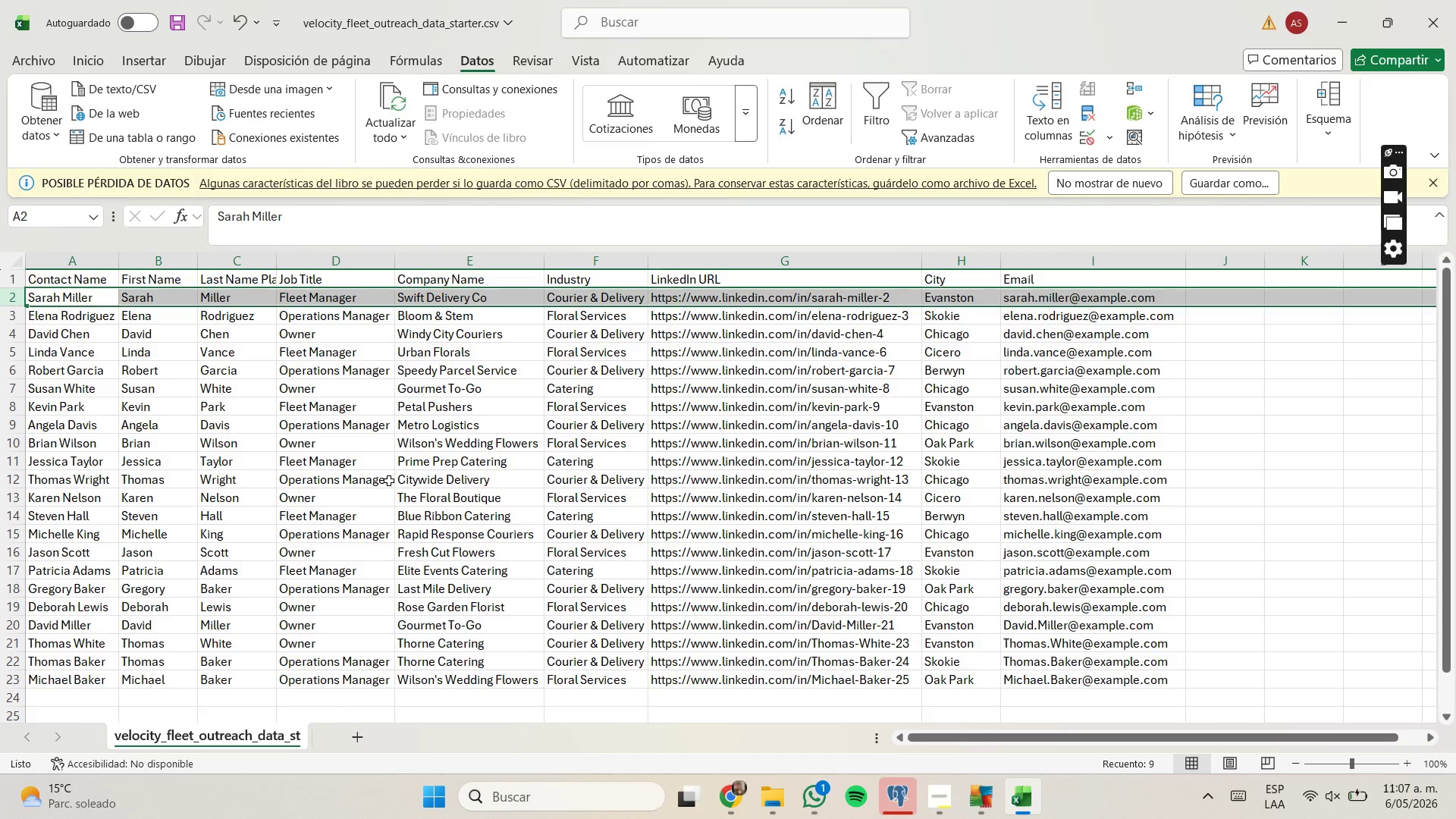 
wait(13.47)
 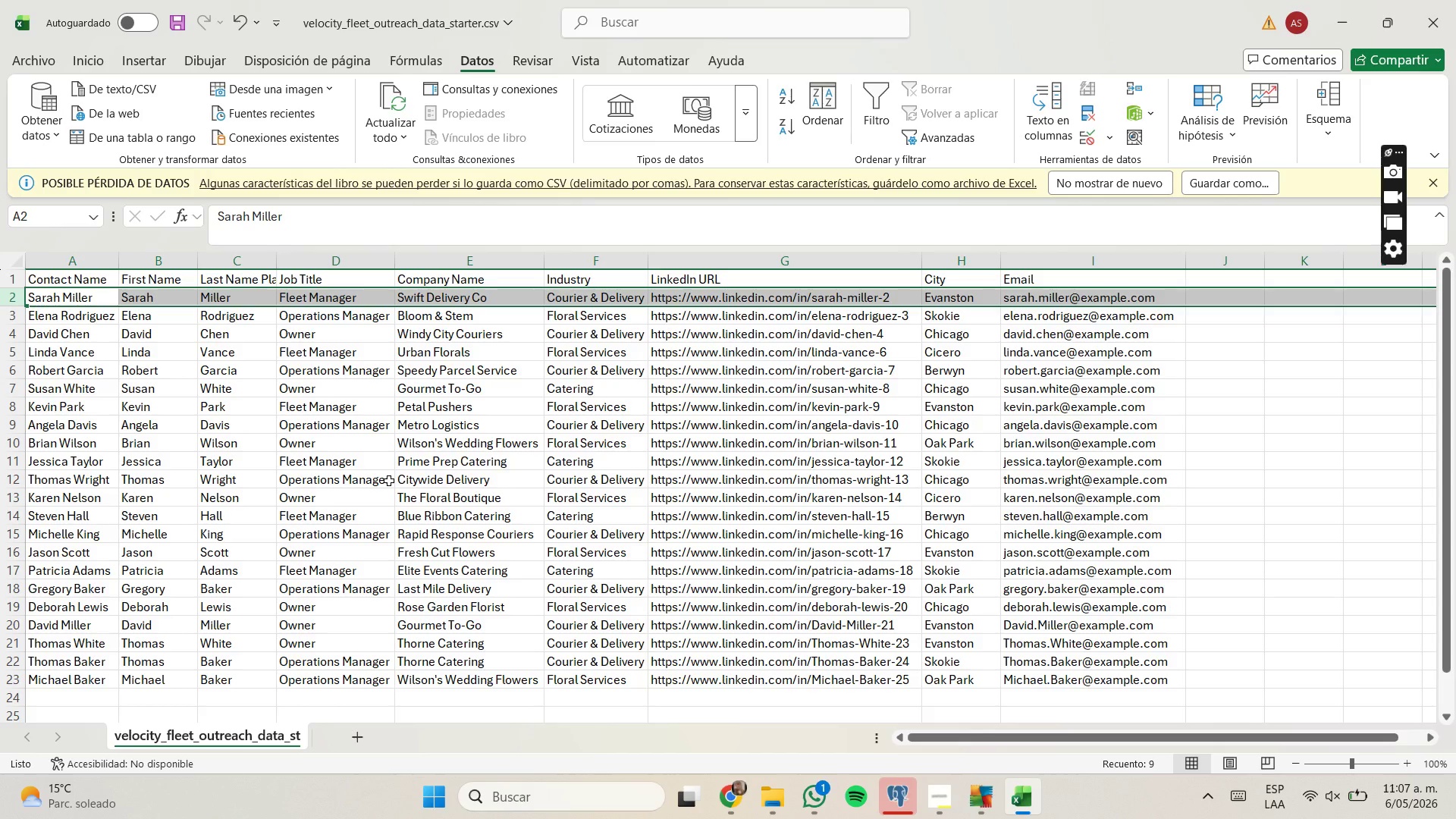 
left_click([992, 803])
 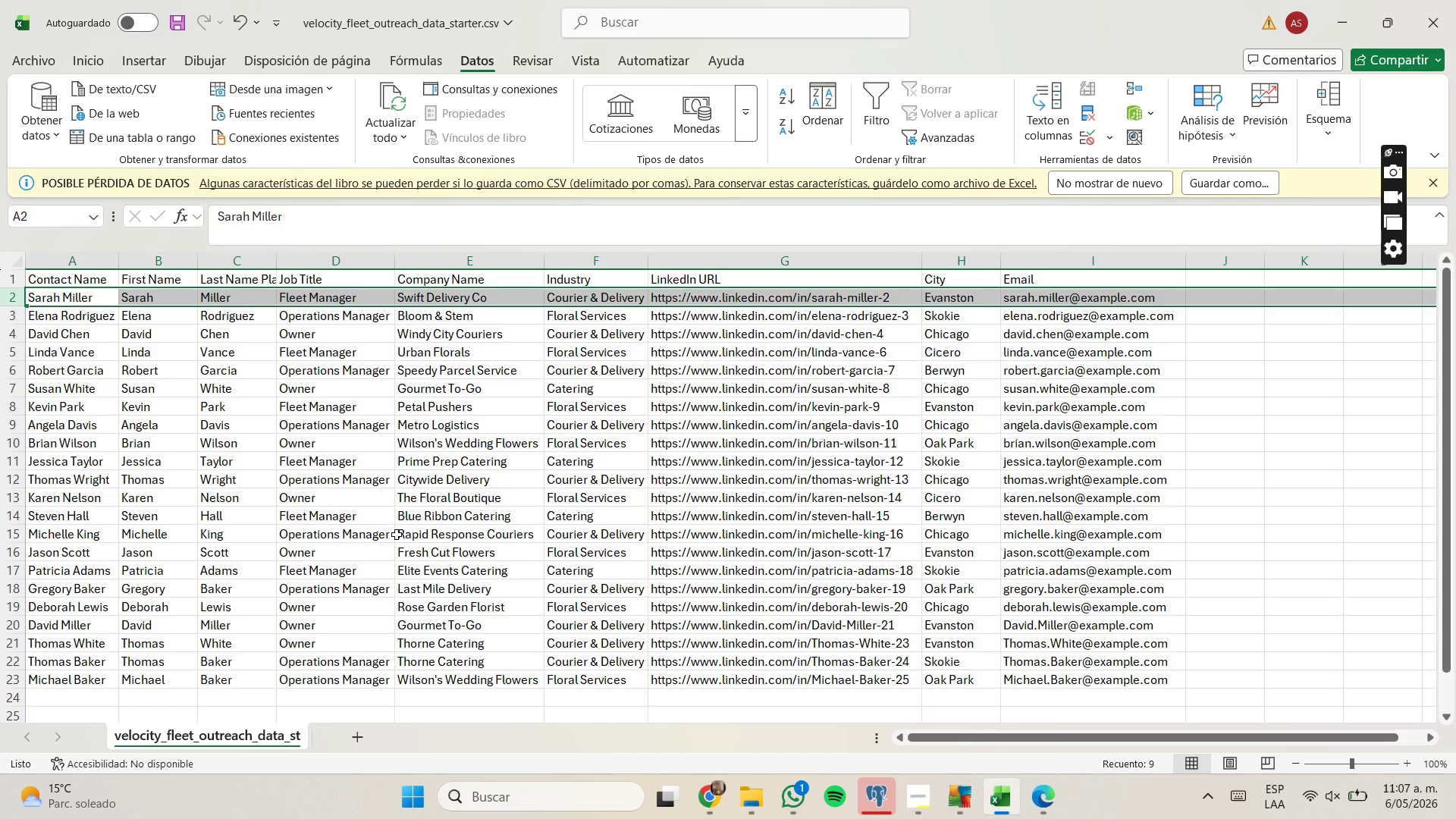 
wait(10.81)
 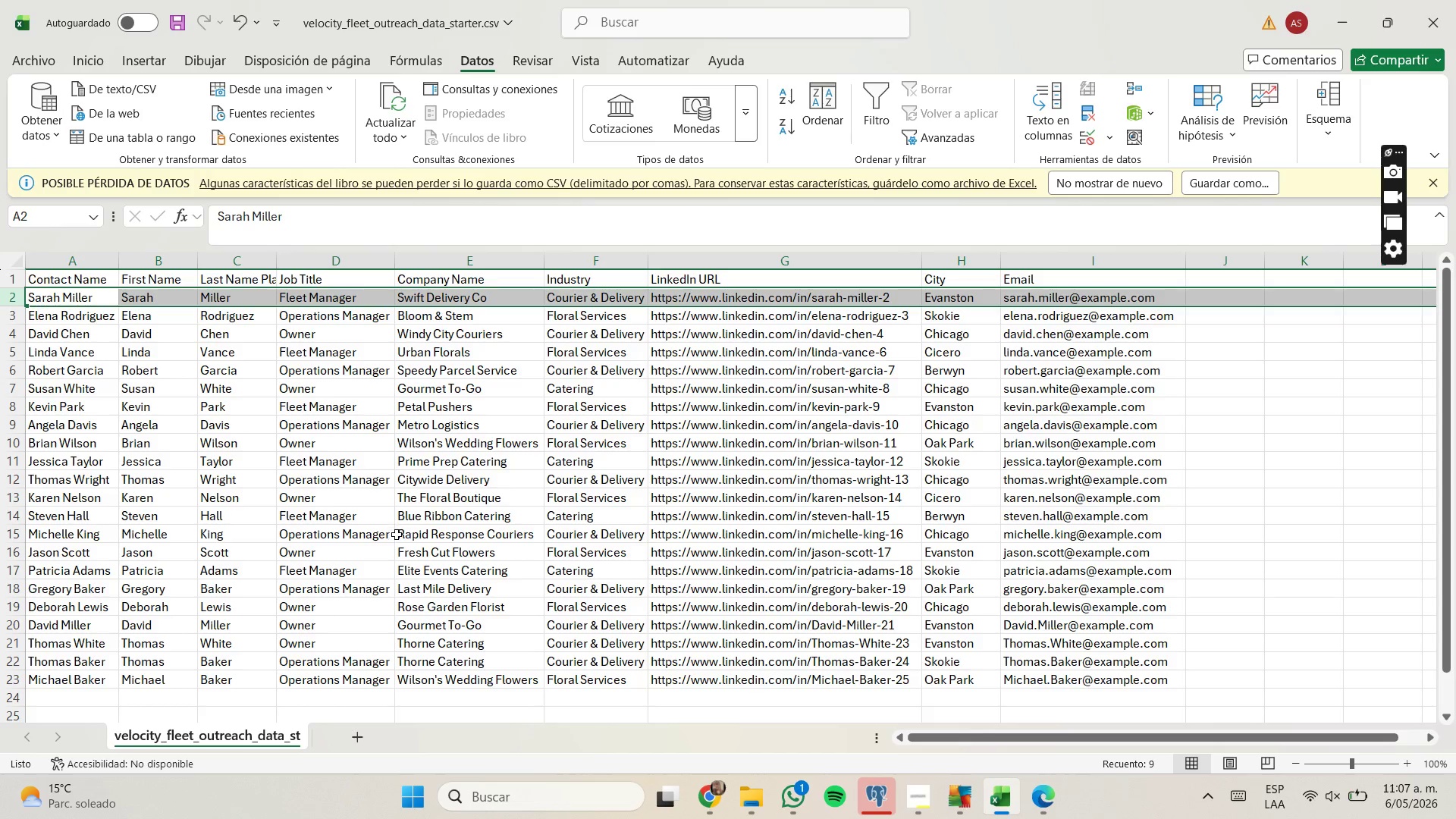 
left_click_drag(start_coordinate=[48, 280], to_coordinate=[1081, 677])
 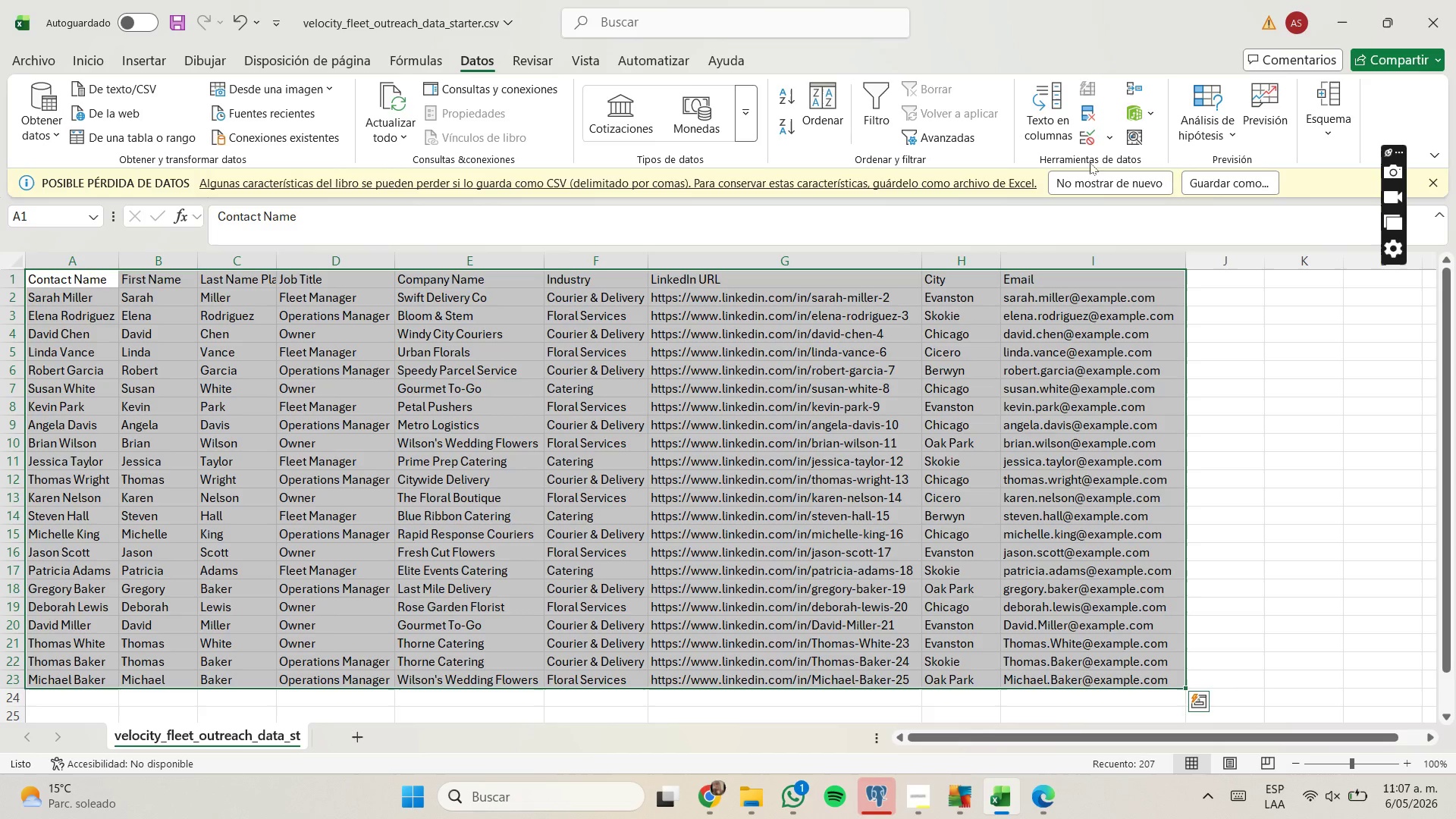 
left_click([1090, 114])
 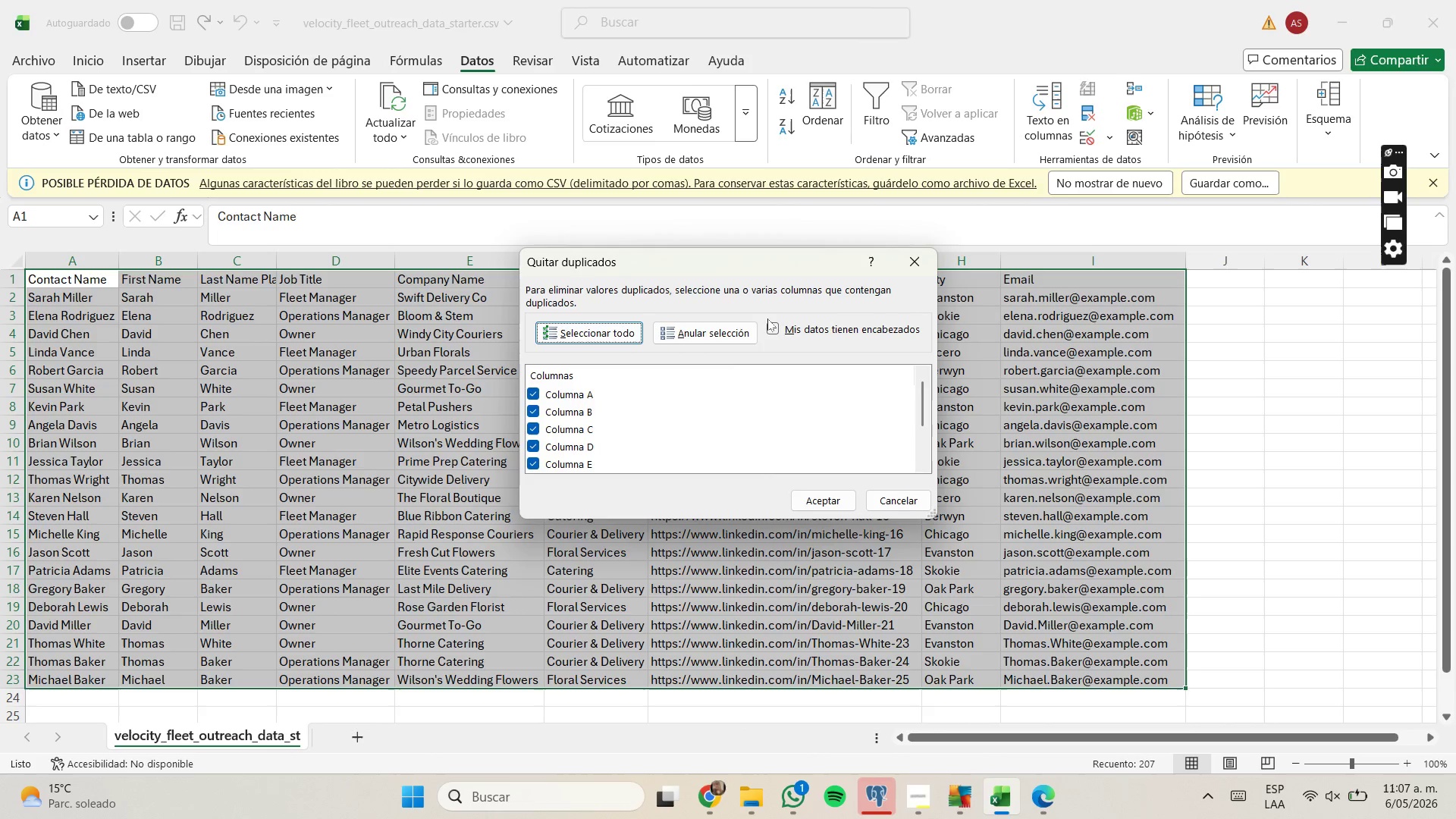 
left_click([714, 331])
 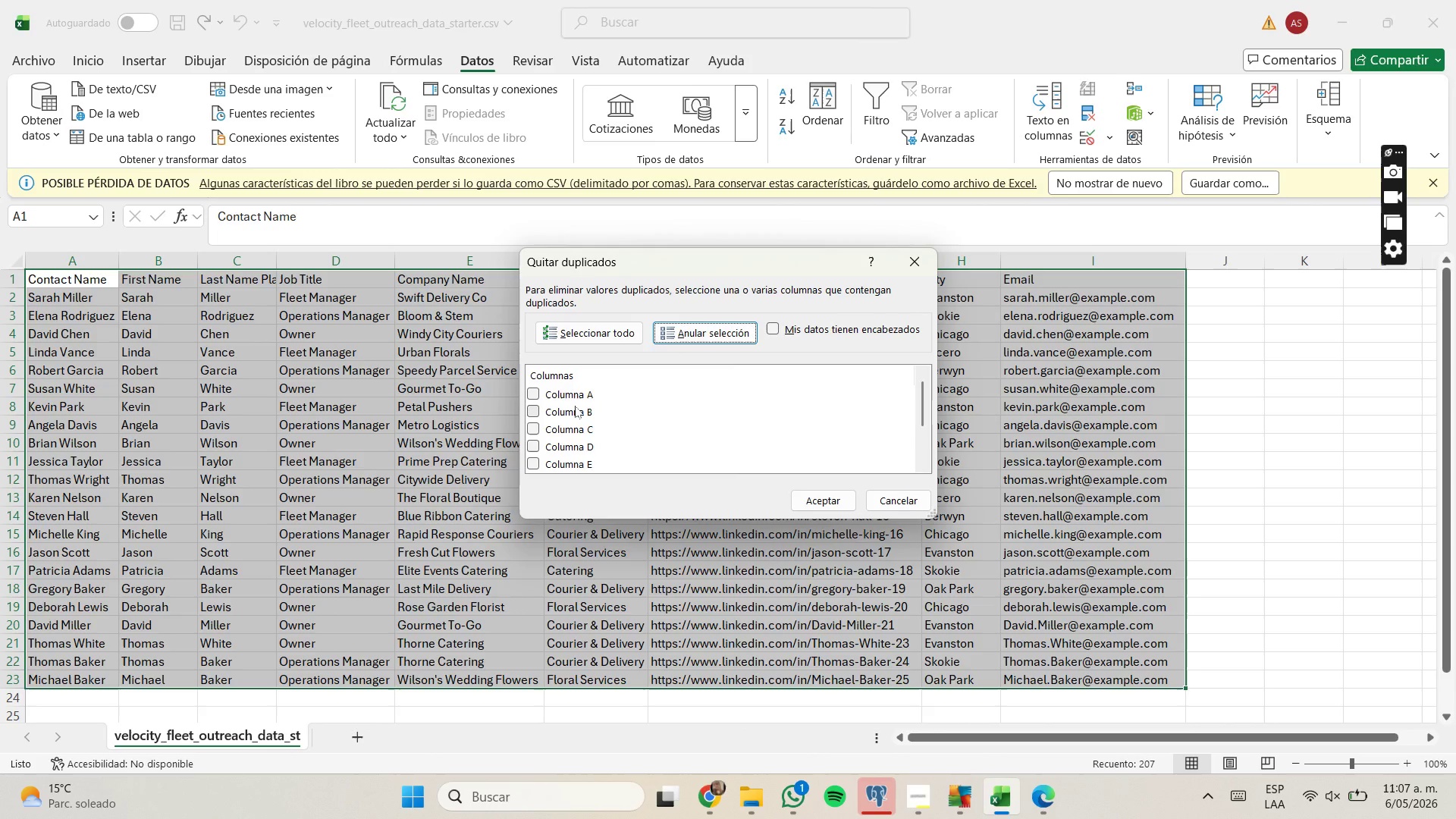 
scroll: coordinate [575, 406], scroll_direction: down, amount: 1.0
 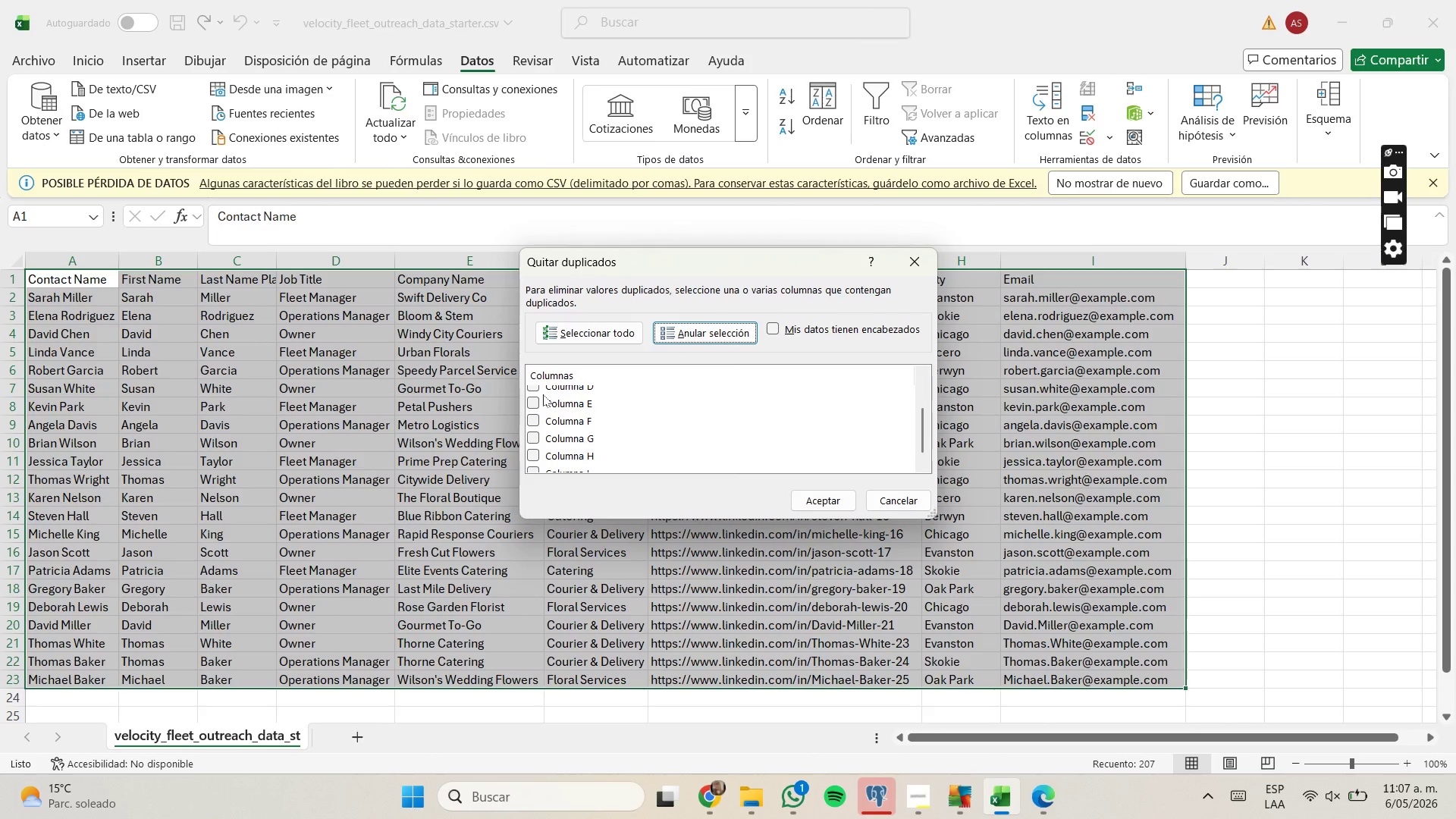 
left_click([535, 391])
 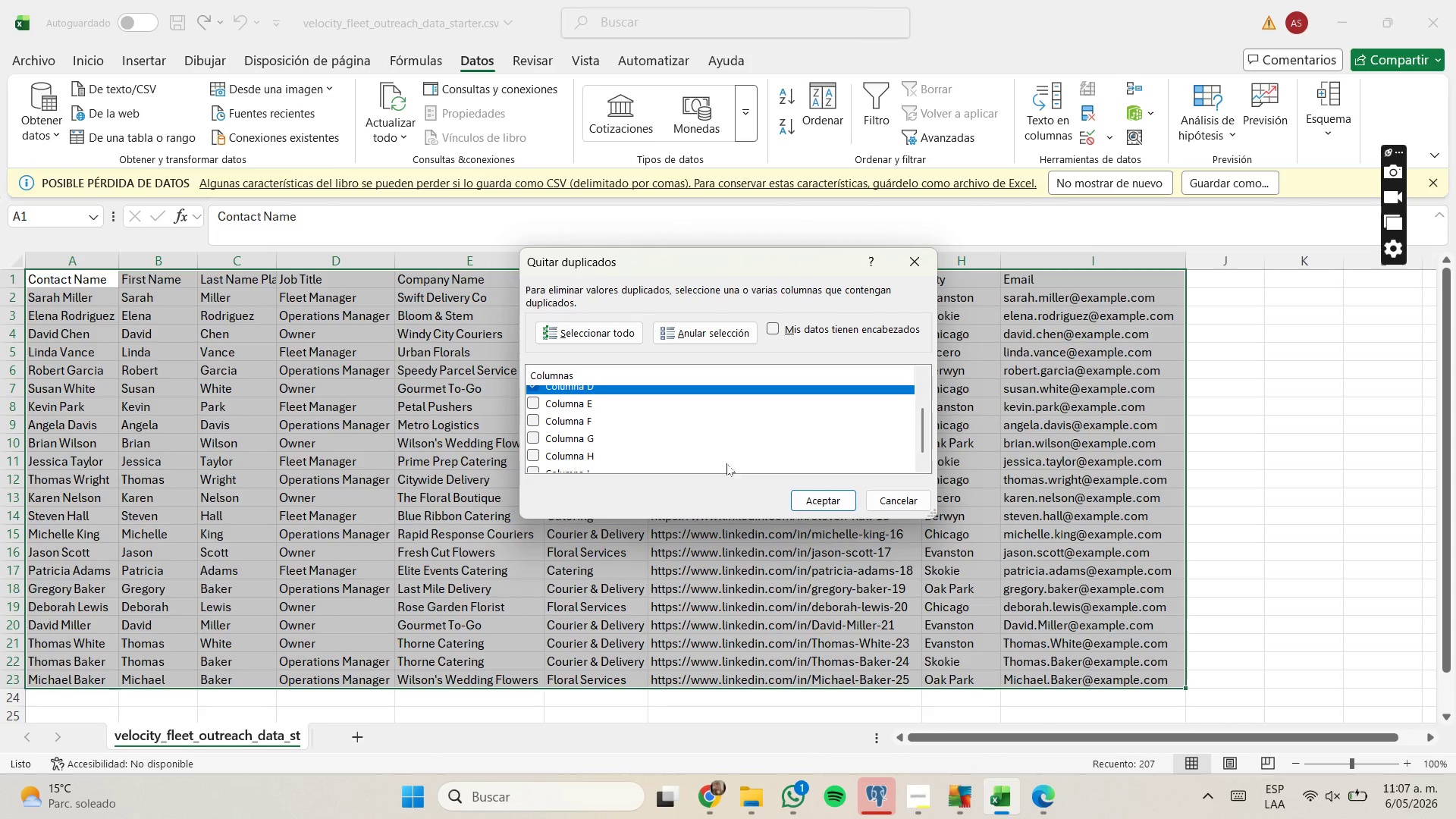 
scroll: coordinate [648, 435], scroll_direction: up, amount: 2.0
 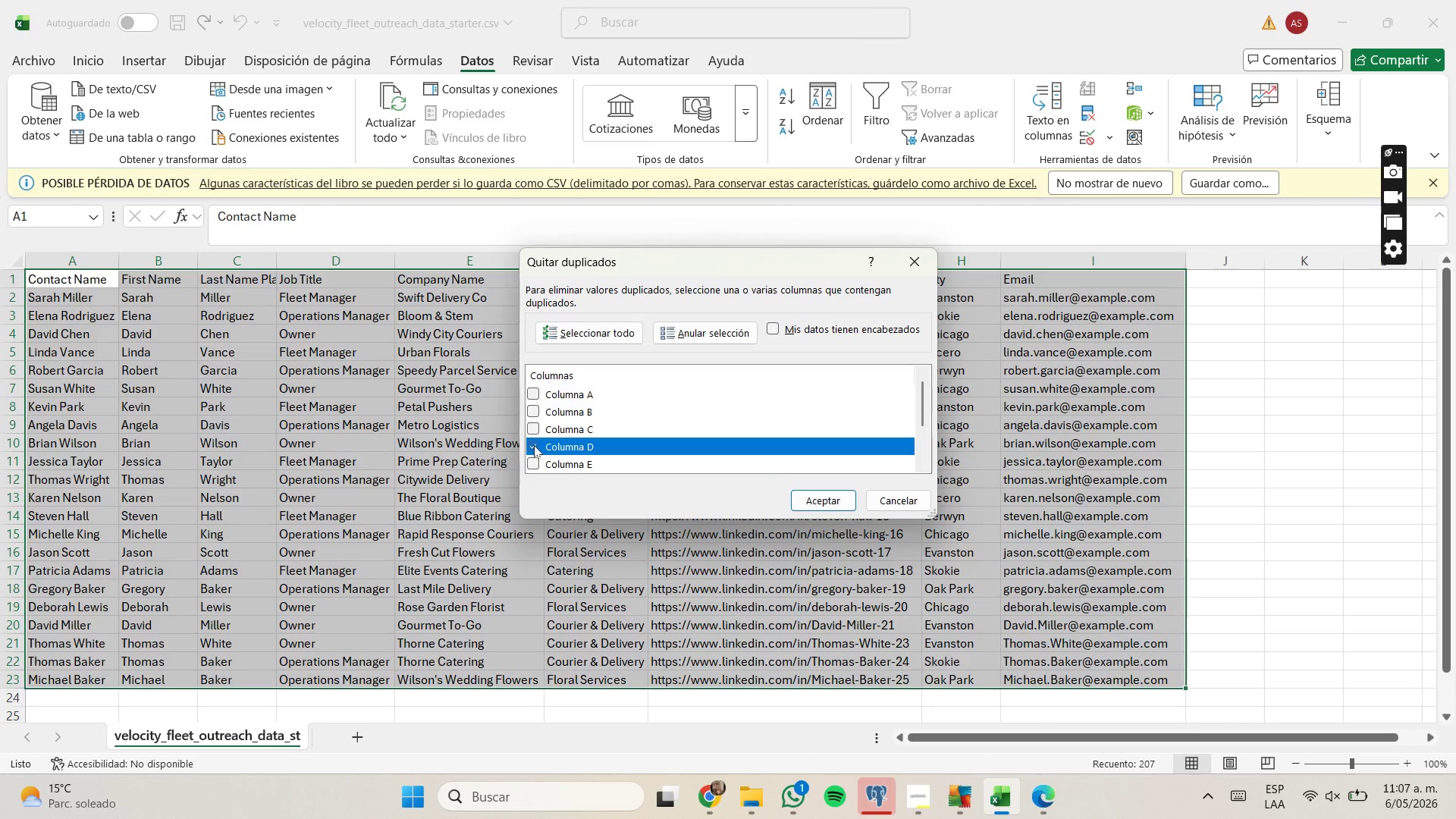 
left_click([534, 445])
 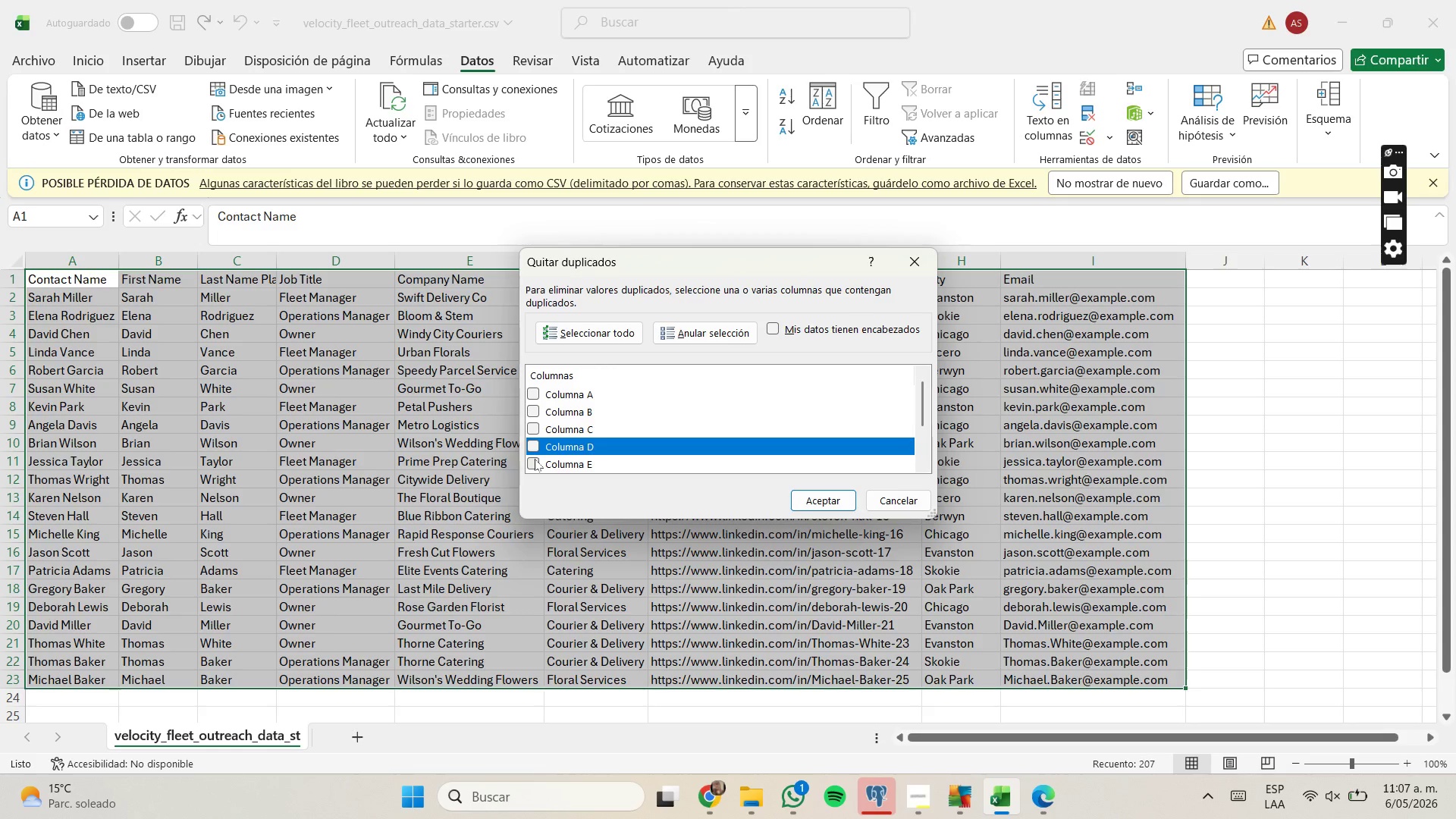 
left_click([532, 463])
 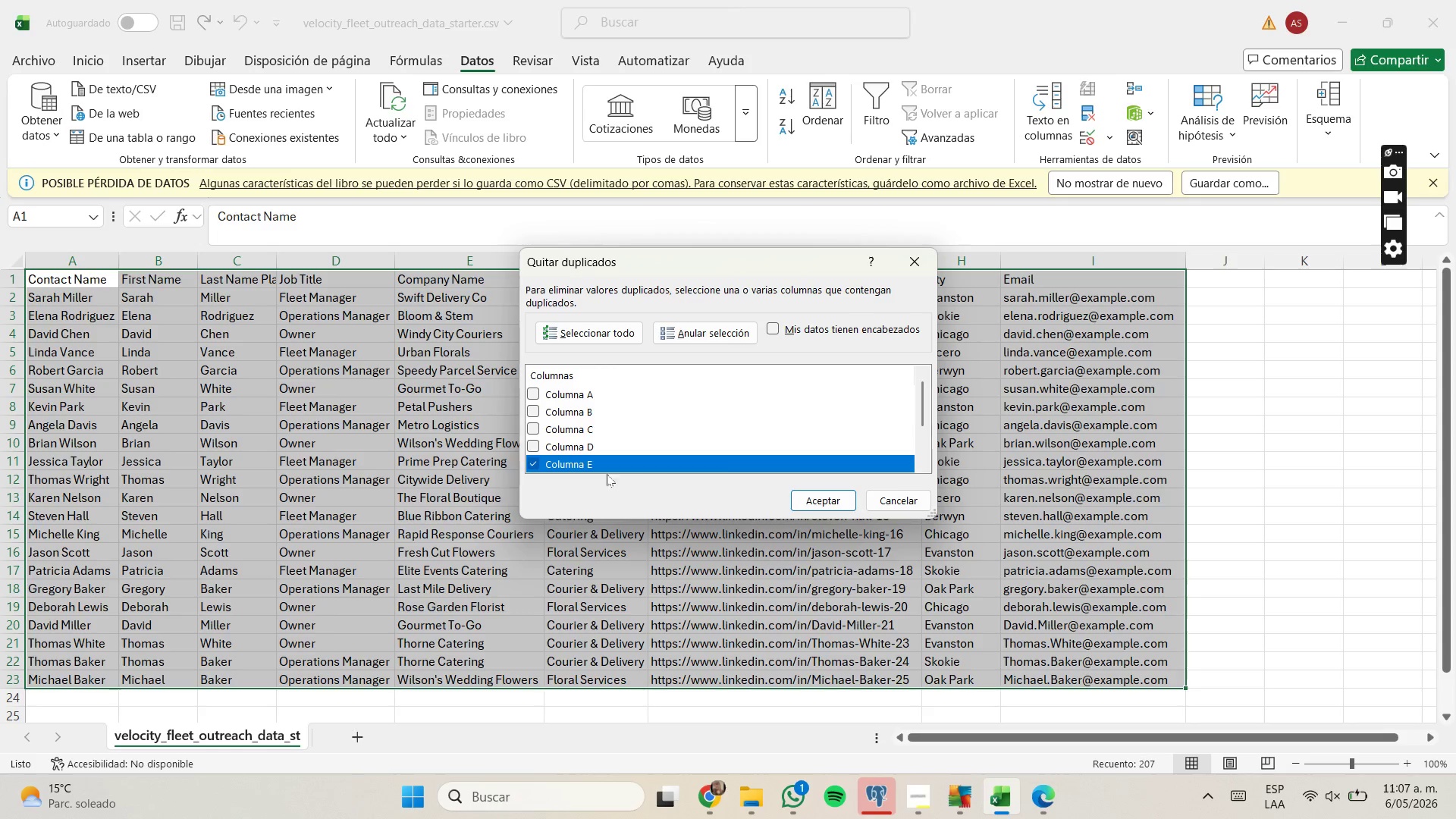 
left_click([844, 494])
 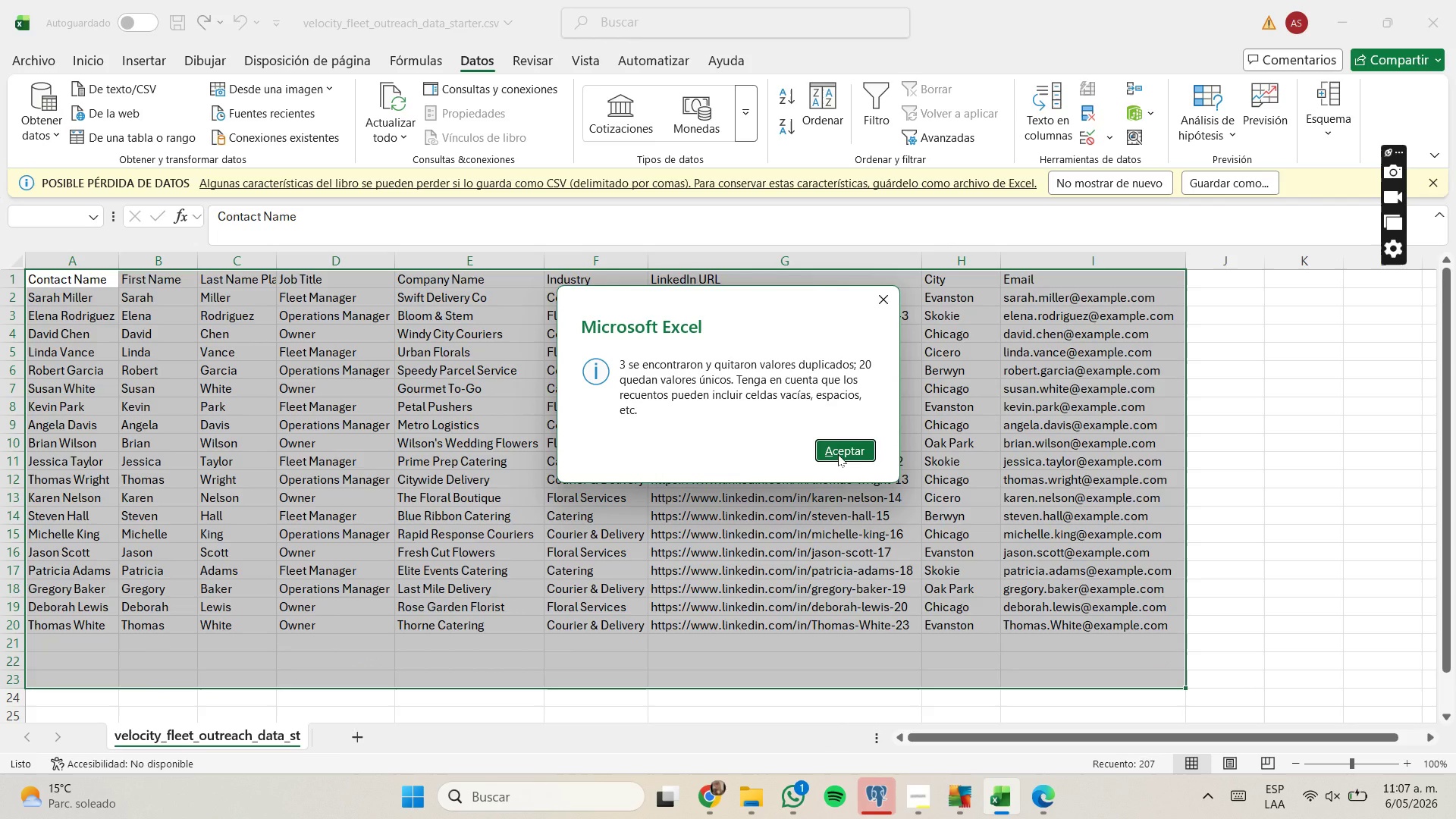 
left_click([838, 454])
 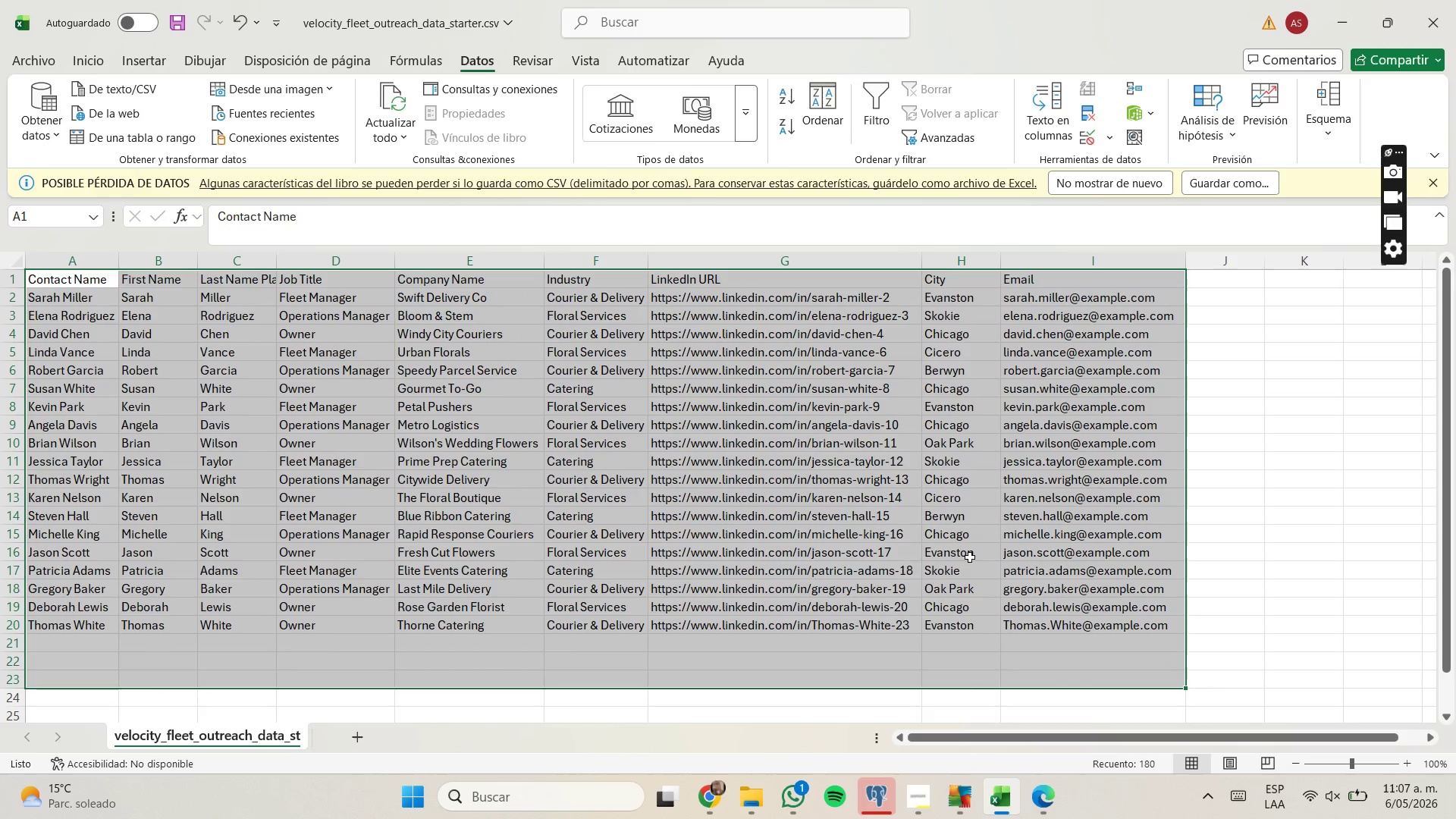 
left_click([1254, 501])
 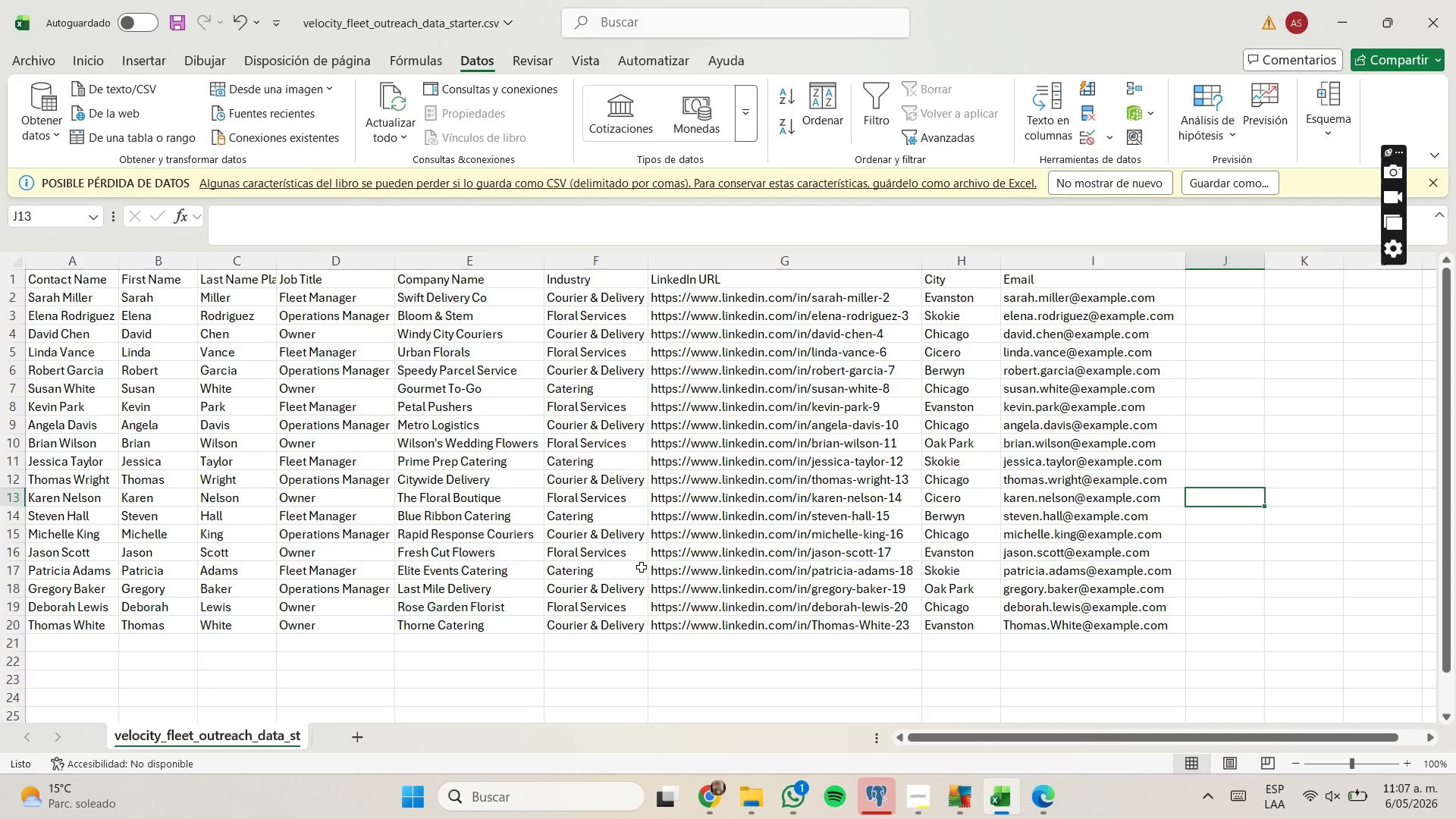 
scroll: coordinate [642, 567], scroll_direction: up, amount: 2.0
 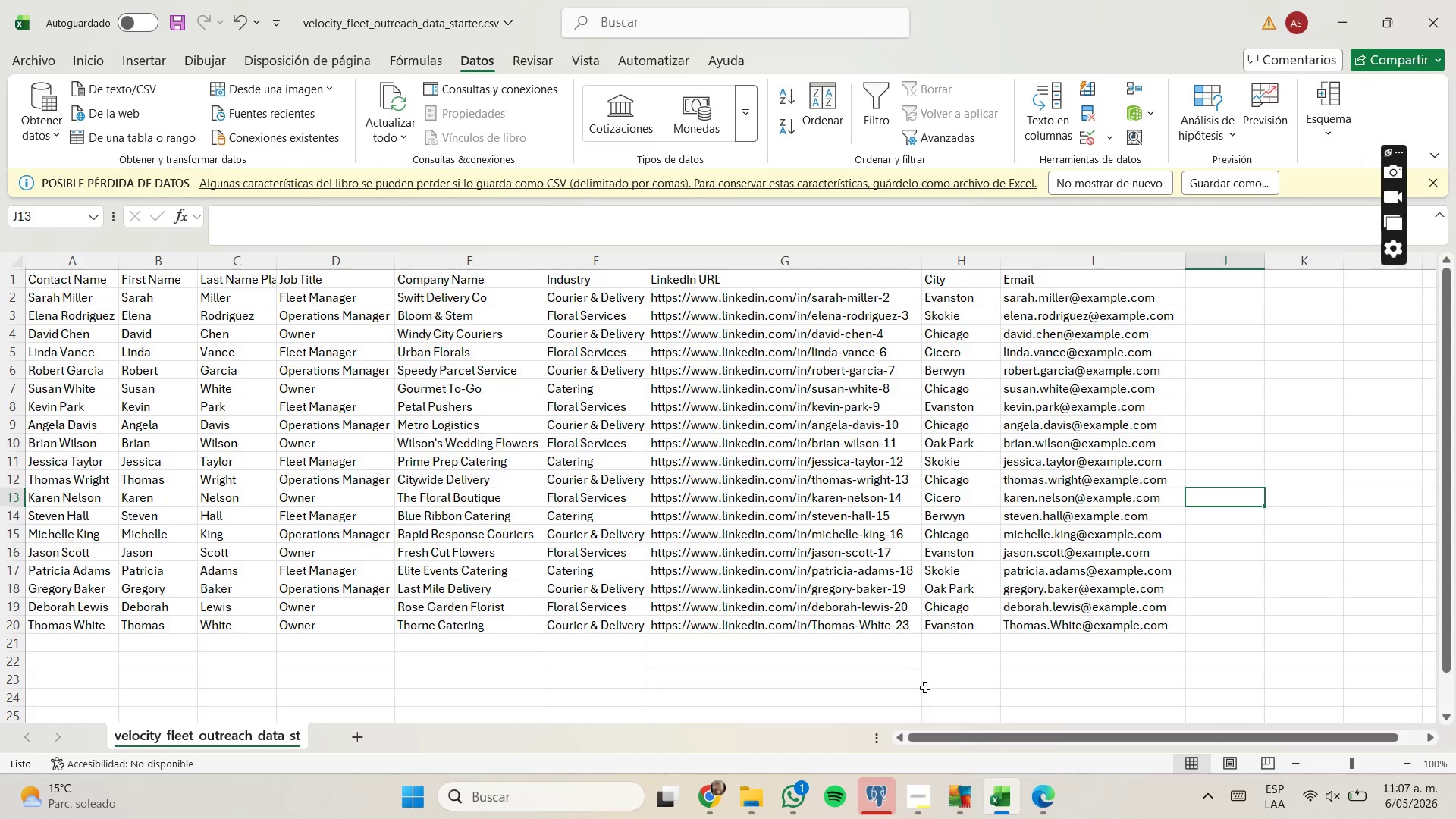 
wait(5.05)
 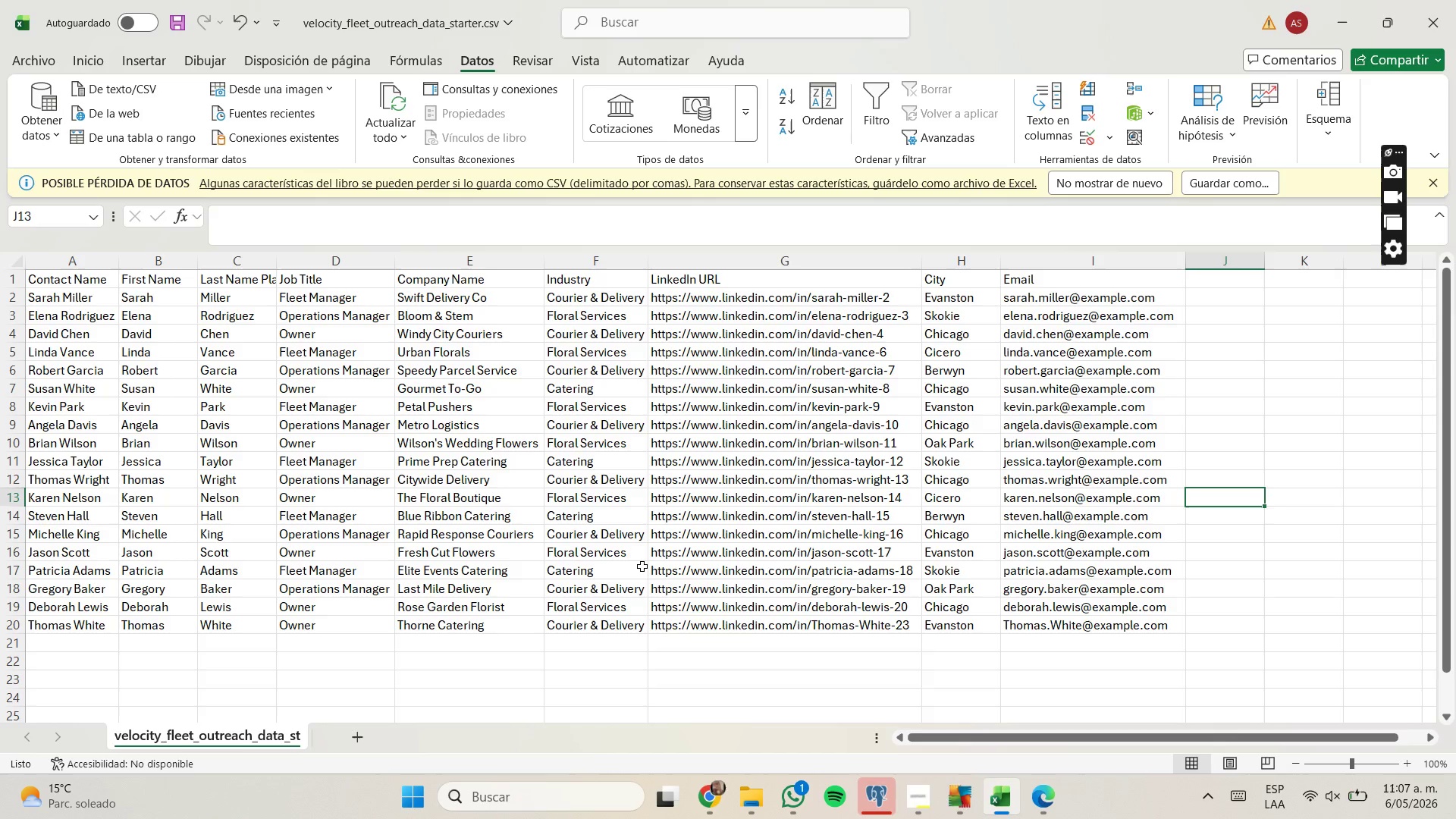 
left_click([971, 299])
 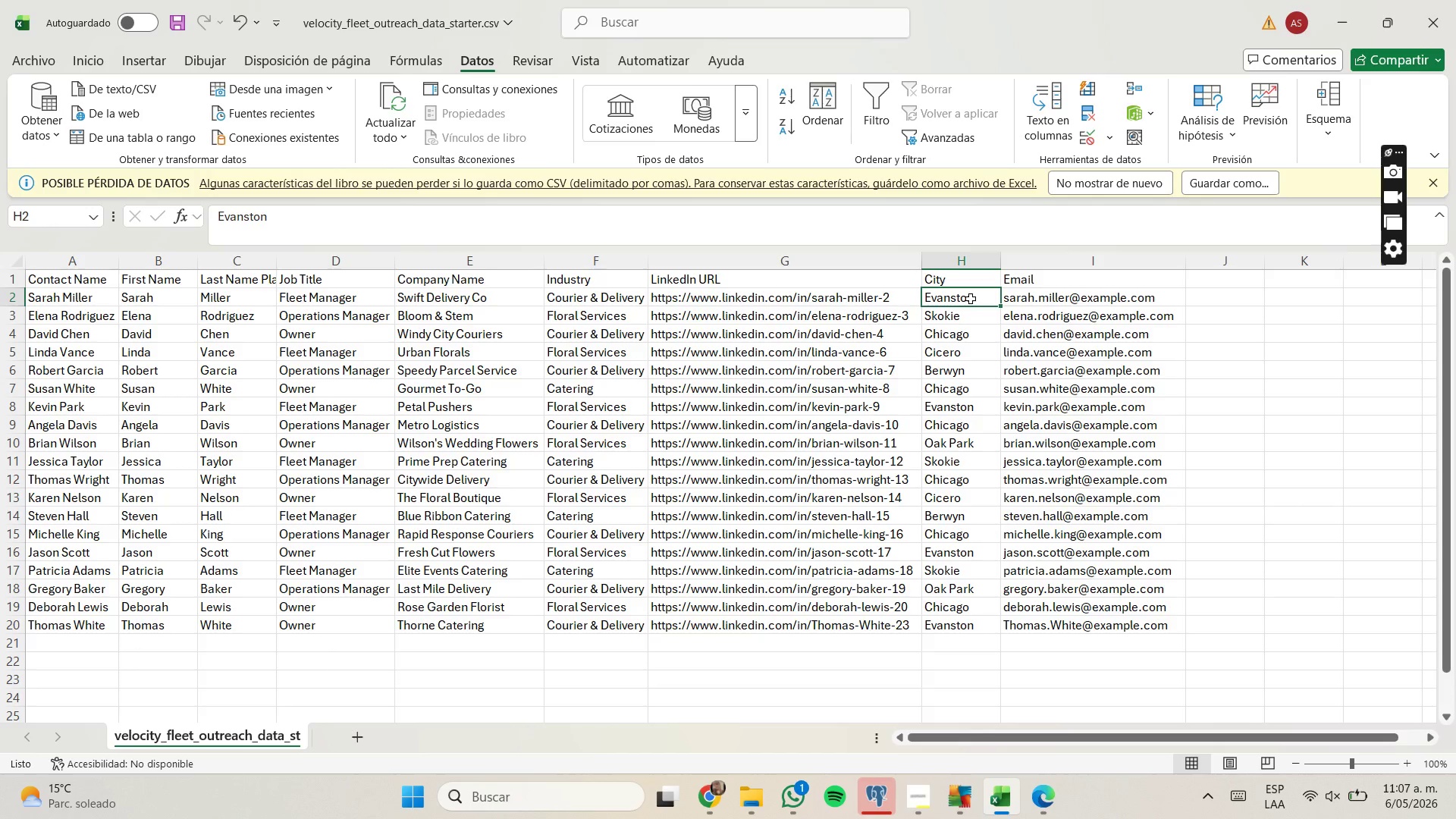 
wait(6.3)
 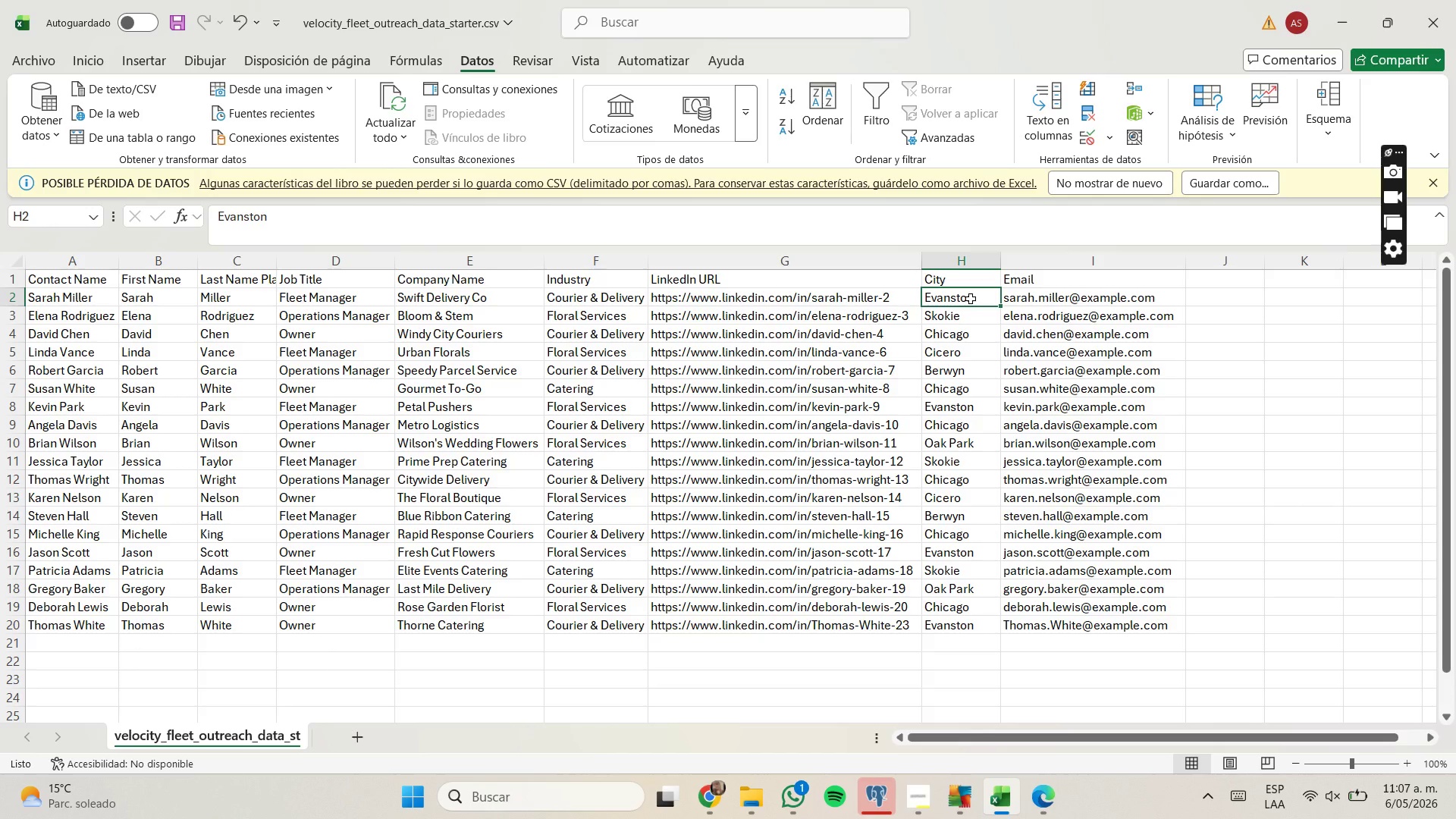 
key(Control+C)
 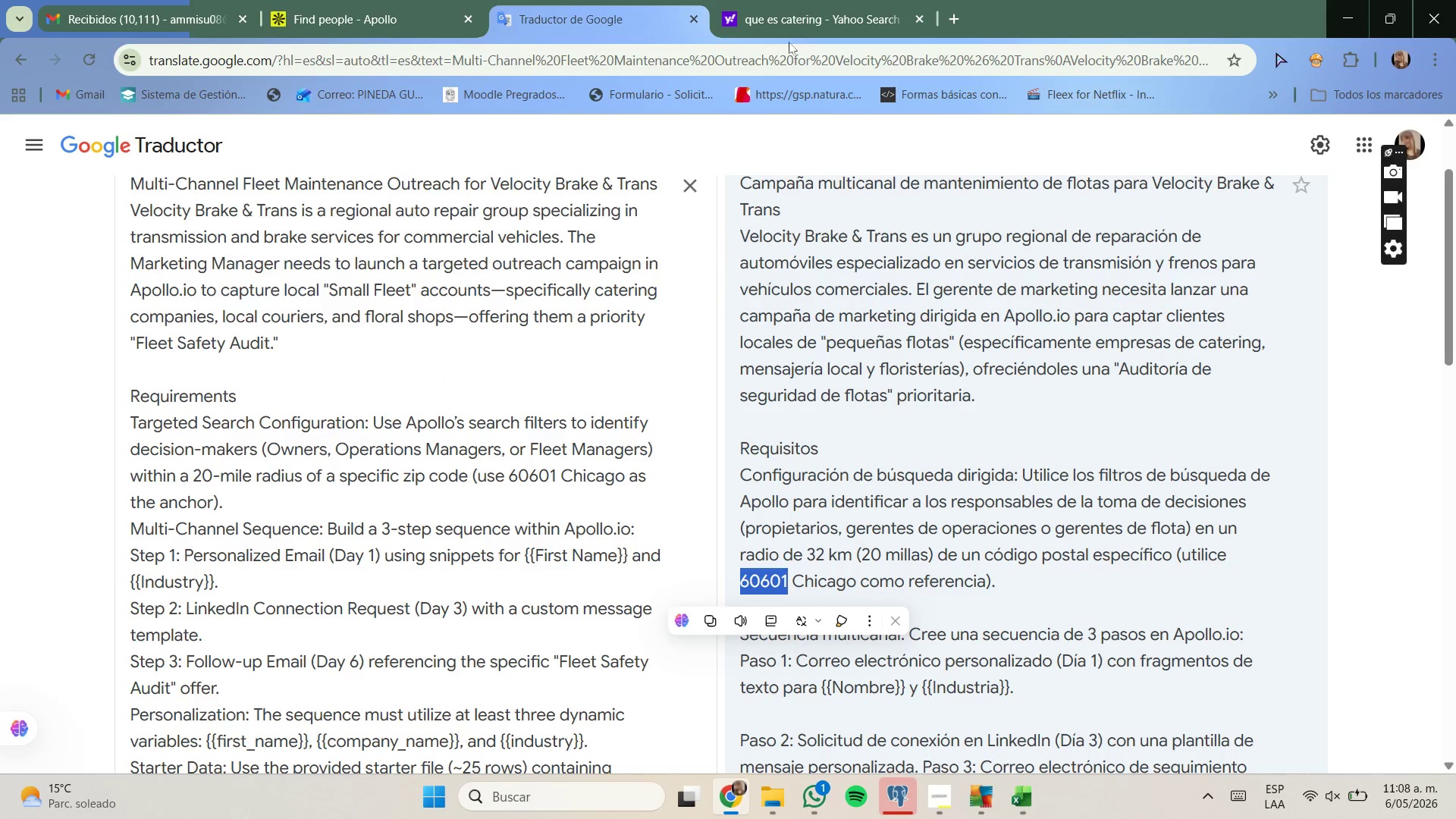 
left_click([958, 14])
 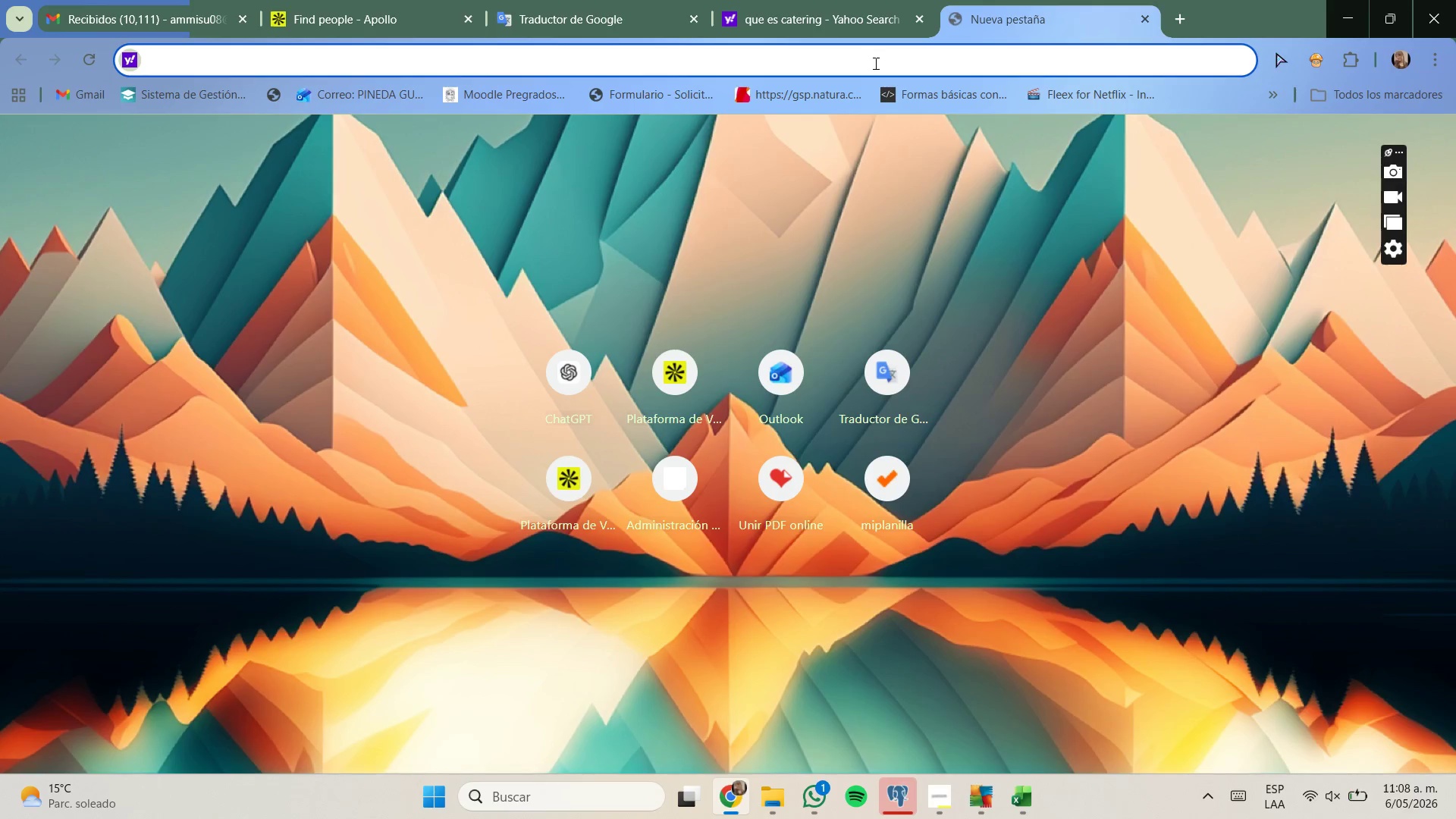 
key(G)
 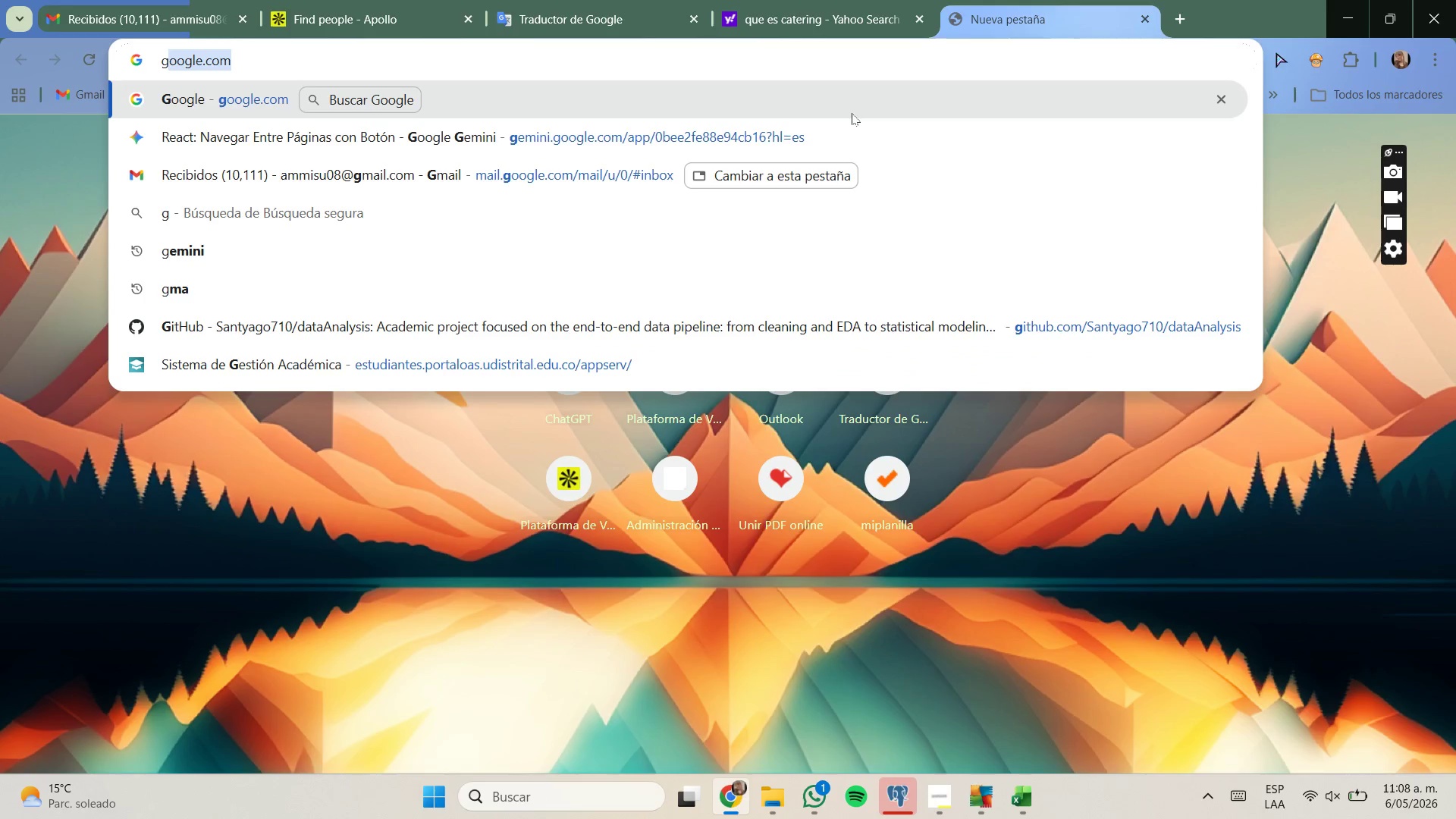 
key(Enter)
 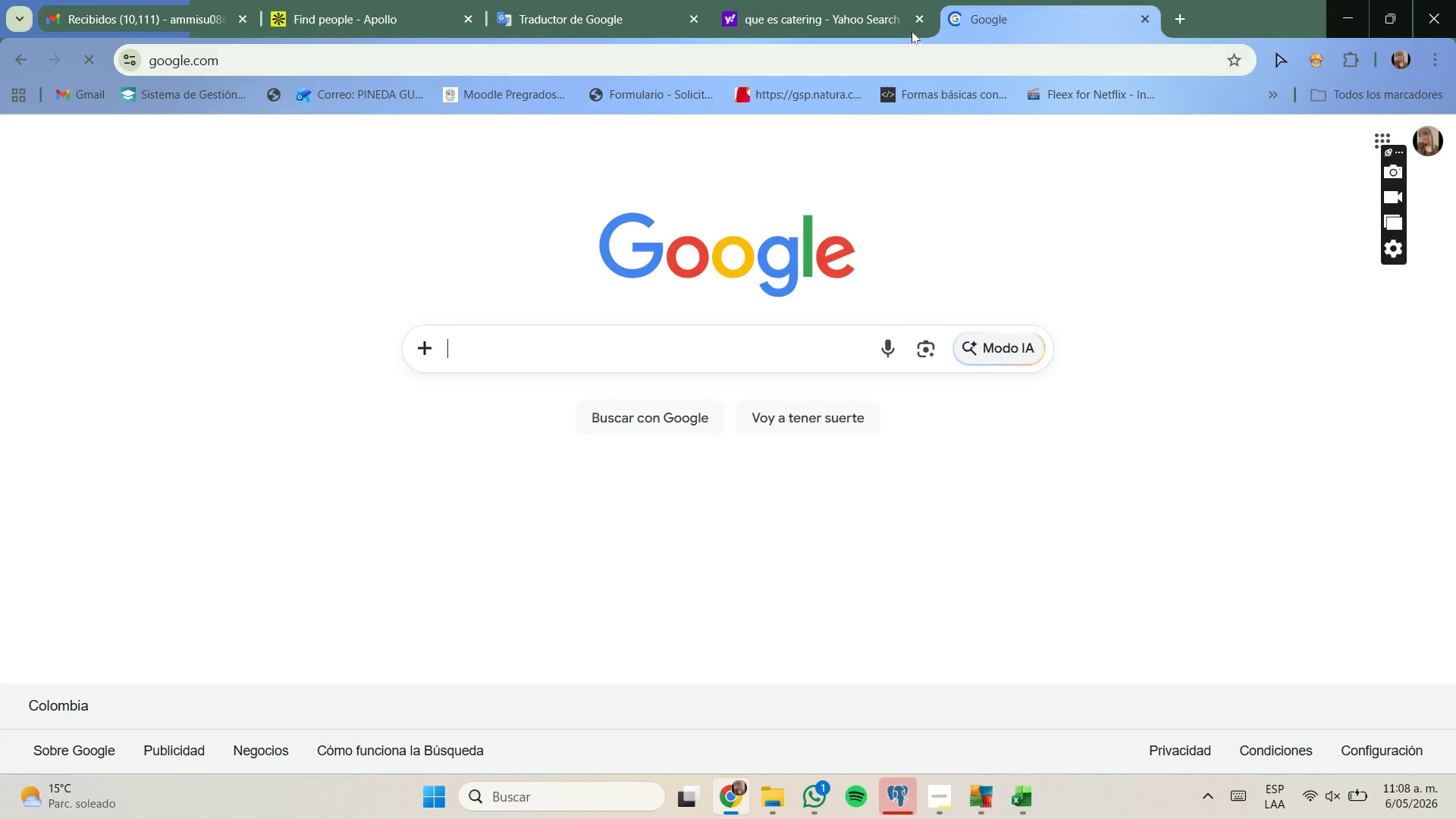 
left_click([915, 26])
 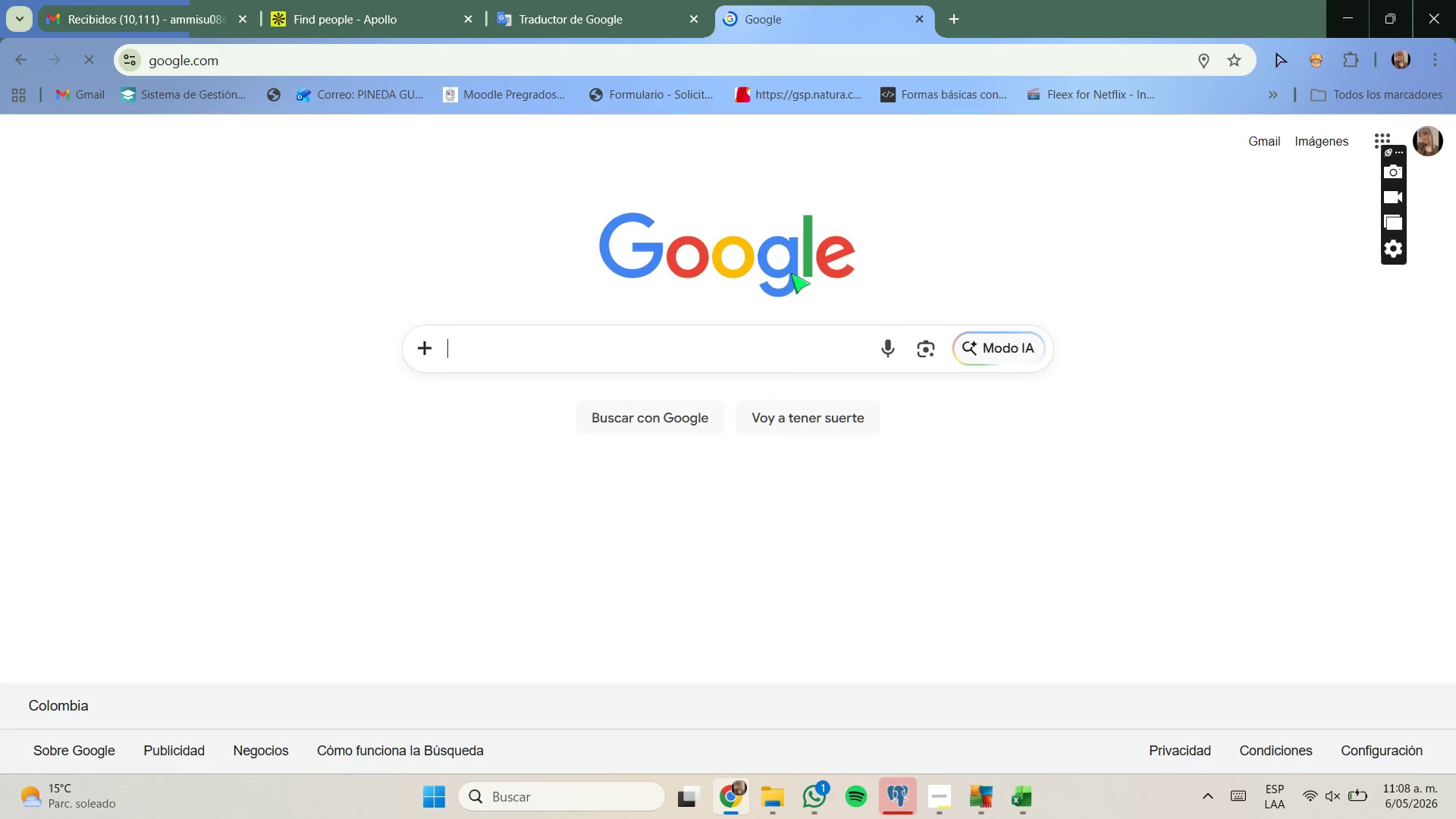 
left_click([772, 353])
 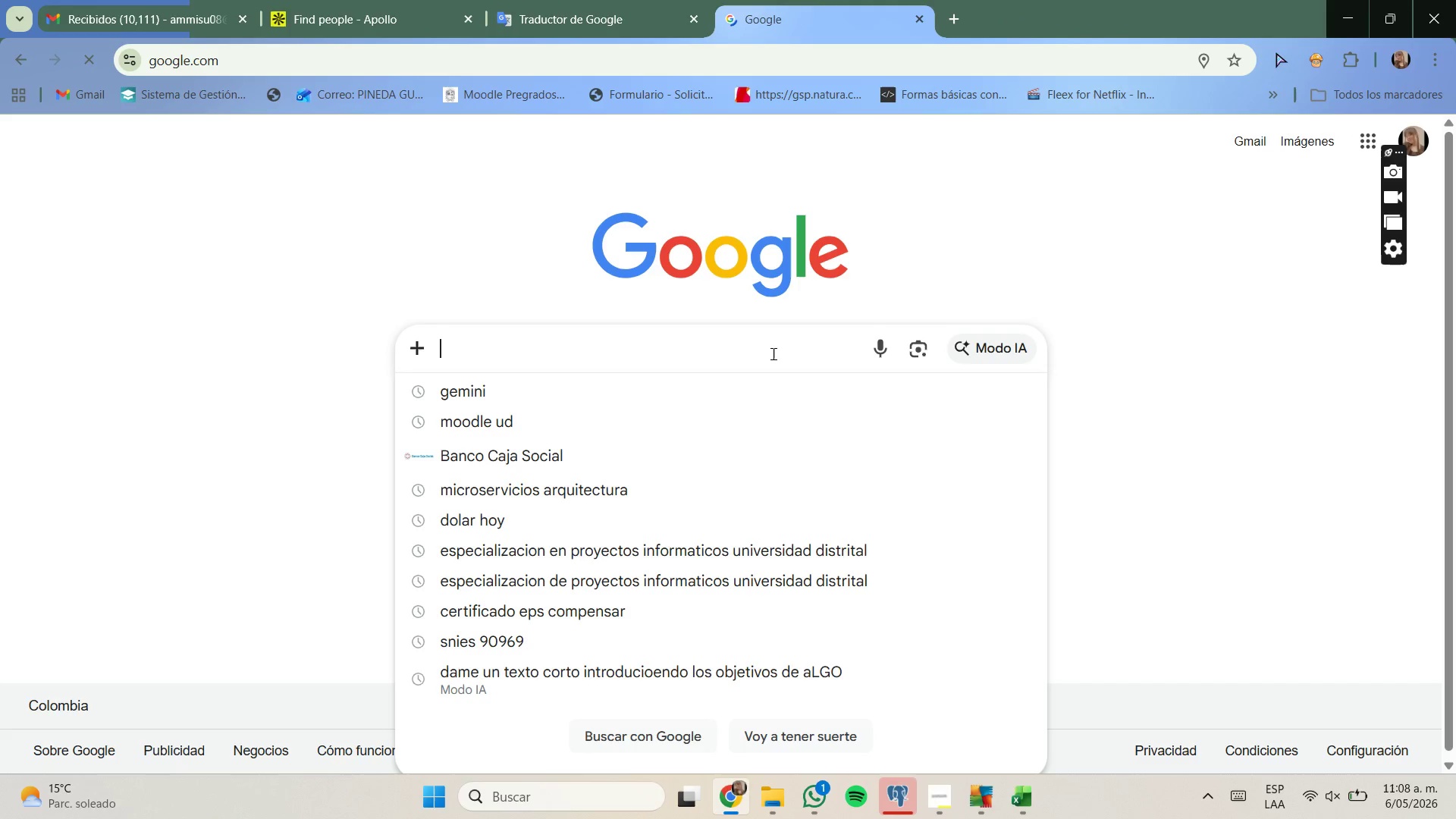 
key(Control+ControlLeft)
 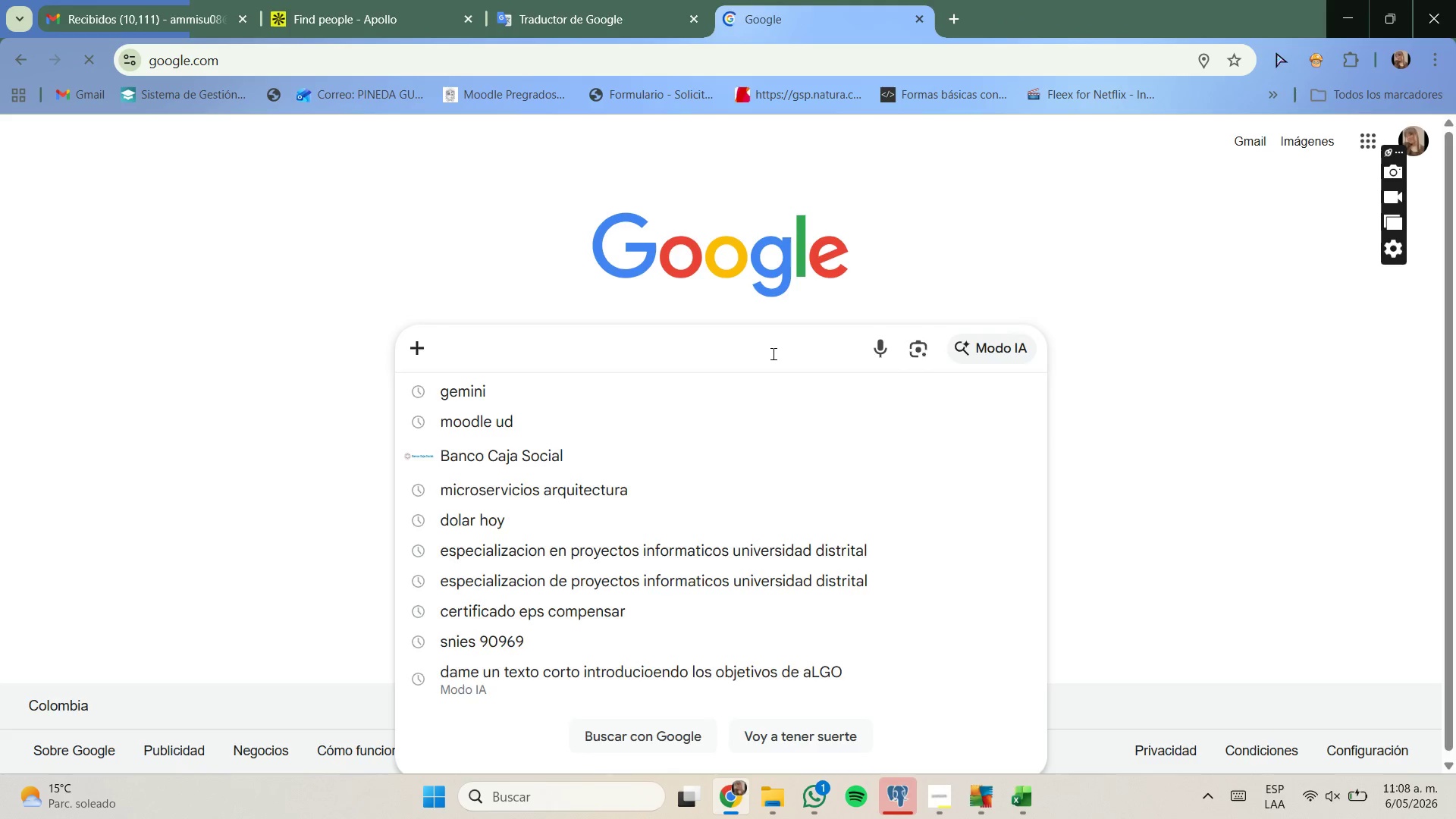 
key(Control+V)
 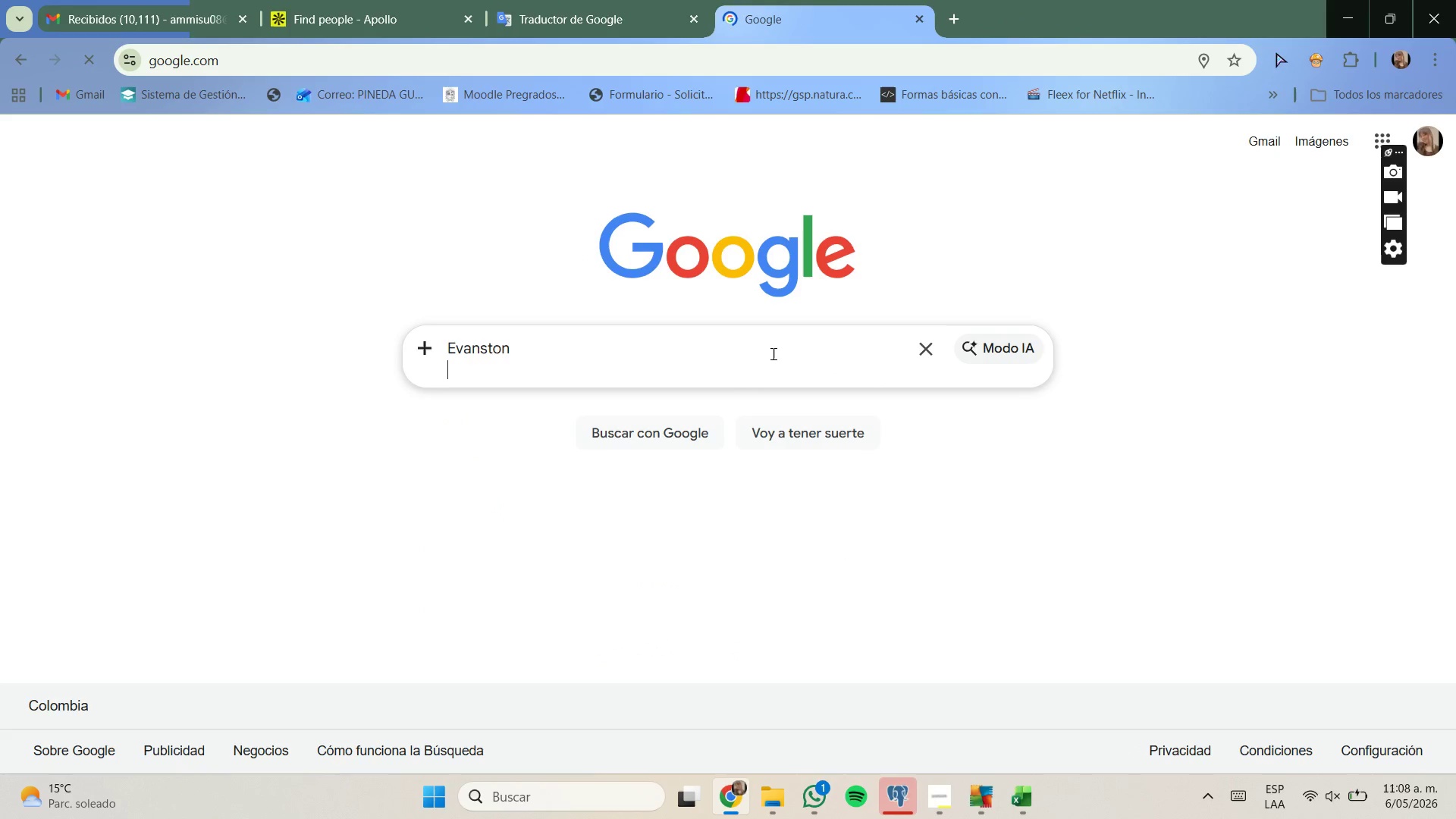 
type( )
key(Backspace)
key(Backspace)
type( is ithin )
 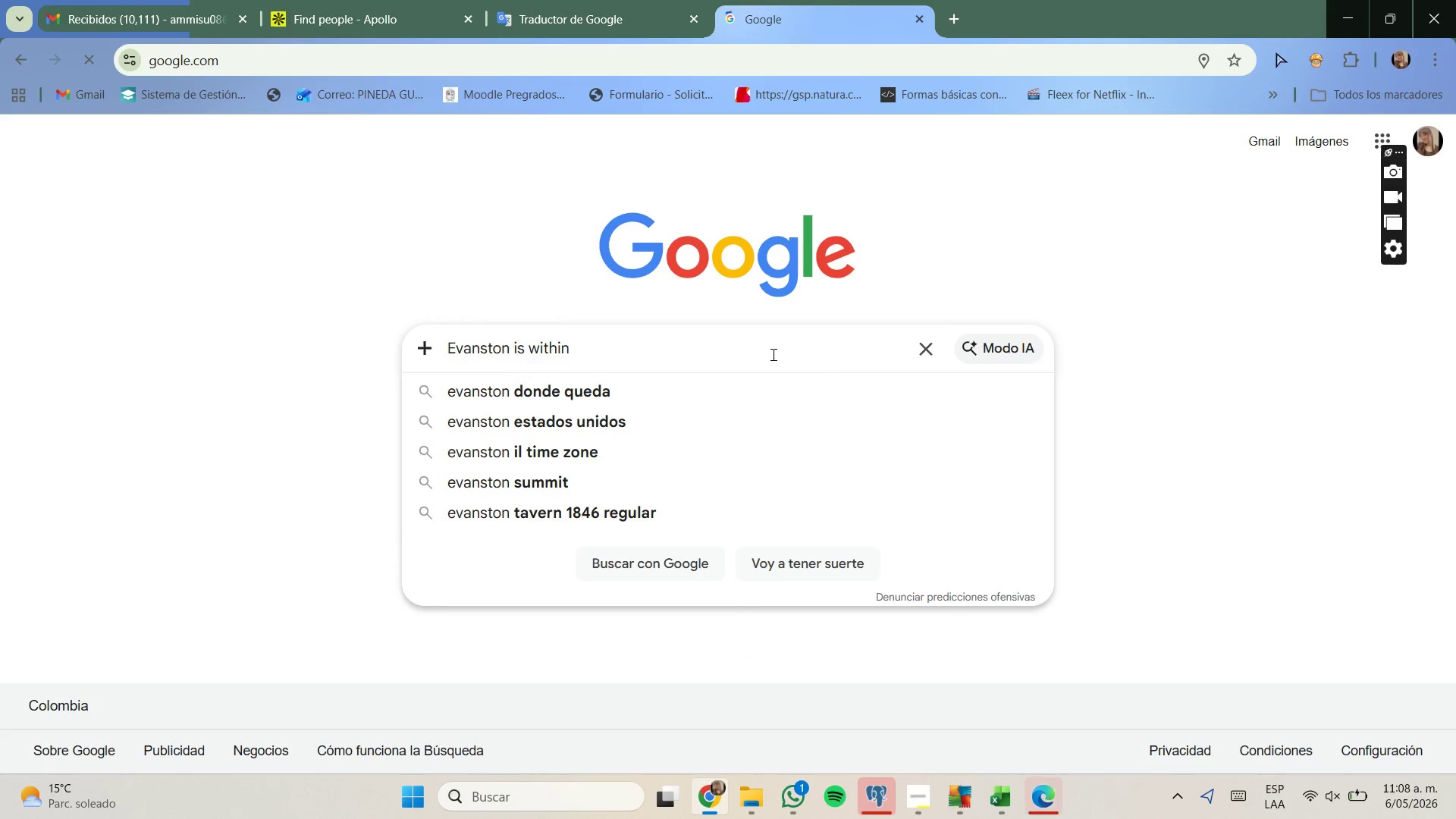 
mouse_move([971, 757])
 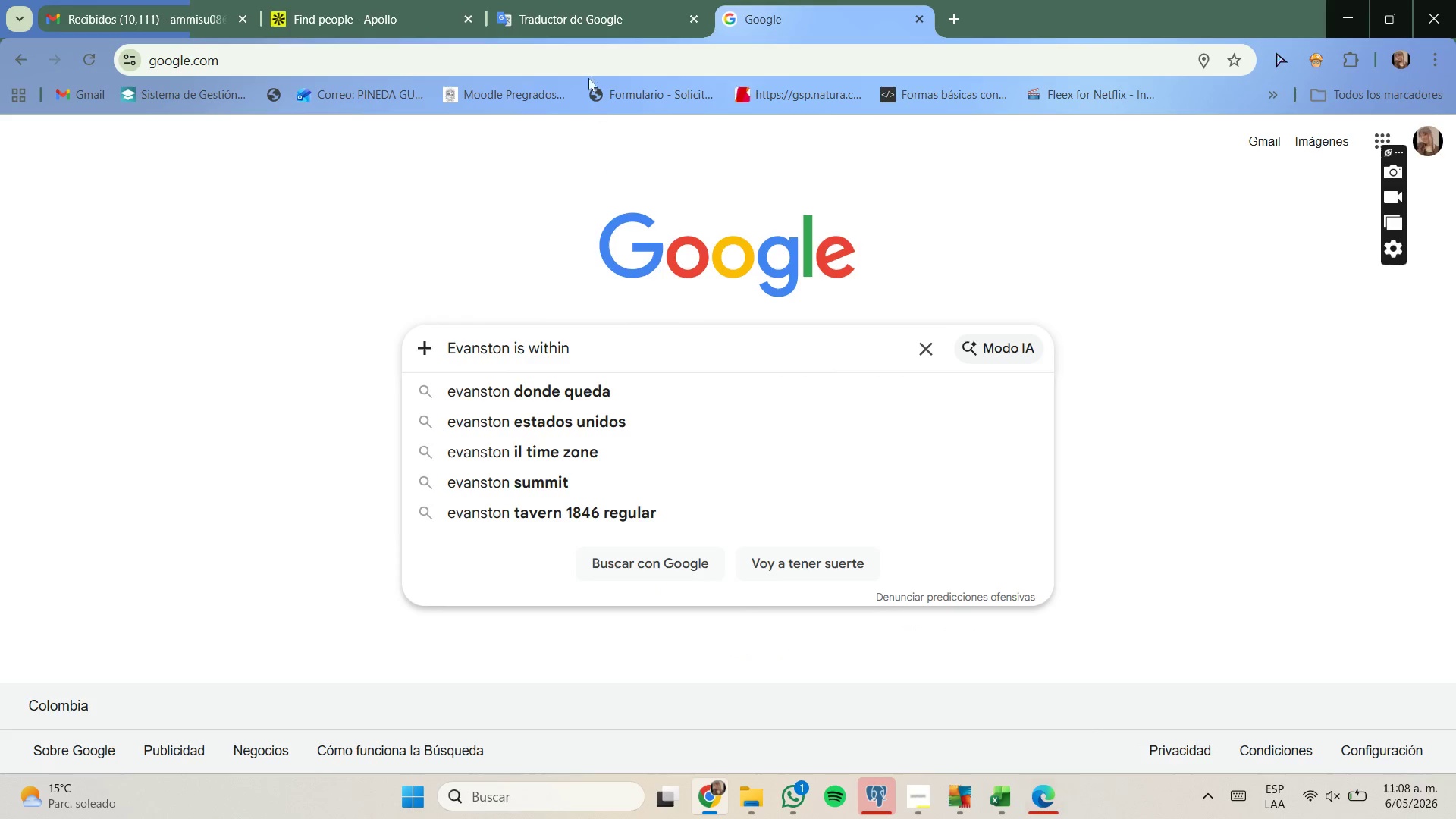 
left_click([595, 30])
 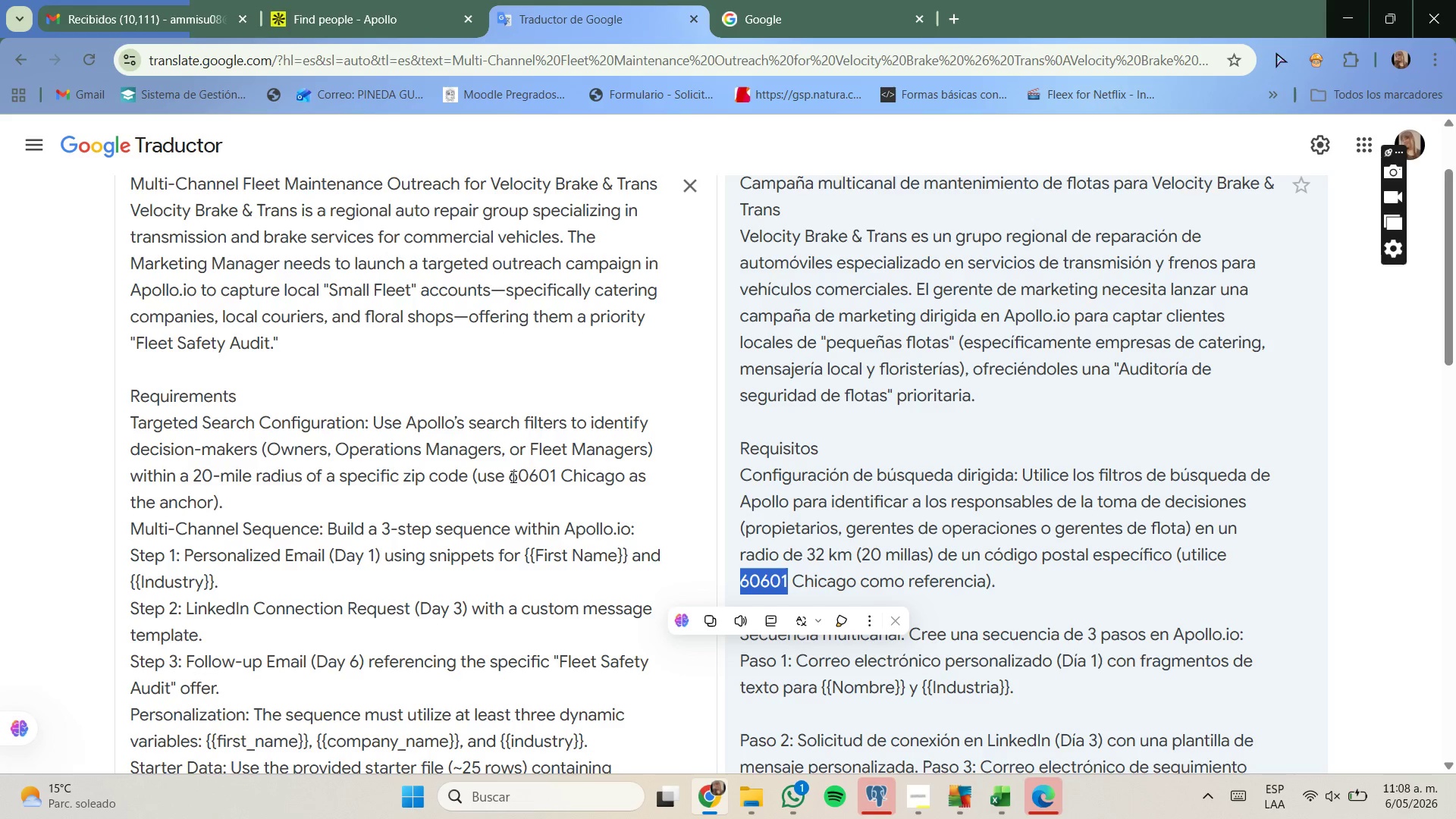 
wait(17.58)
 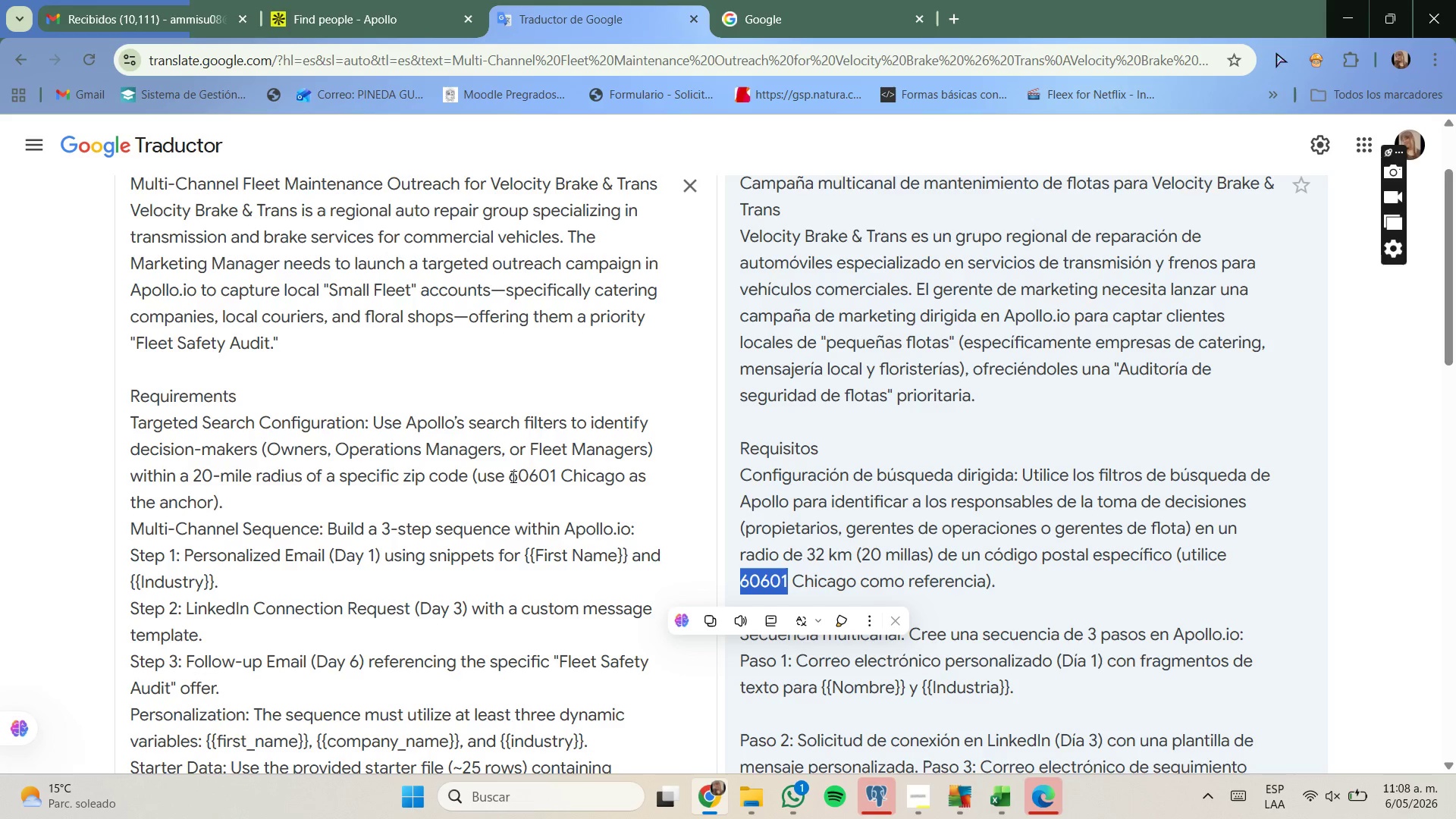 
left_click([1056, 597])
 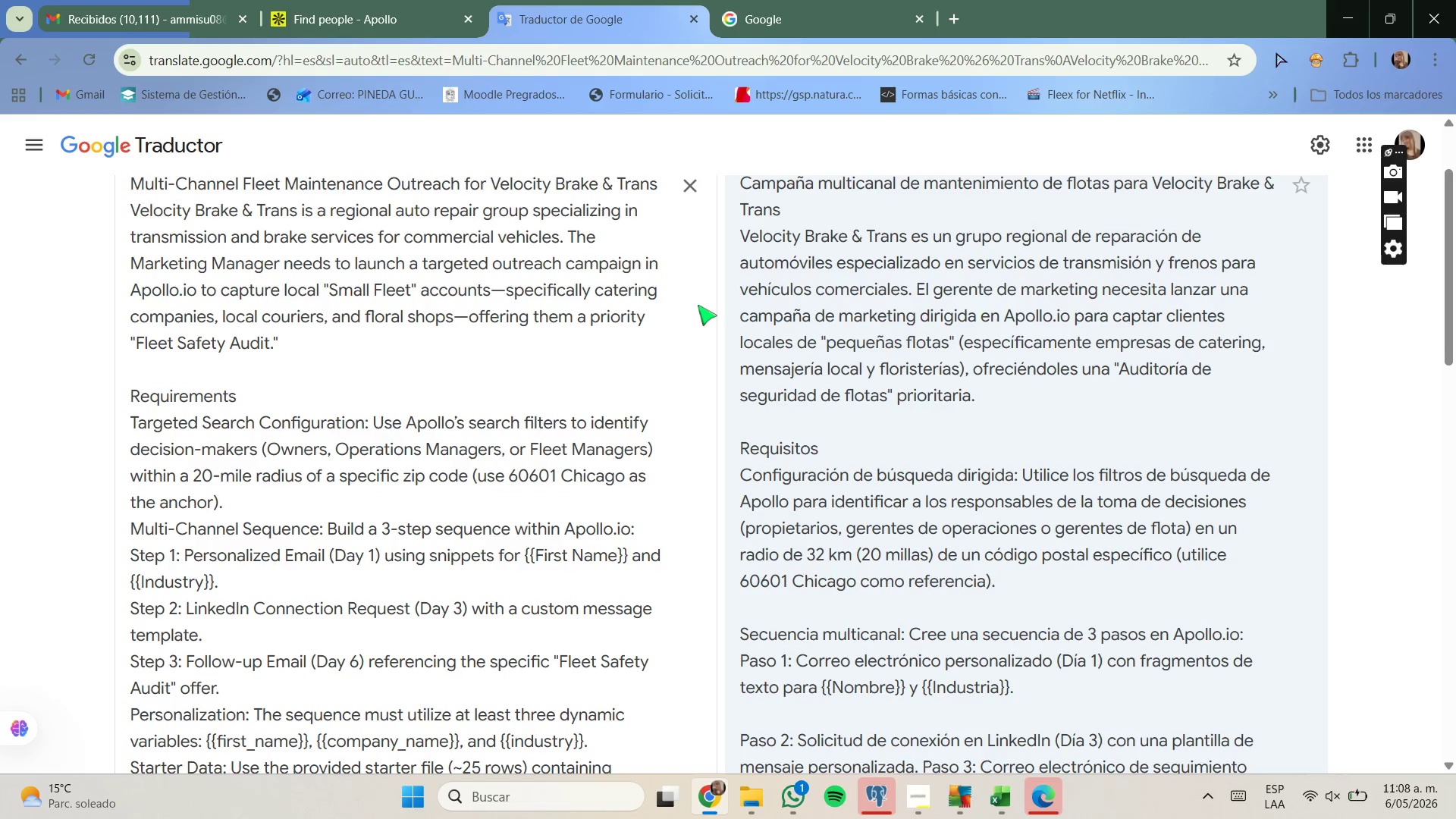 
wait(6.44)
 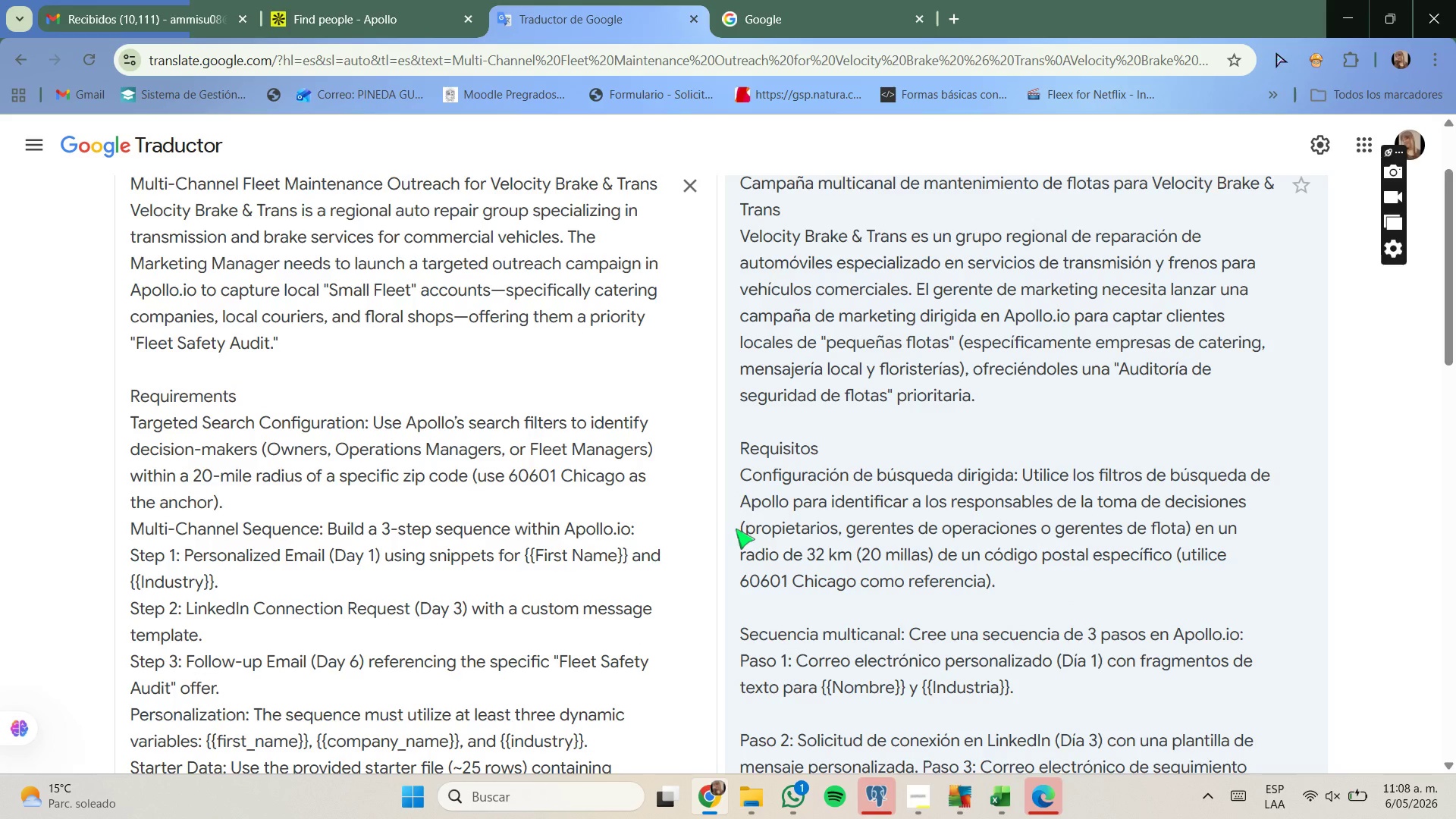 
left_click([799, 0])
 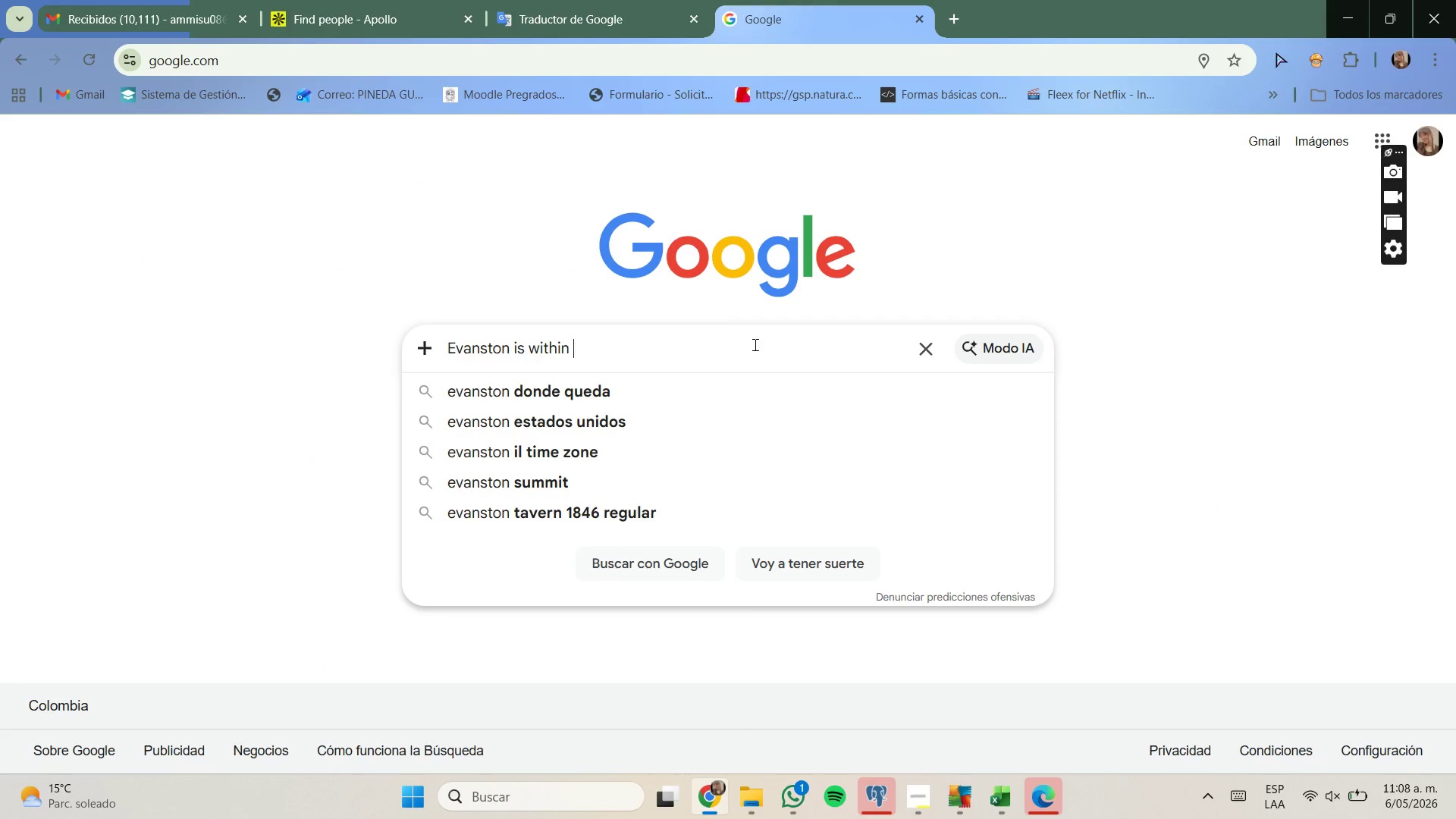 
type(og ])
key(Backspace)
key(Backspace)
key(Backspace)
type(f 60)
 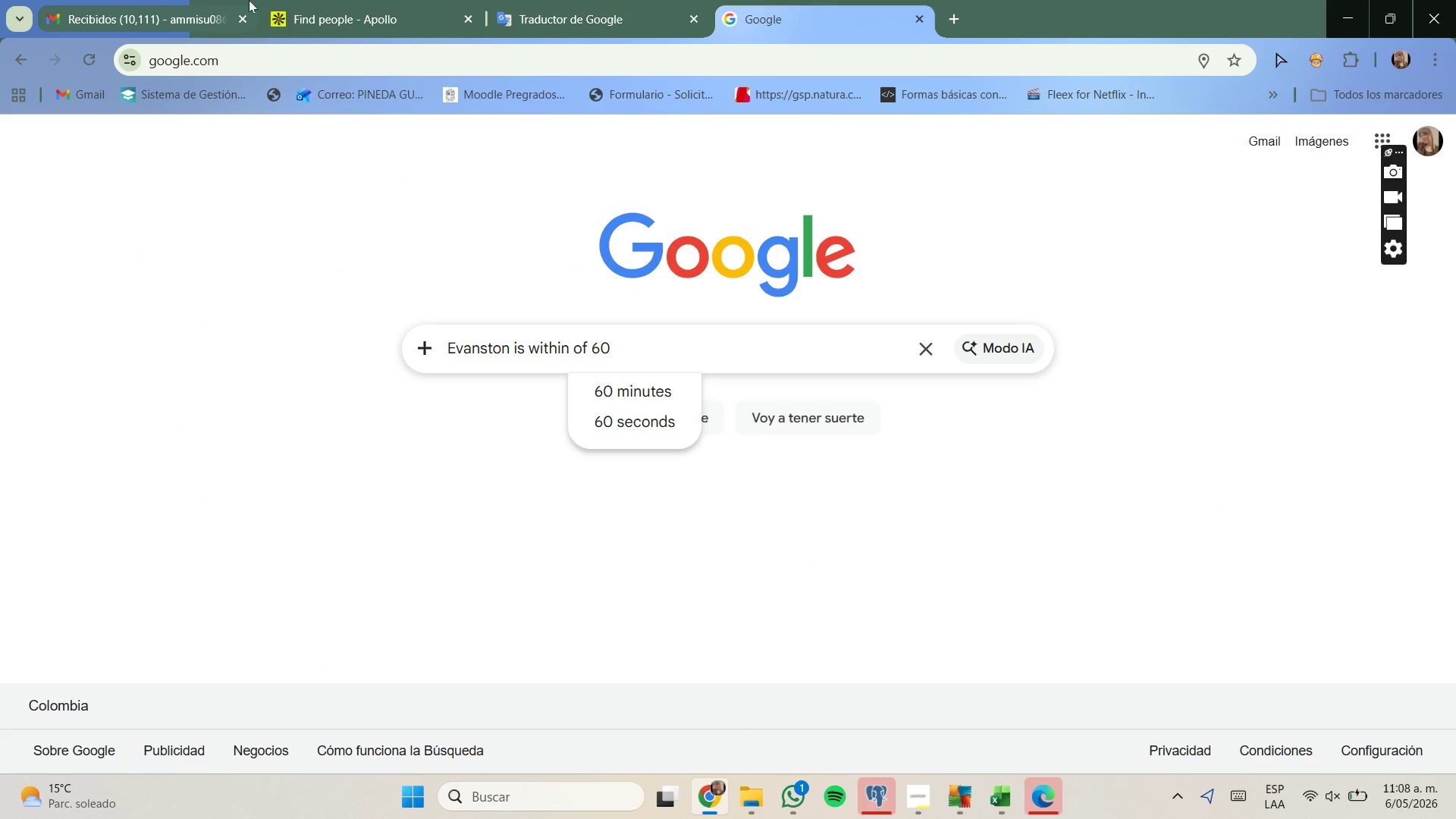 
left_click([545, 0])
 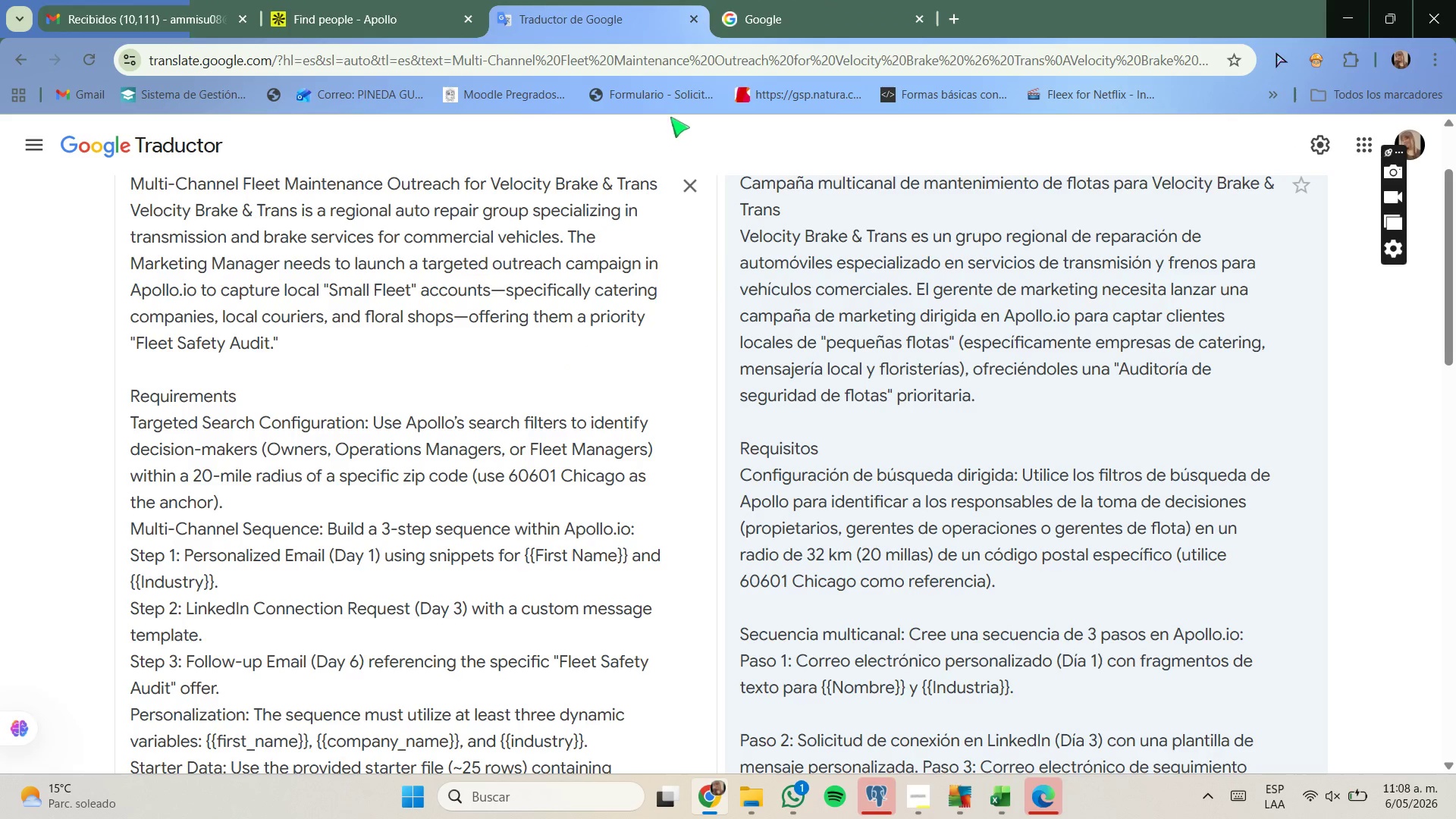 
left_click([824, 0])
 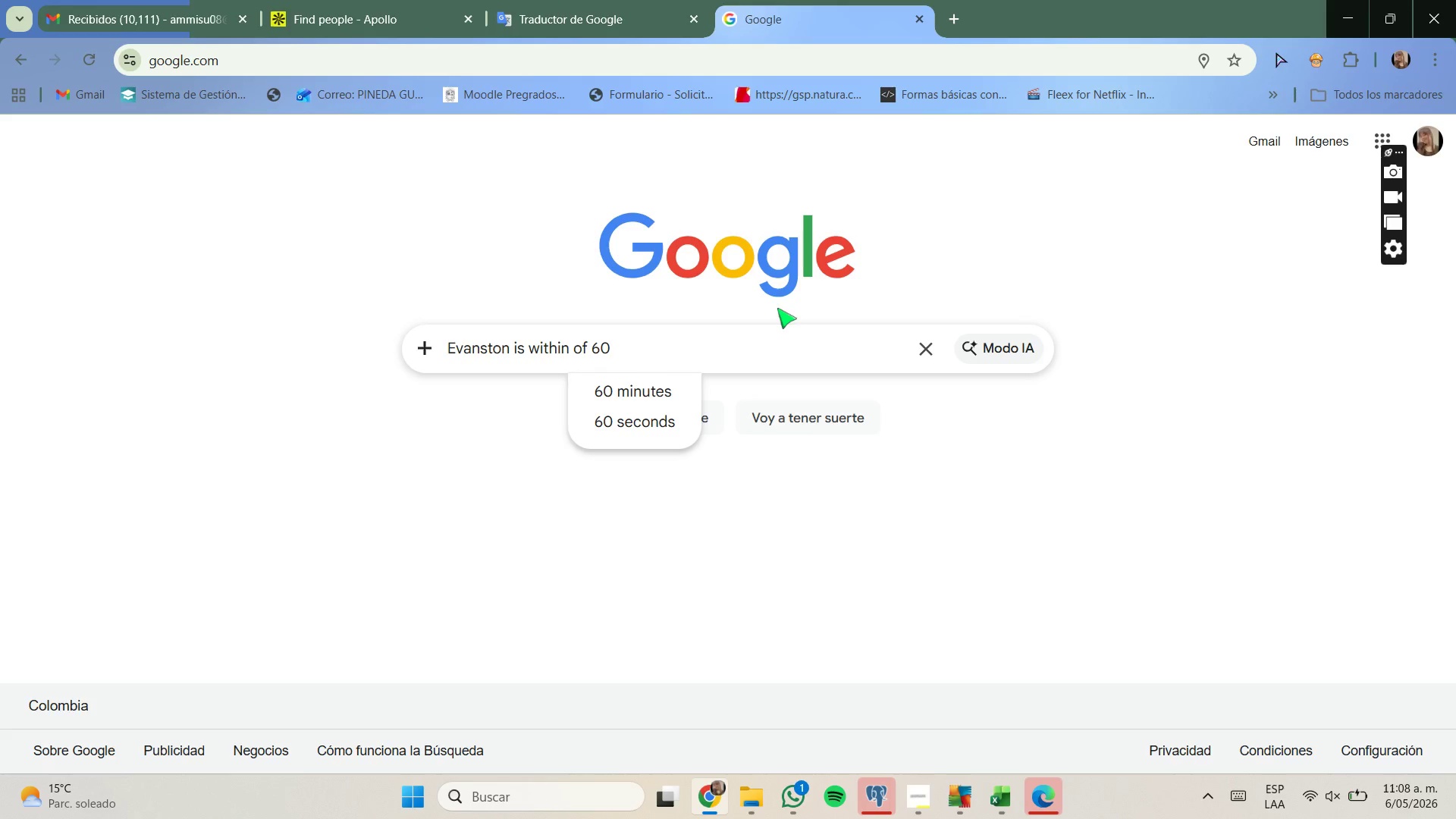 
type(601 chicg)
key(Backspace)
type(ago{)
 